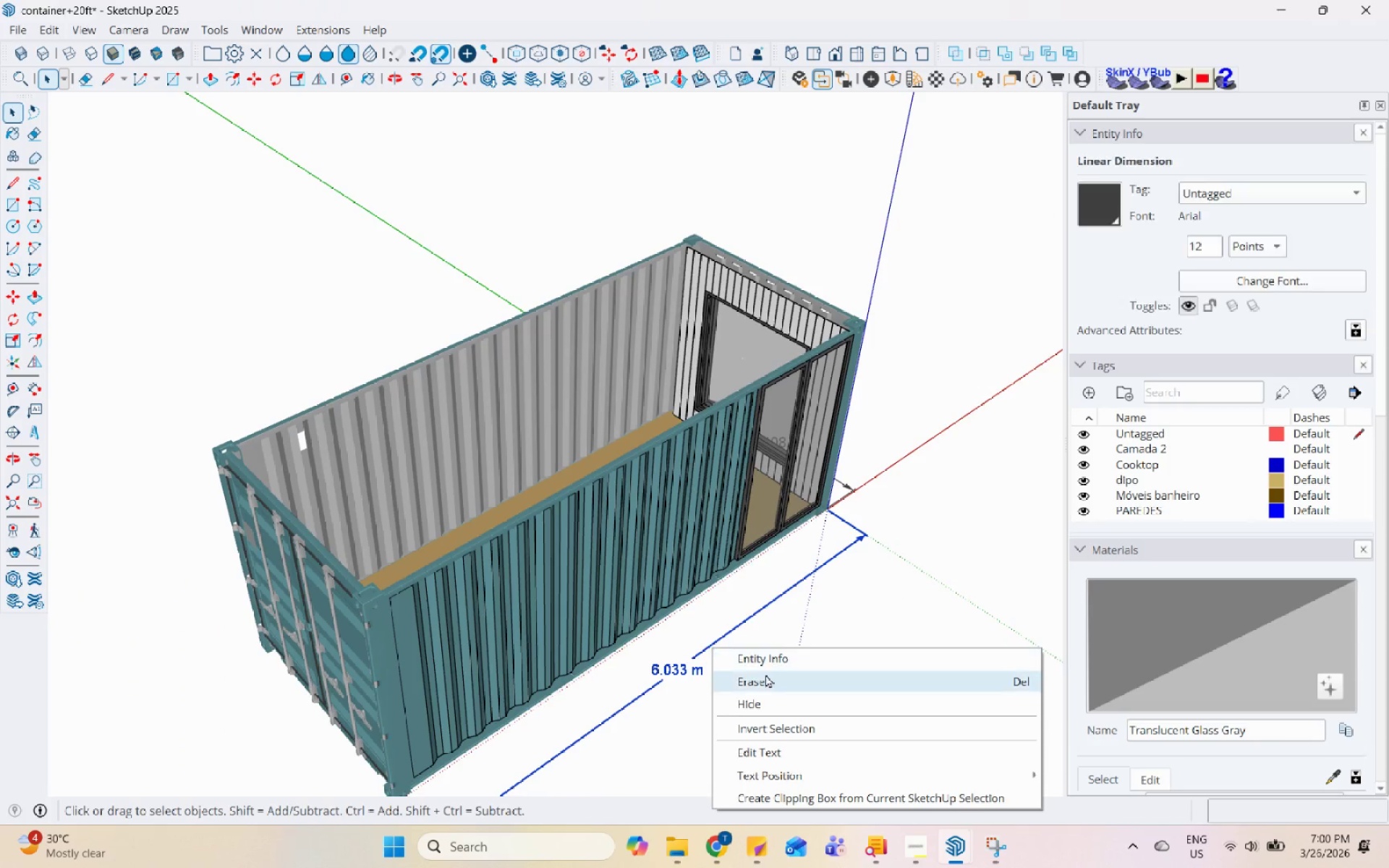 
left_click([765, 674])
 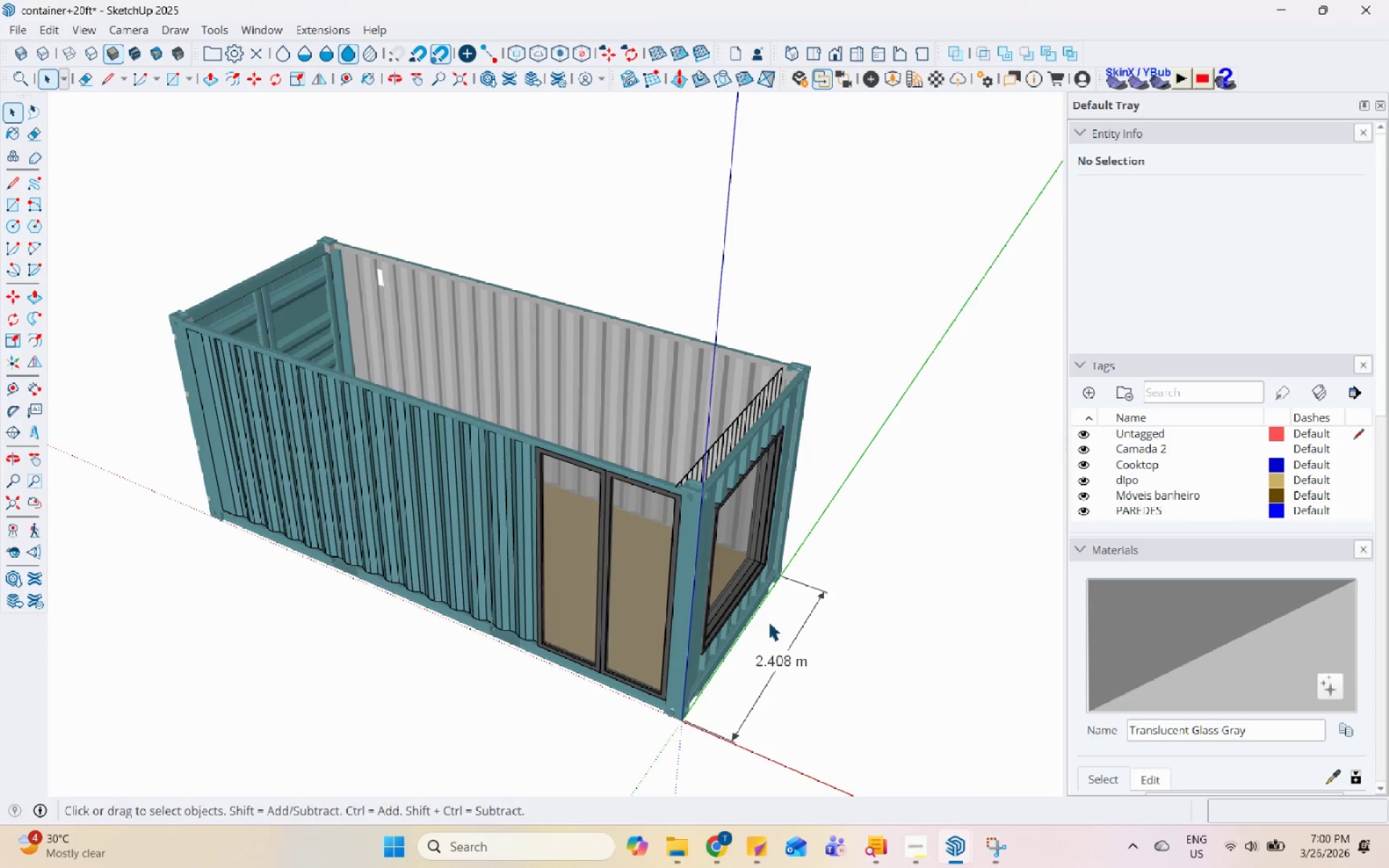 
left_click([793, 650])
 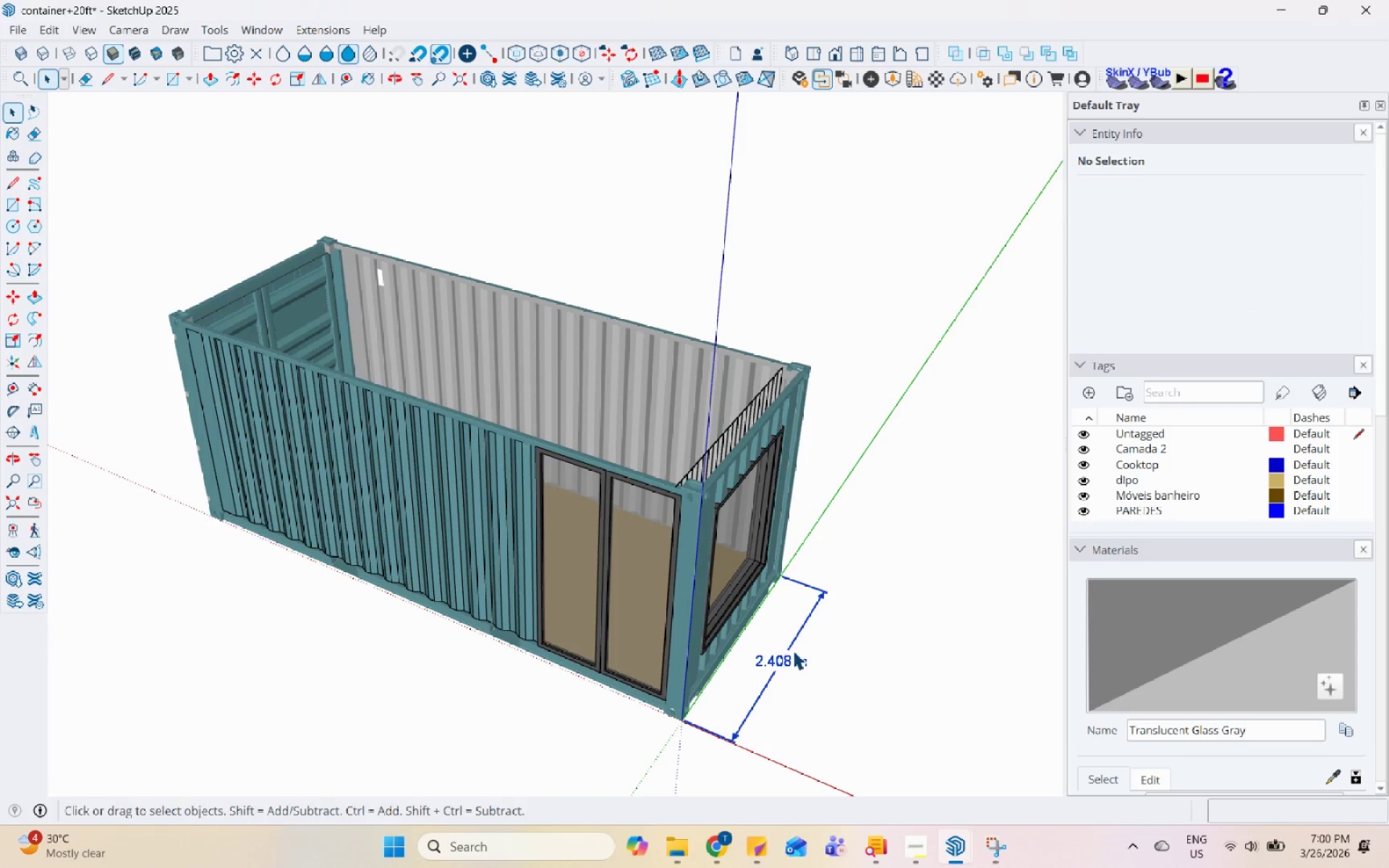 
right_click([793, 650])
 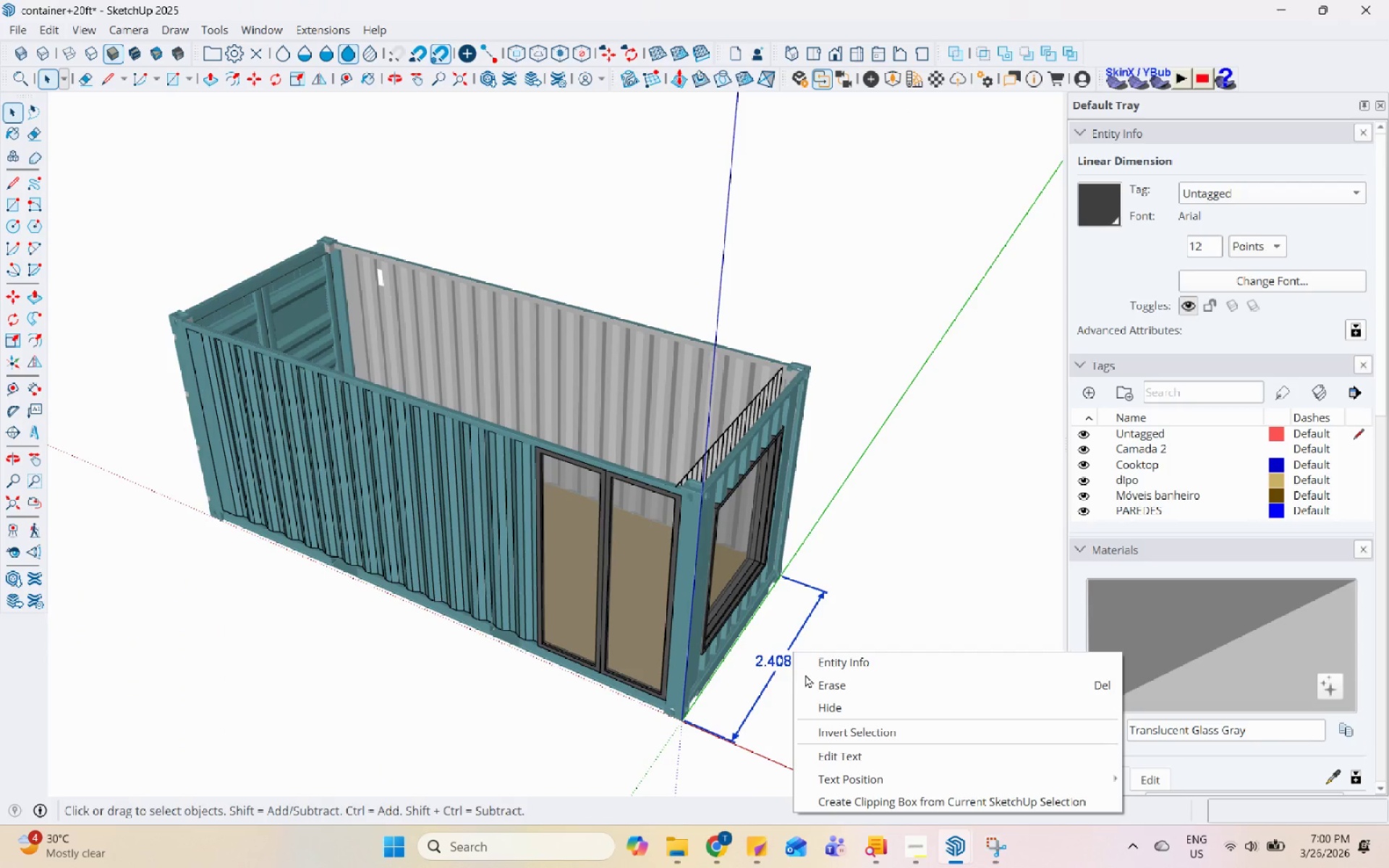 
left_click([807, 675])
 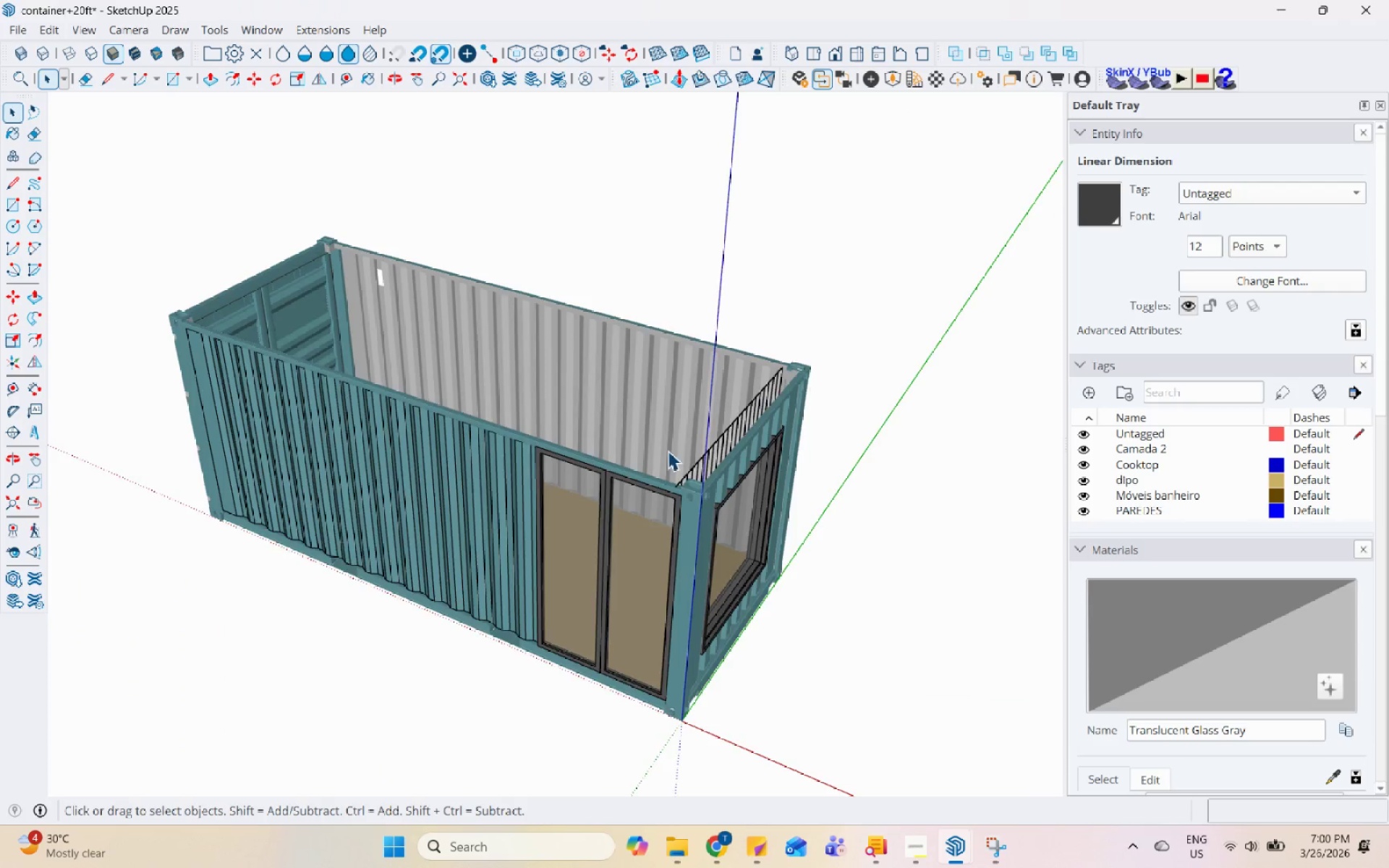 
scroll: coordinate [569, 353], scroll_direction: up, amount: 5.0
 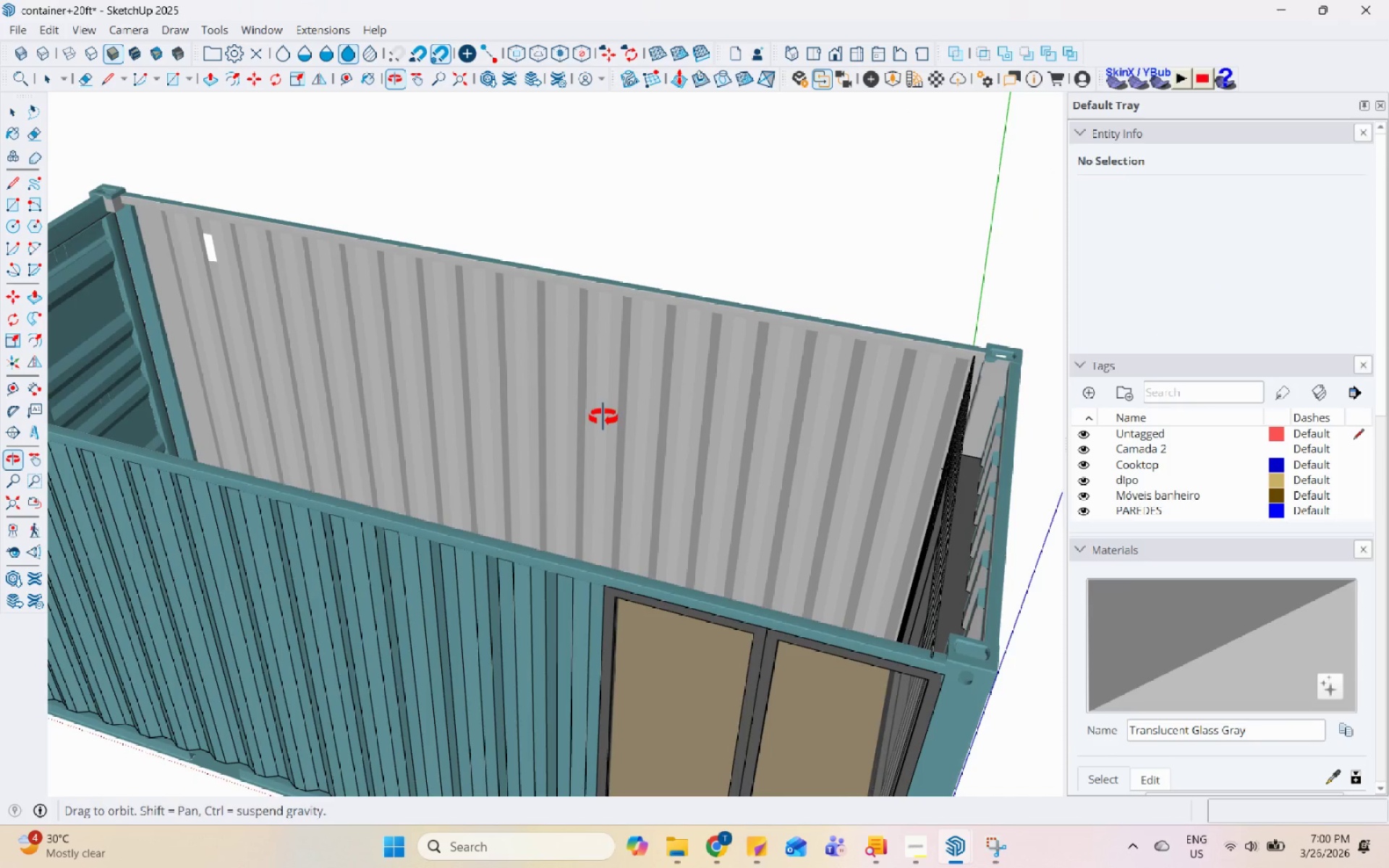 
scroll: coordinate [268, 292], scroll_direction: none, amount: 0.0
 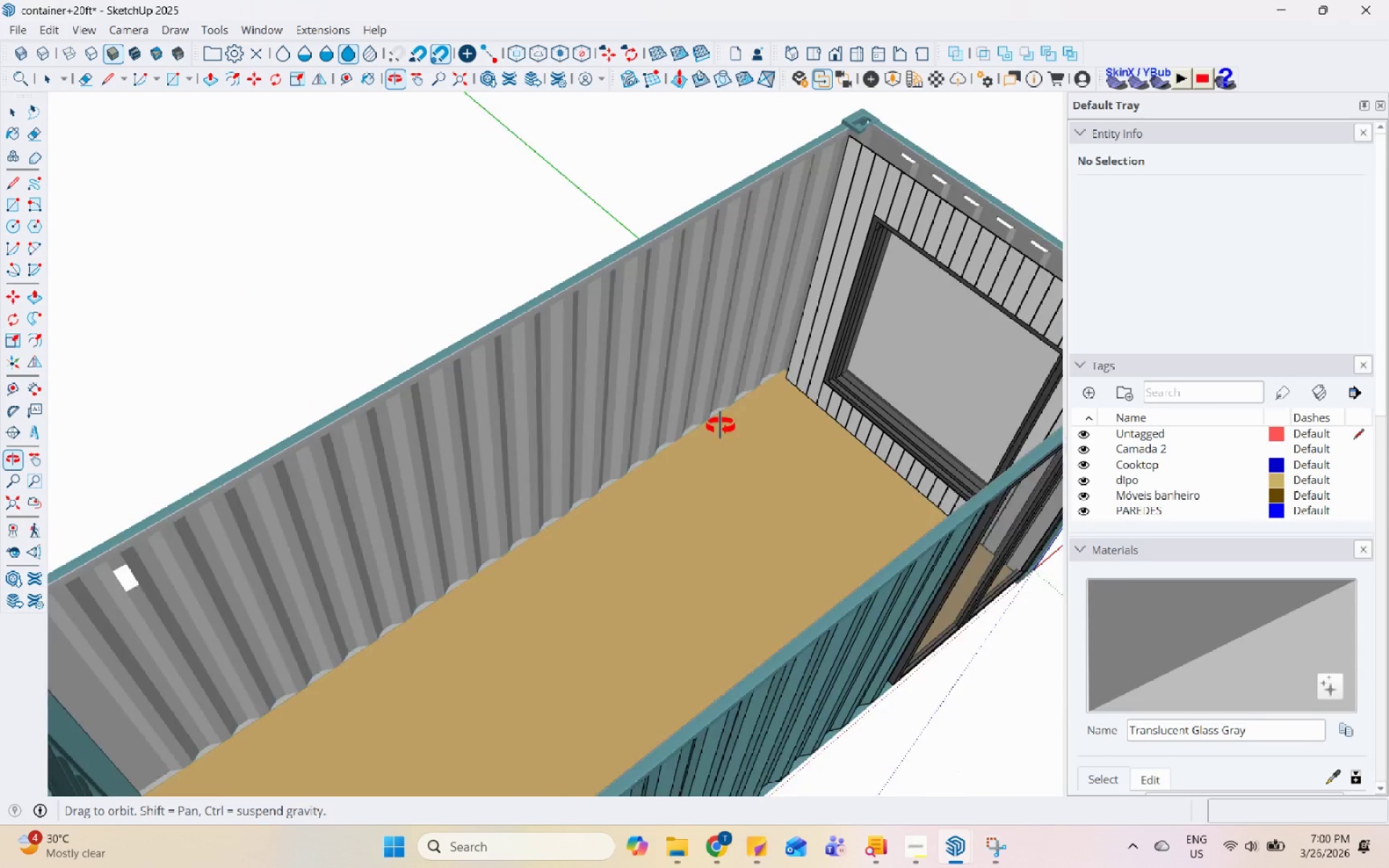 
scroll: coordinate [553, 582], scroll_direction: down, amount: 5.0
 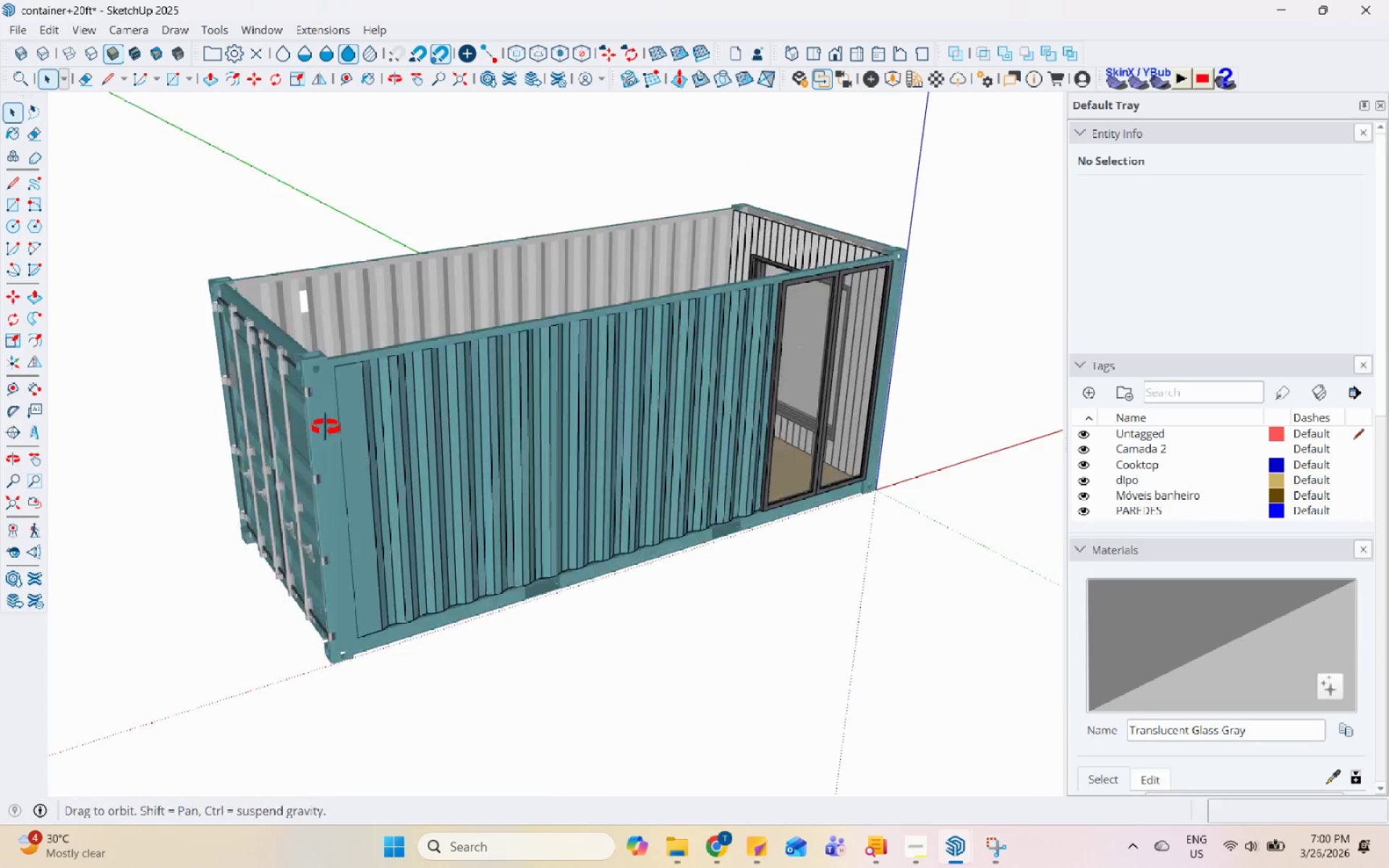 
scroll: coordinate [791, 242], scroll_direction: up, amount: 18.0
 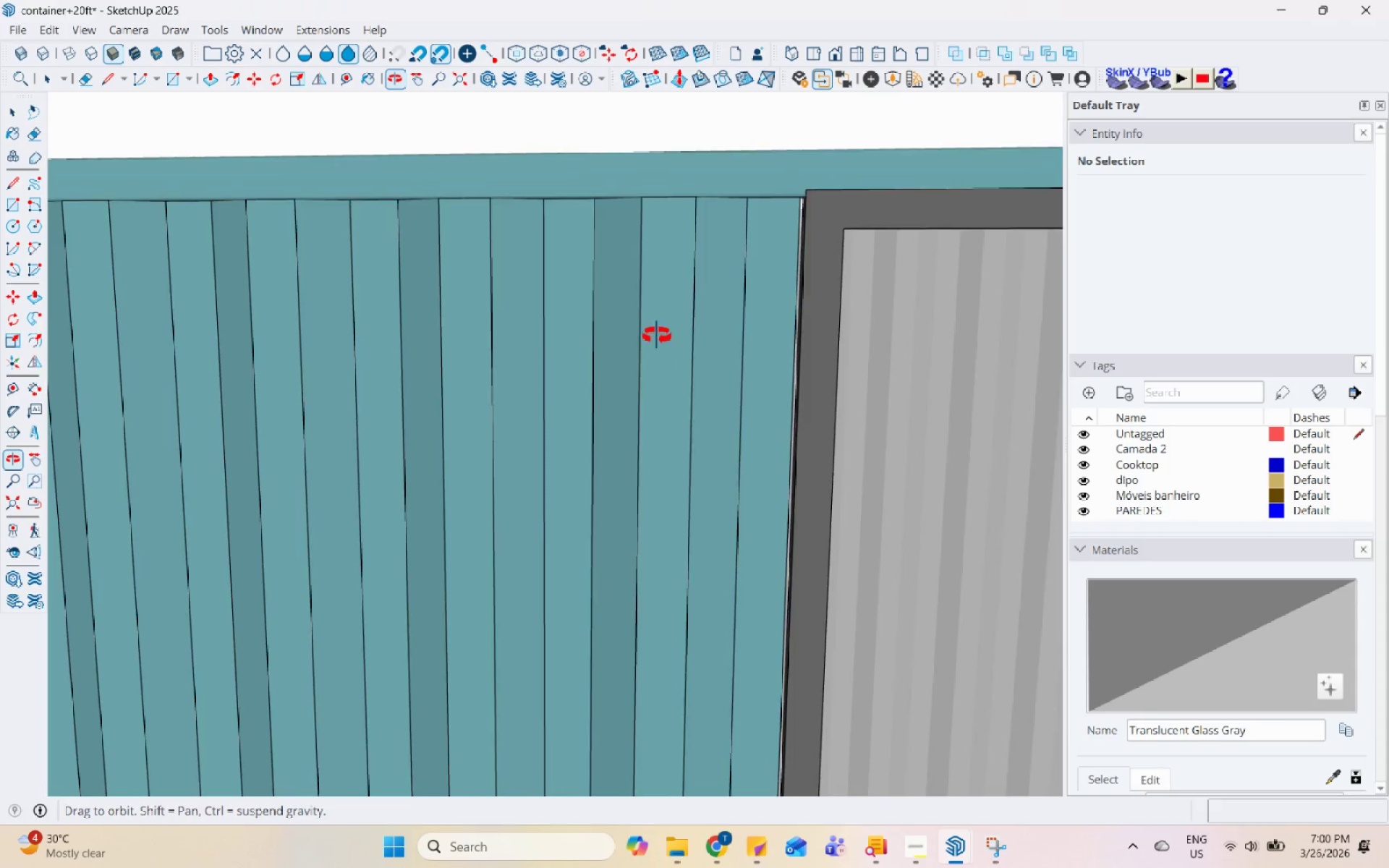 
scroll: coordinate [697, 244], scroll_direction: down, amount: 19.0
 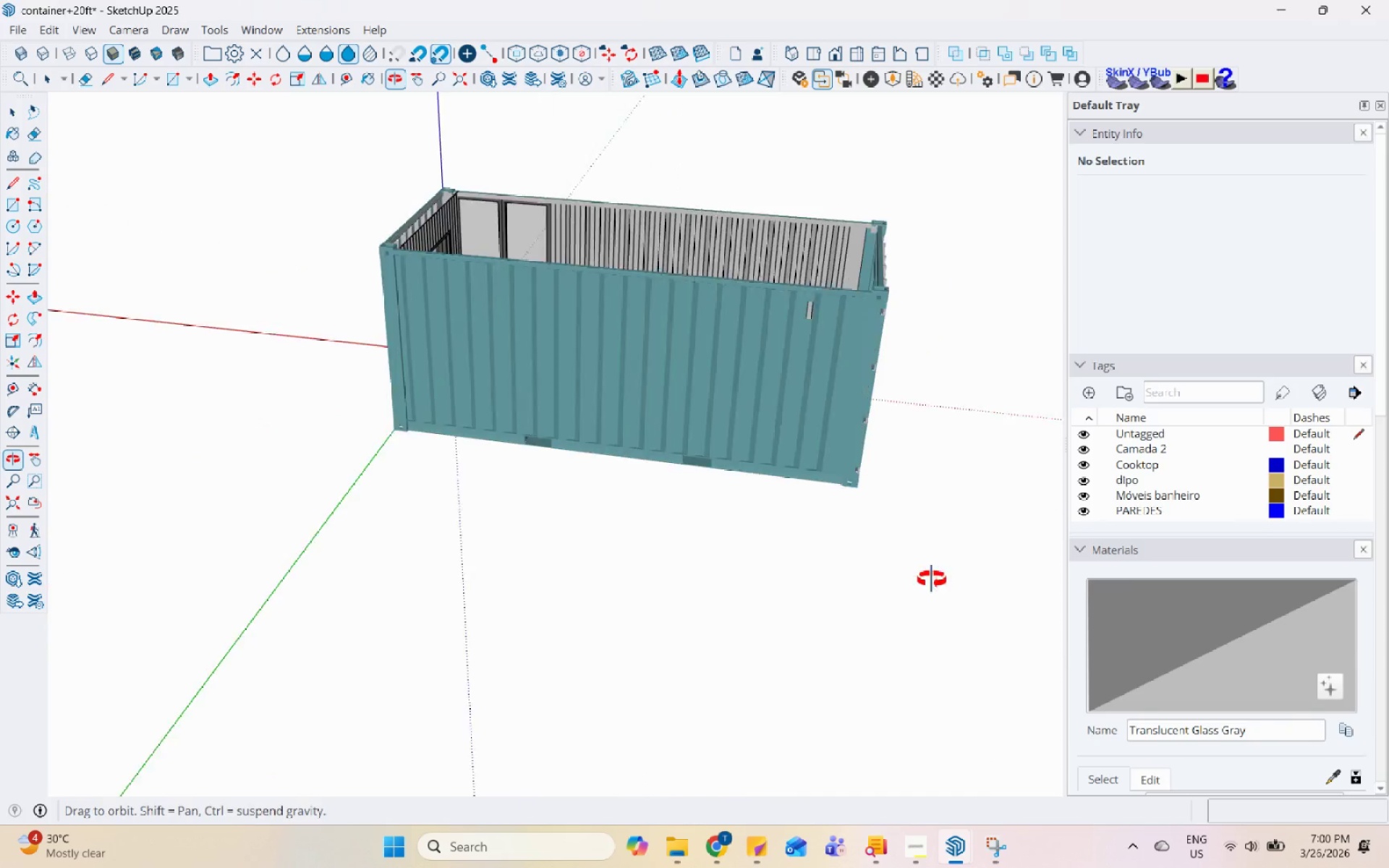 
left_click([833, 457])
 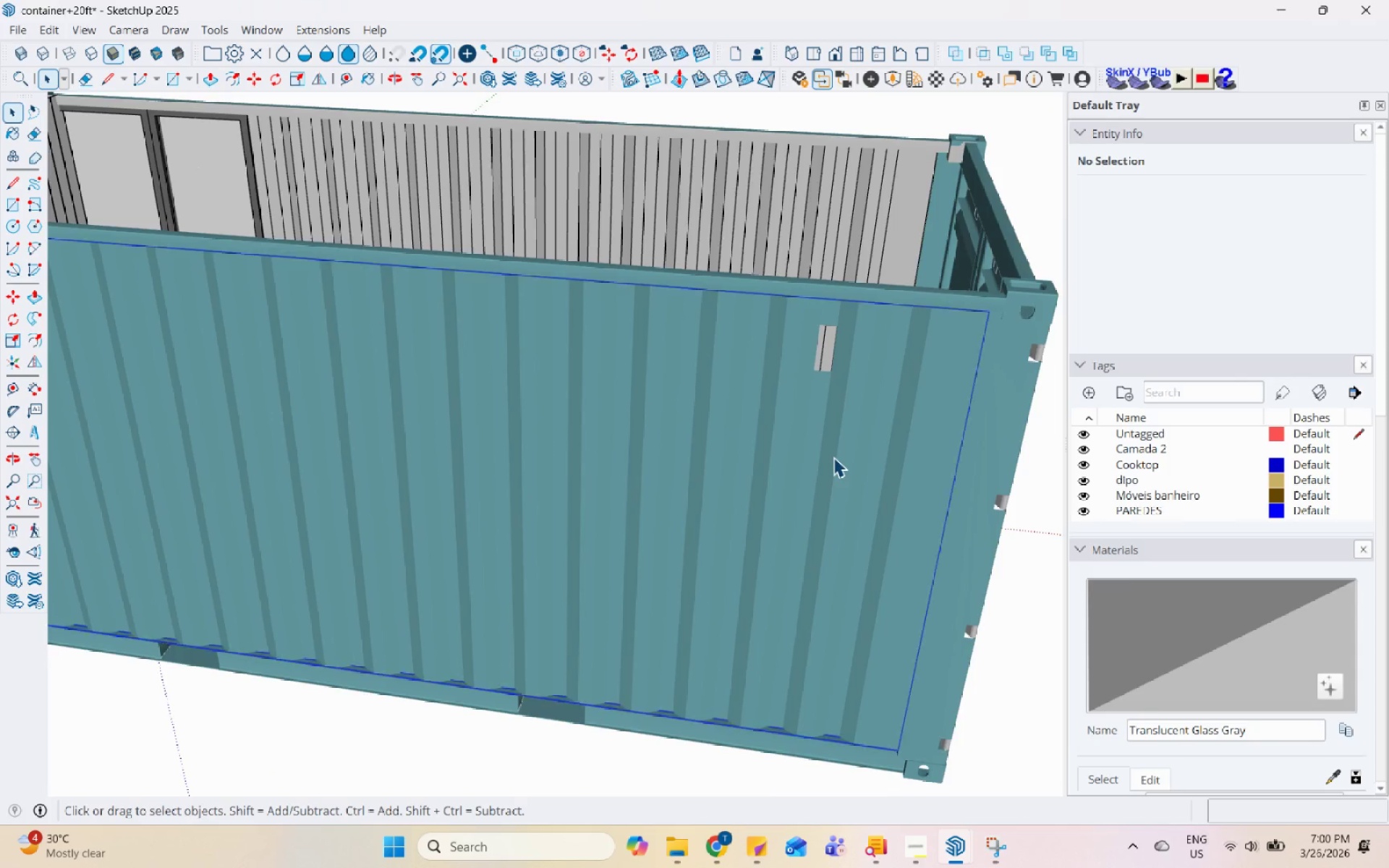 
scroll: coordinate [792, 358], scroll_direction: up, amount: 9.0
 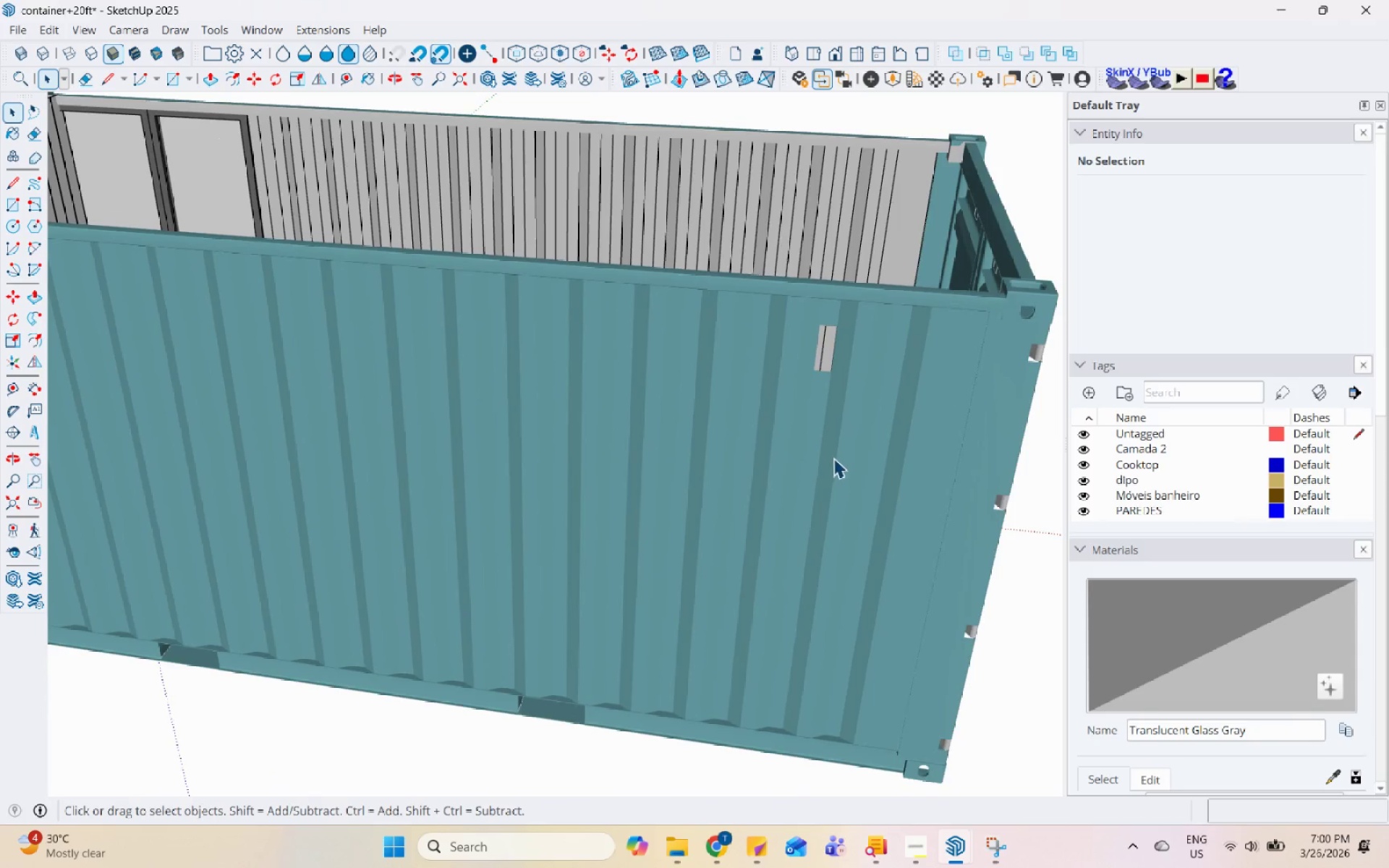 
double_click([833, 457])
 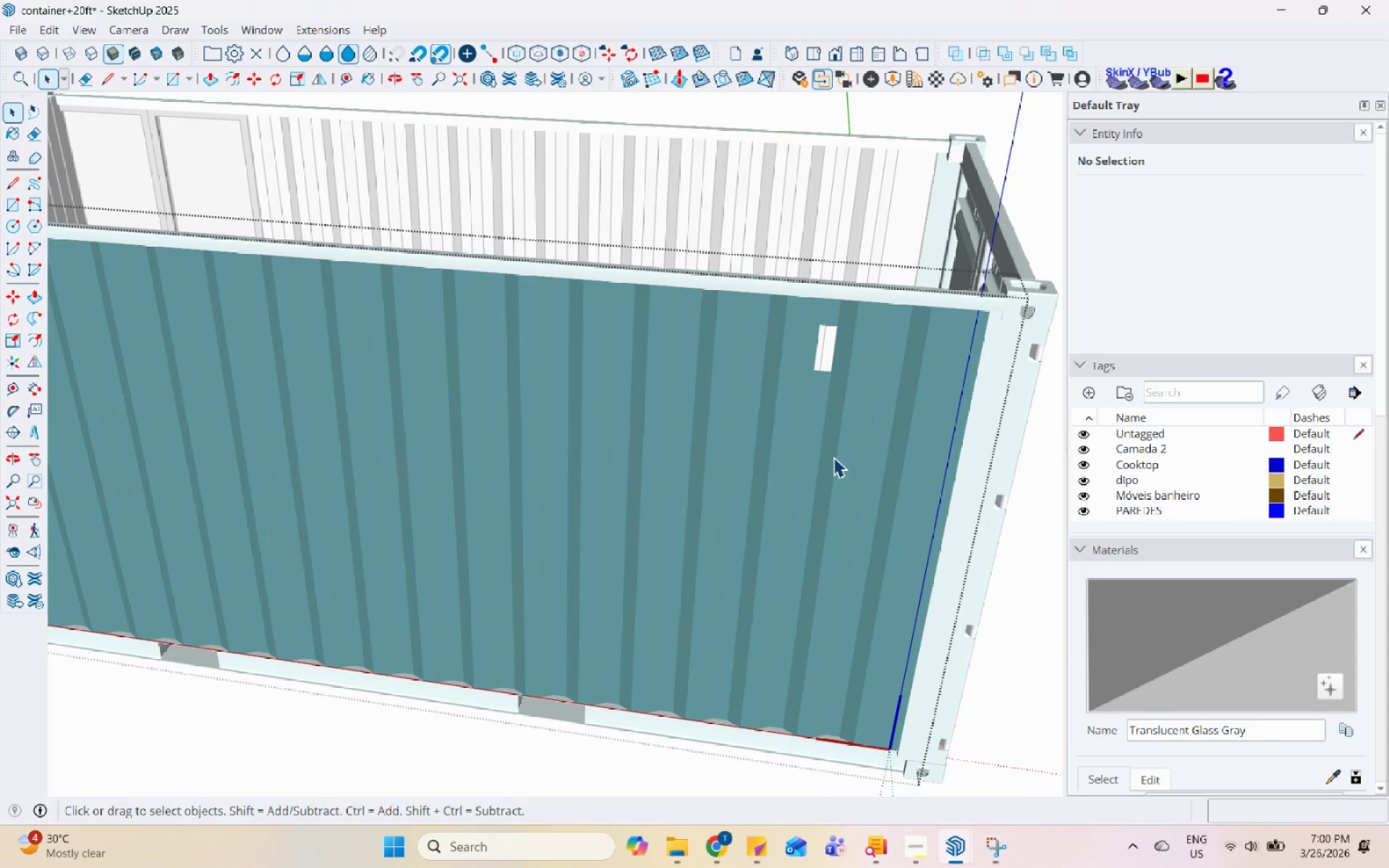 
triple_click([833, 457])
 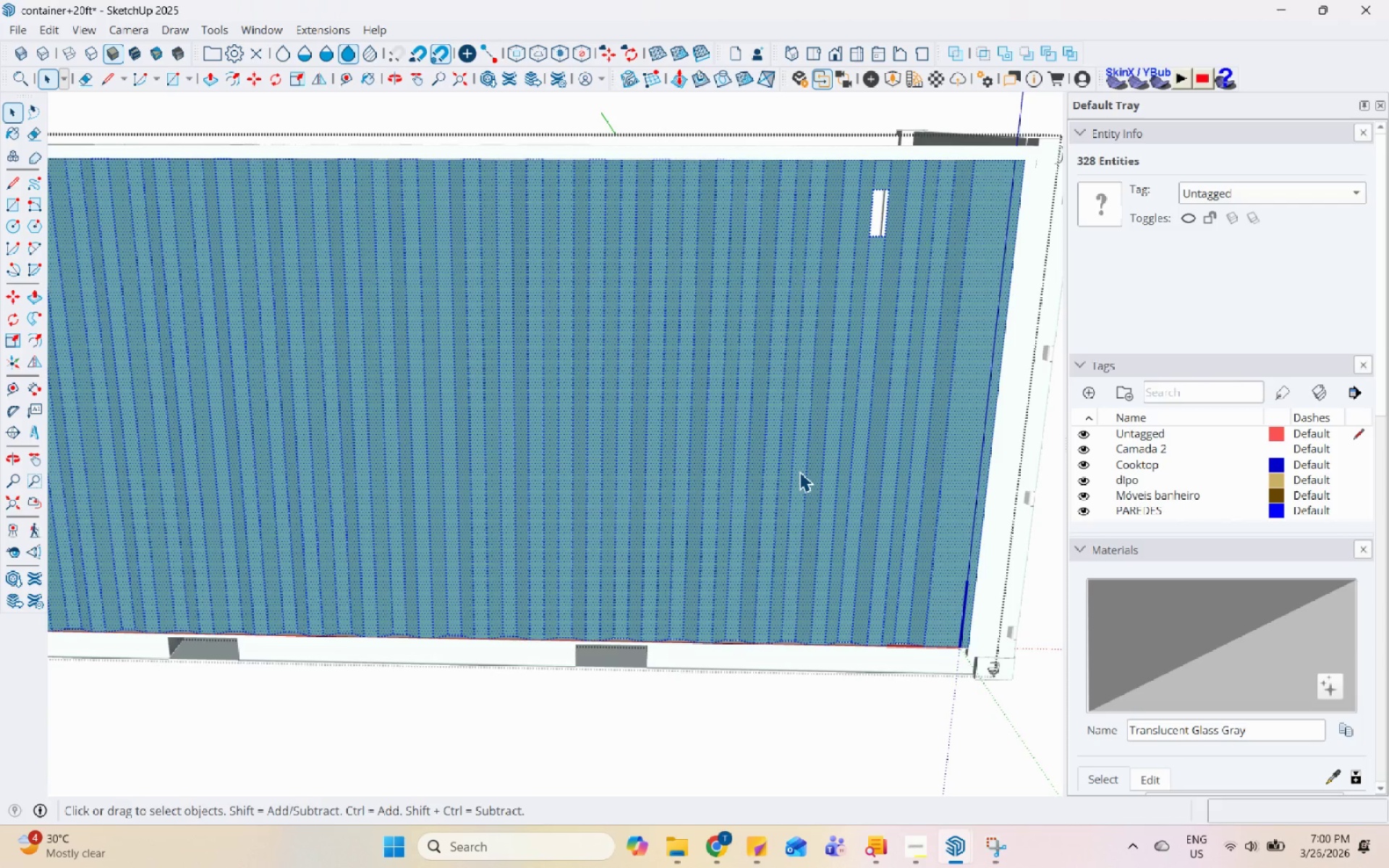 
scroll: coordinate [799, 472], scroll_direction: down, amount: 5.0
 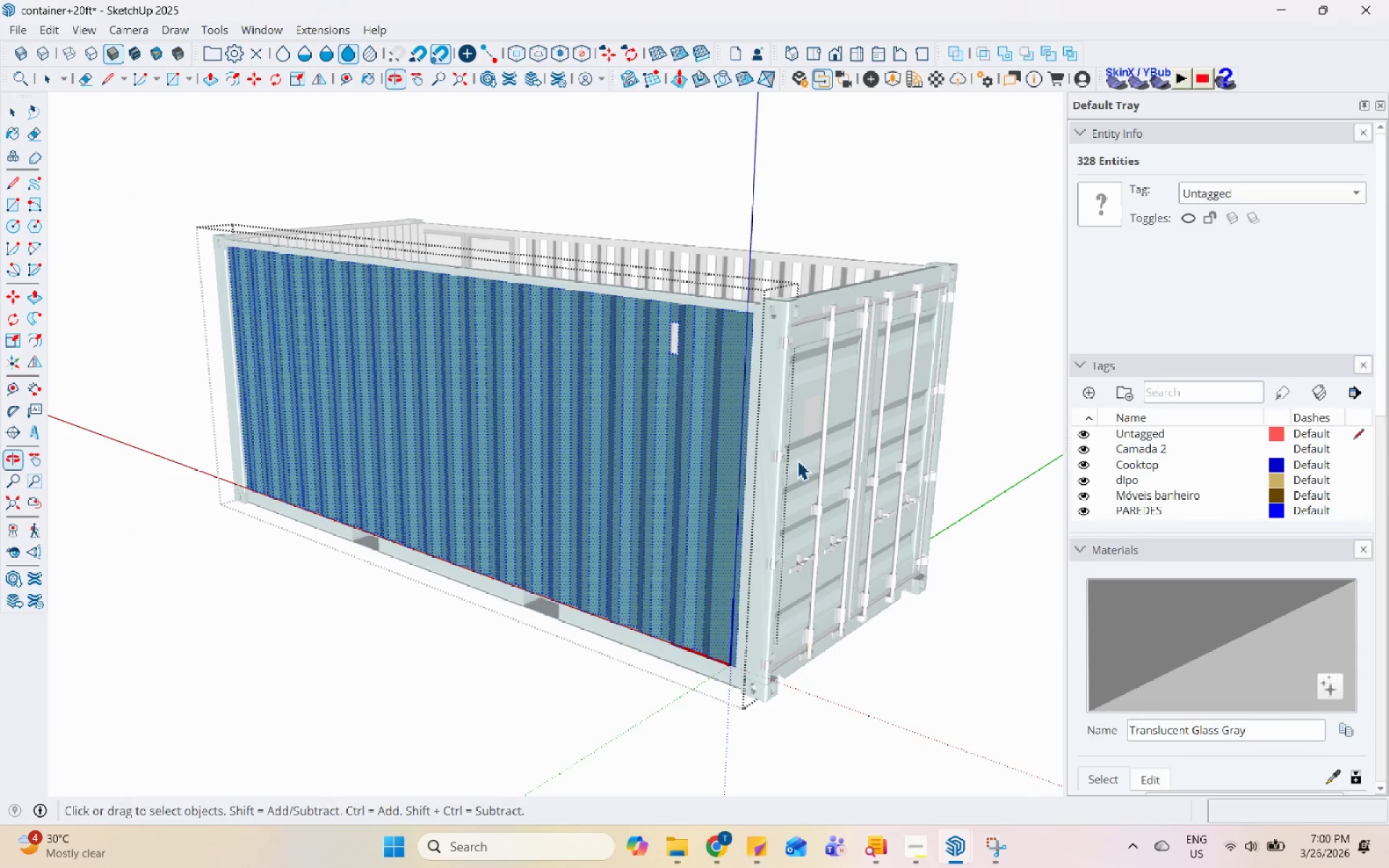 
scroll: coordinate [866, 440], scroll_direction: up, amount: 3.0
 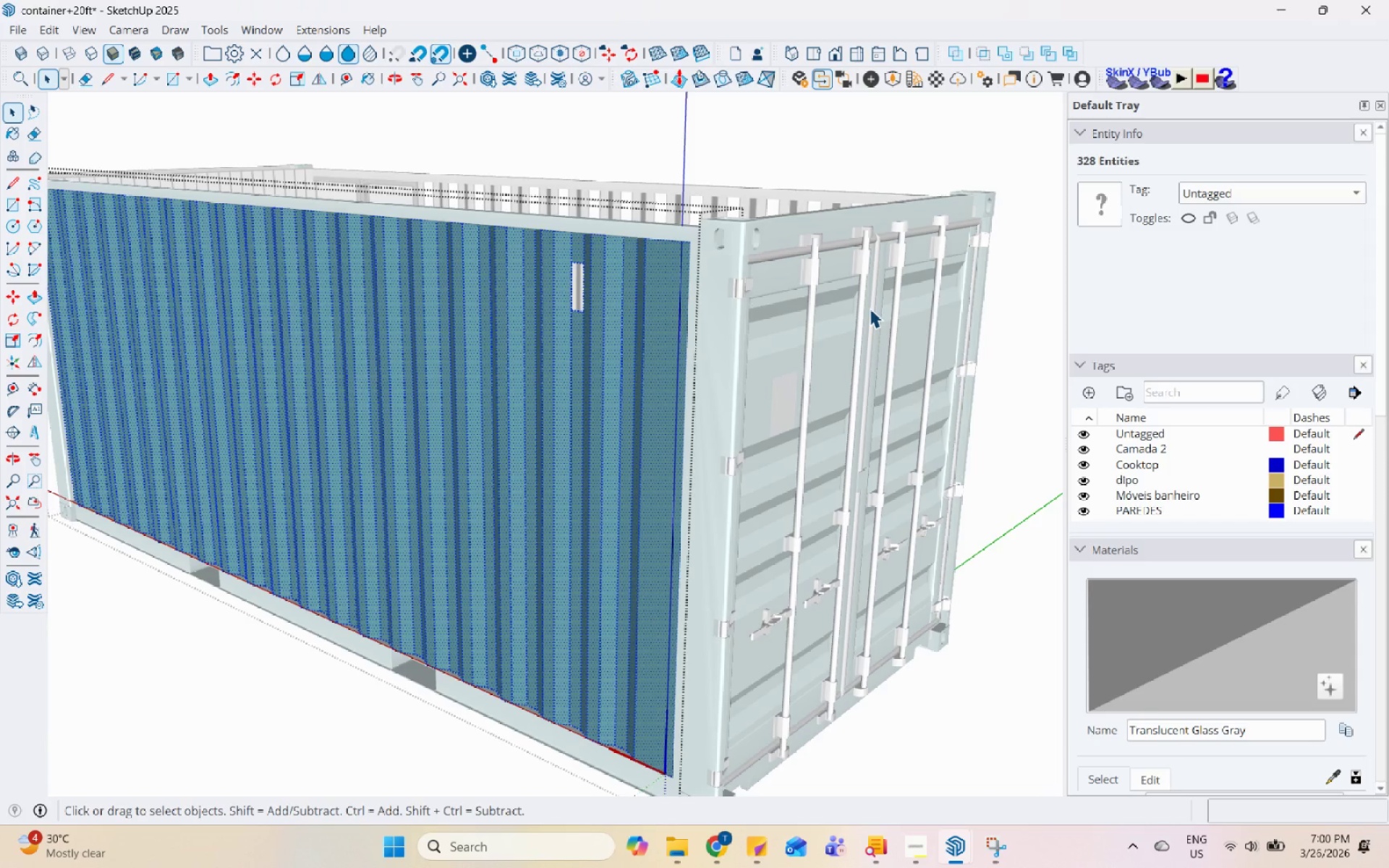 
left_click([870, 307])
 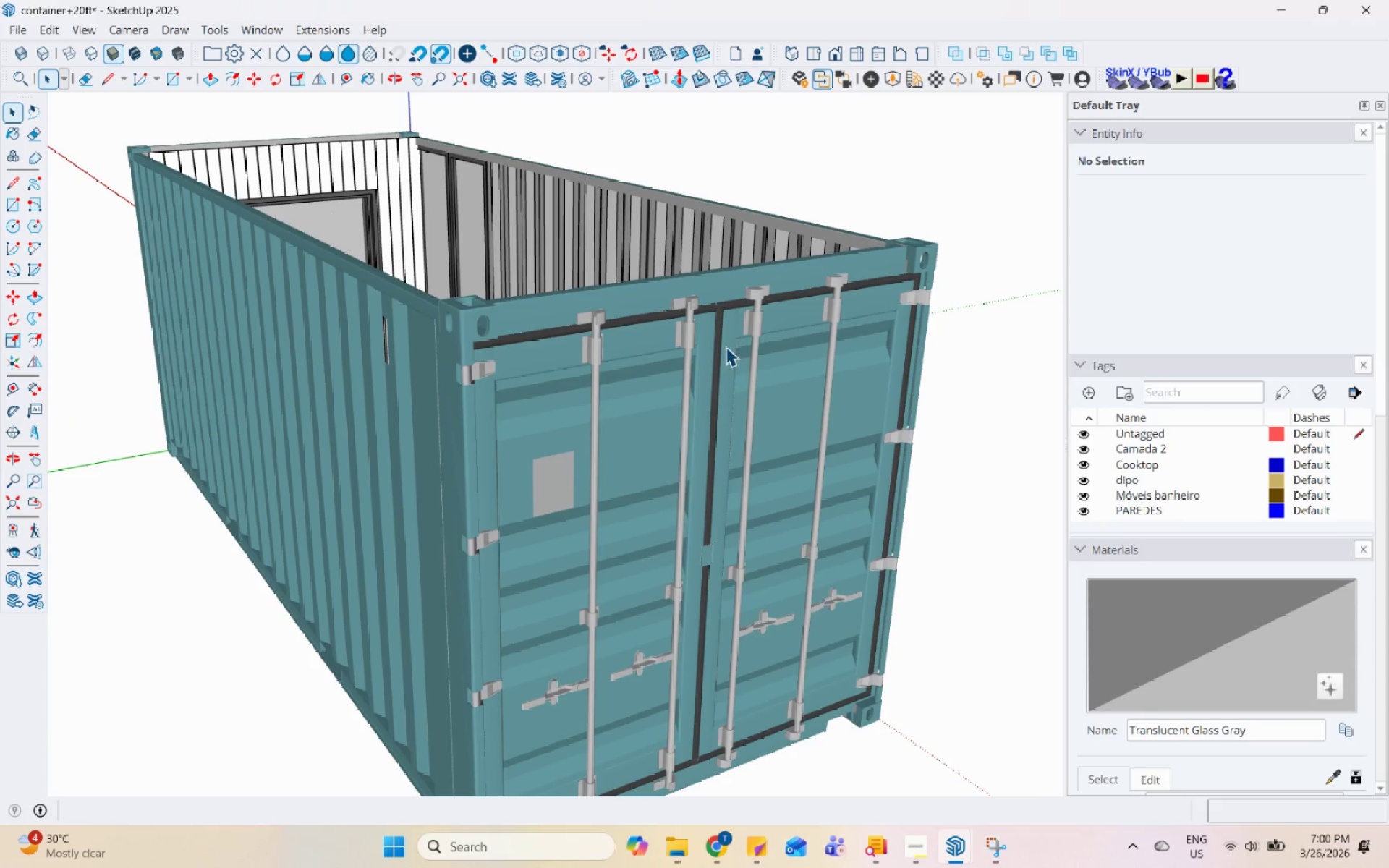 
double_click([717, 329])
 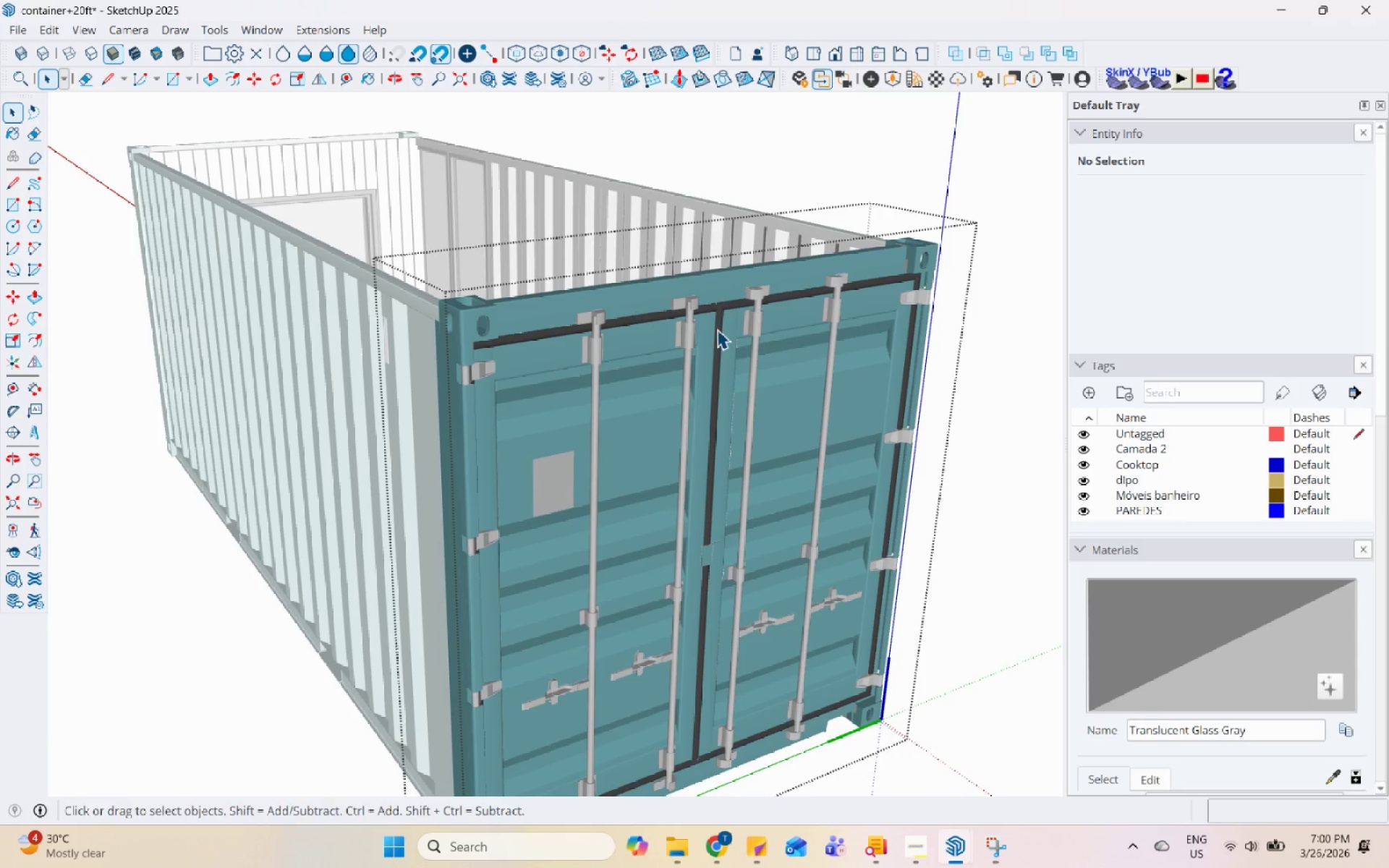 
triple_click([717, 329])
 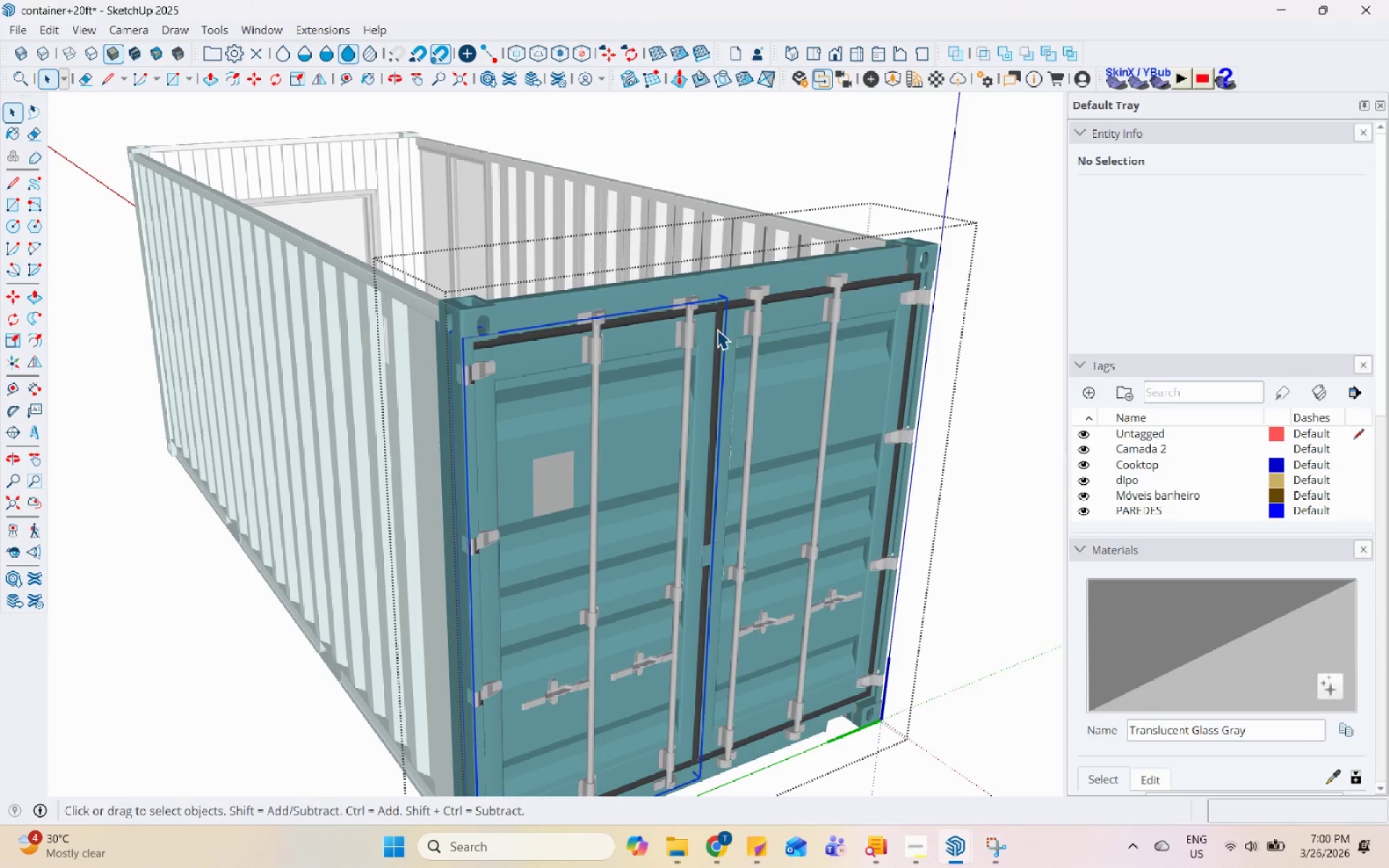 
triple_click([717, 329])
 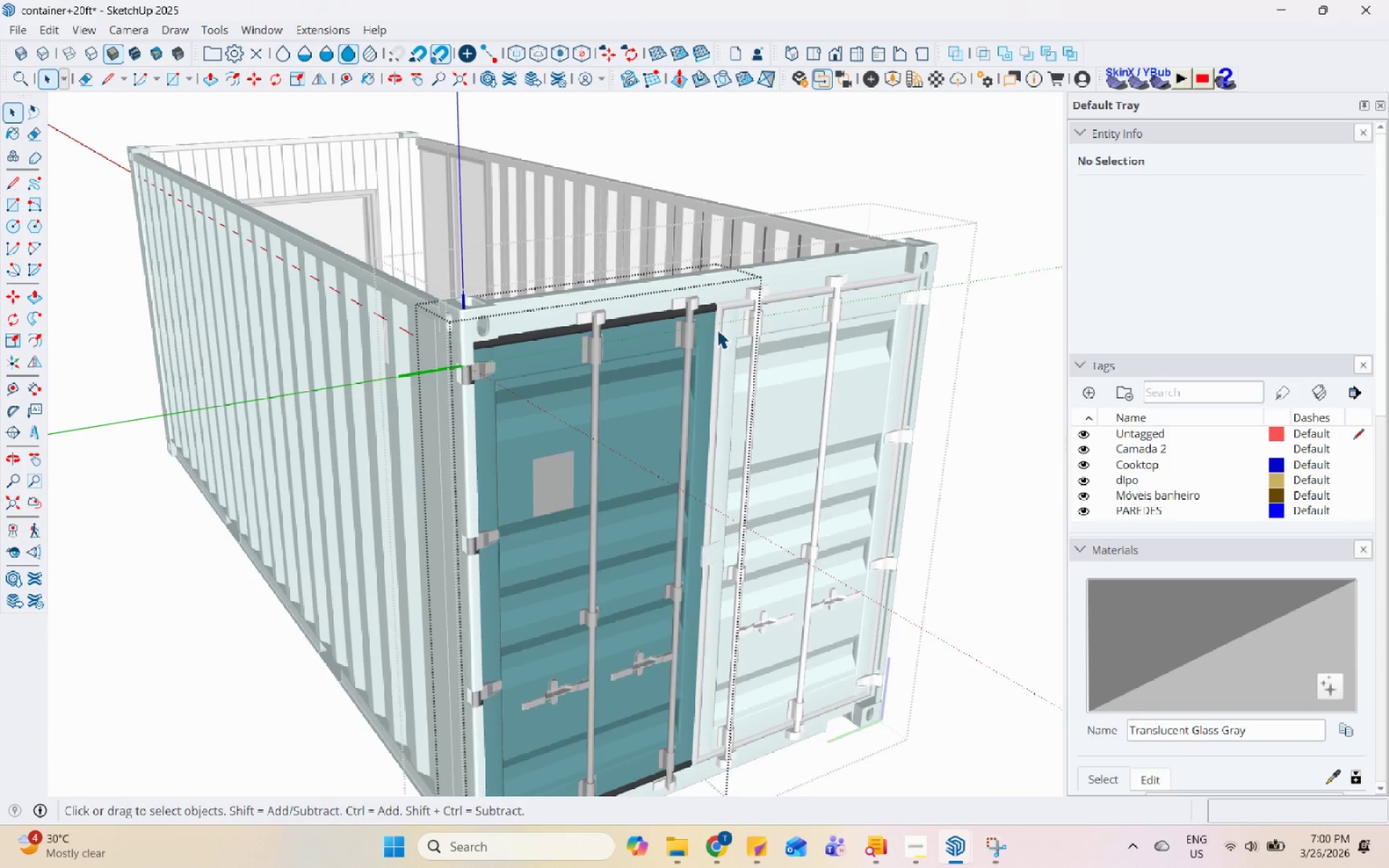 
left_click([709, 315])
 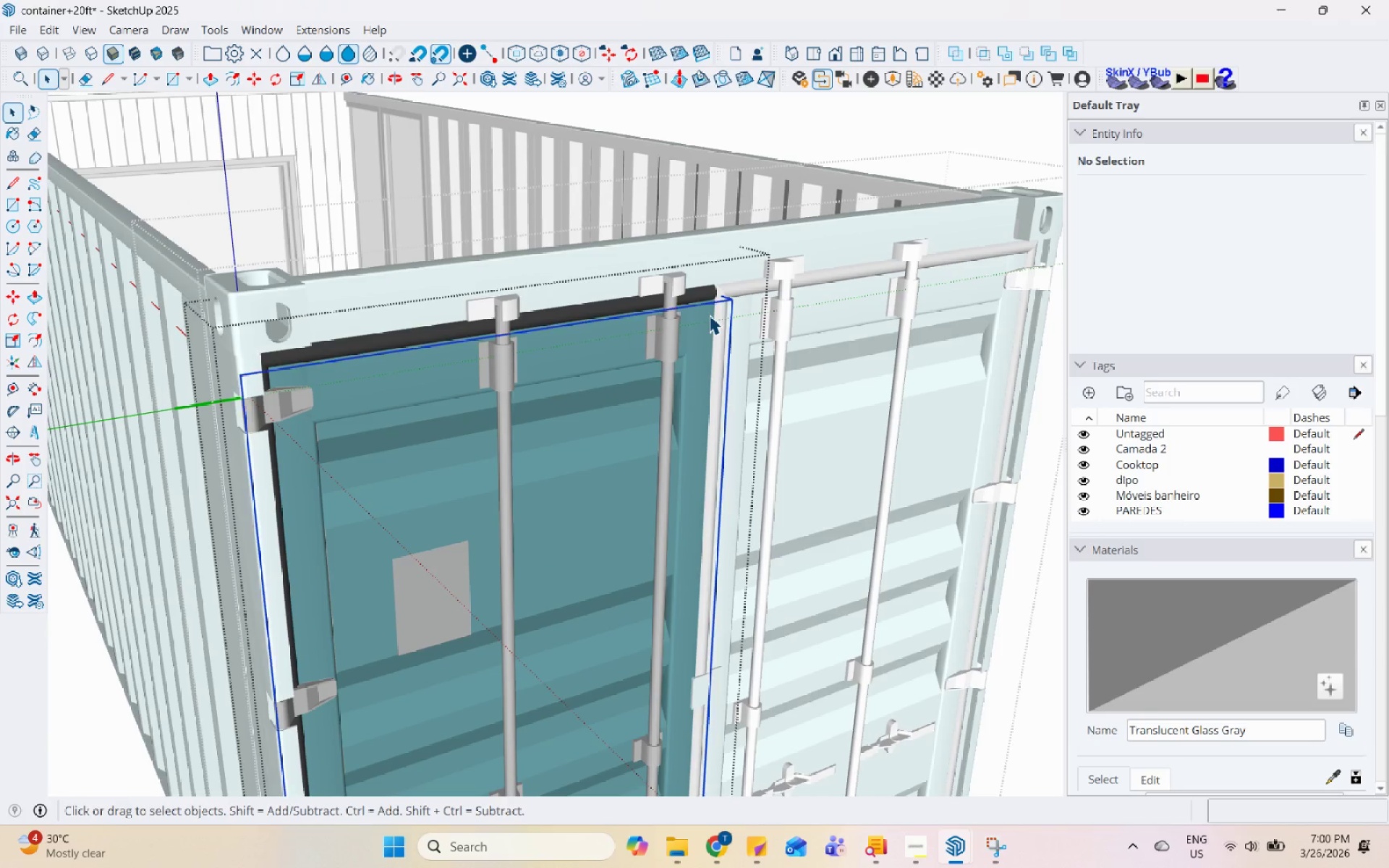 
scroll: coordinate [717, 329], scroll_direction: up, amount: 5.0
 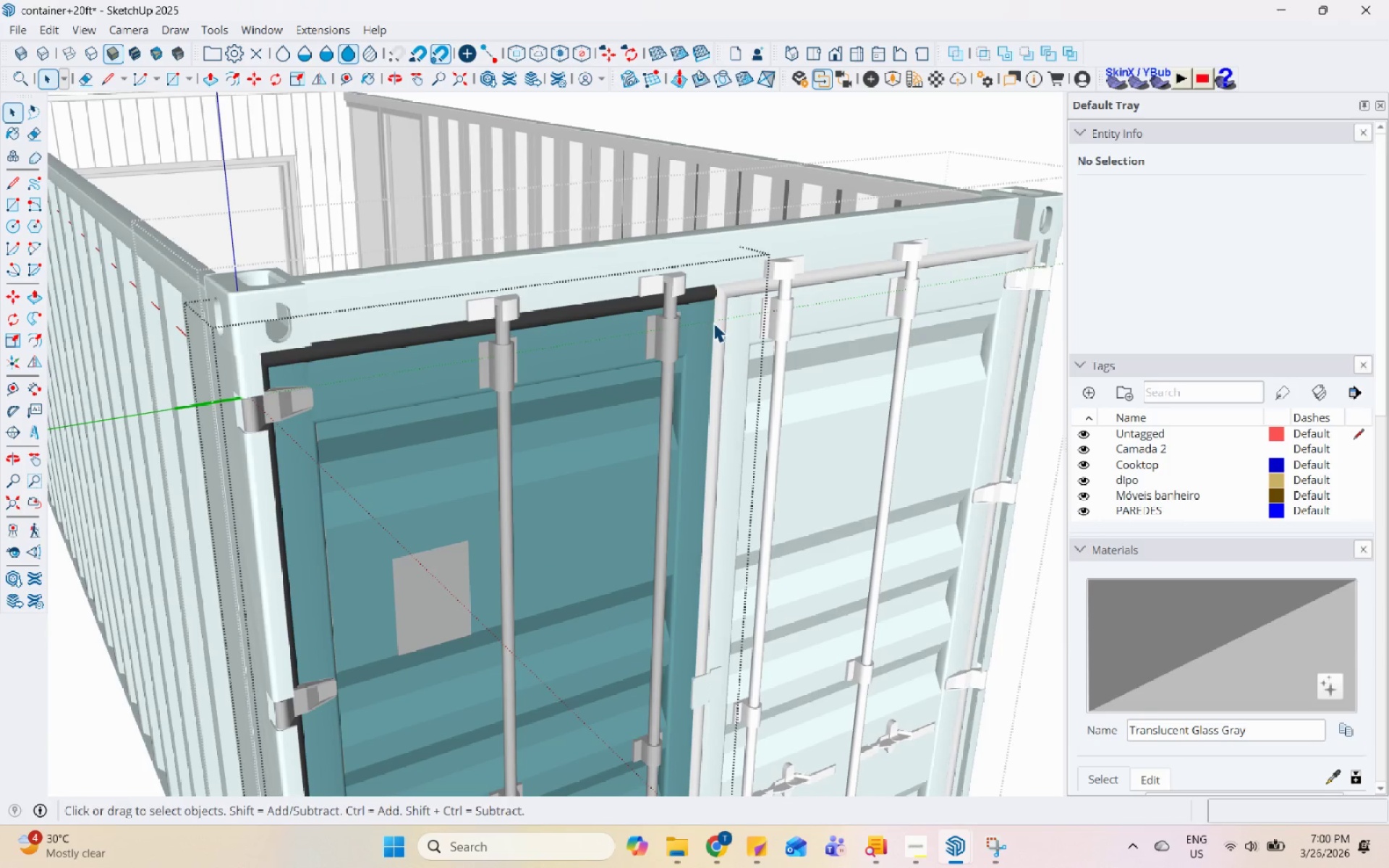 
key(Escape)
 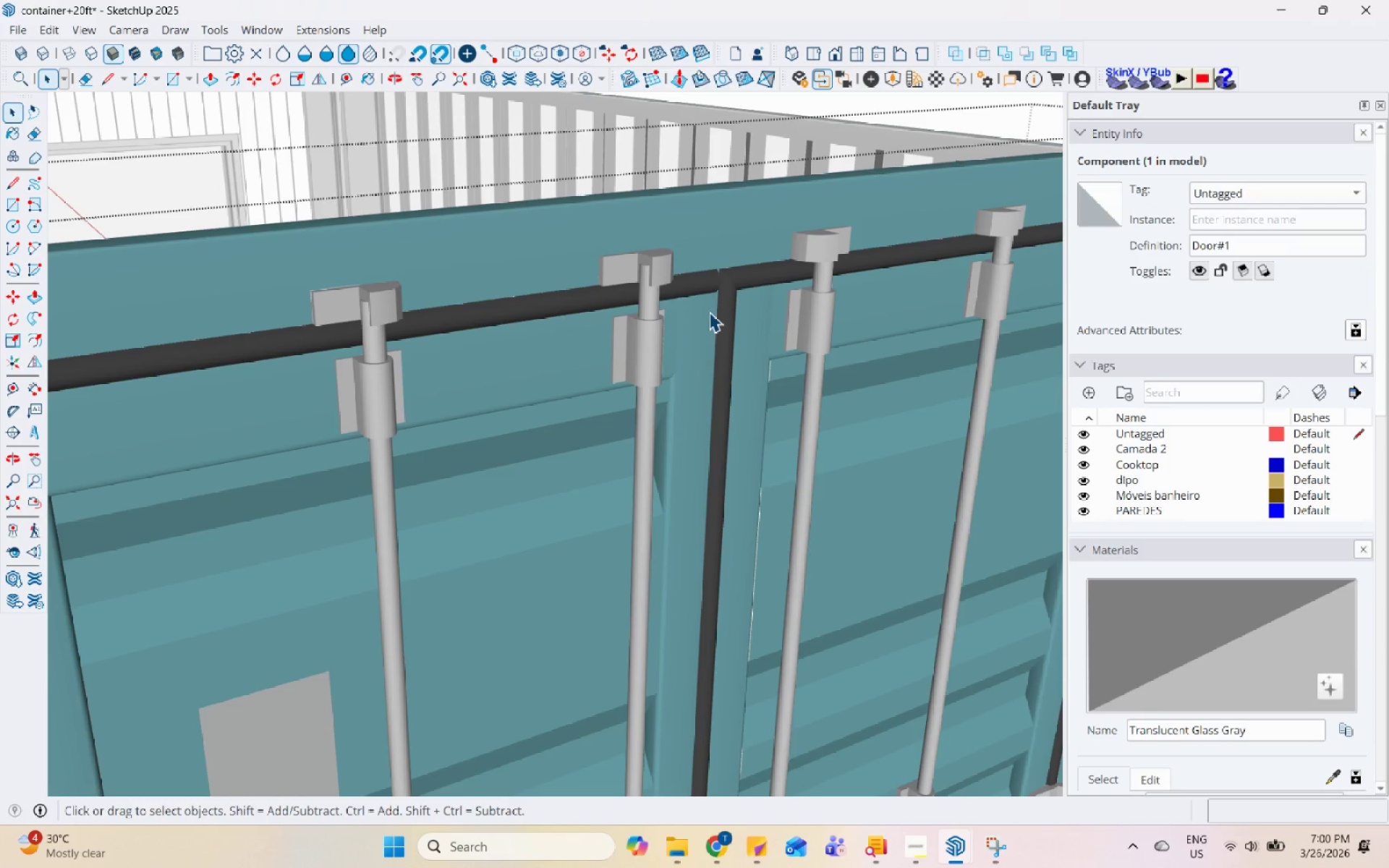 
scroll: coordinate [709, 315], scroll_direction: up, amount: 4.0
 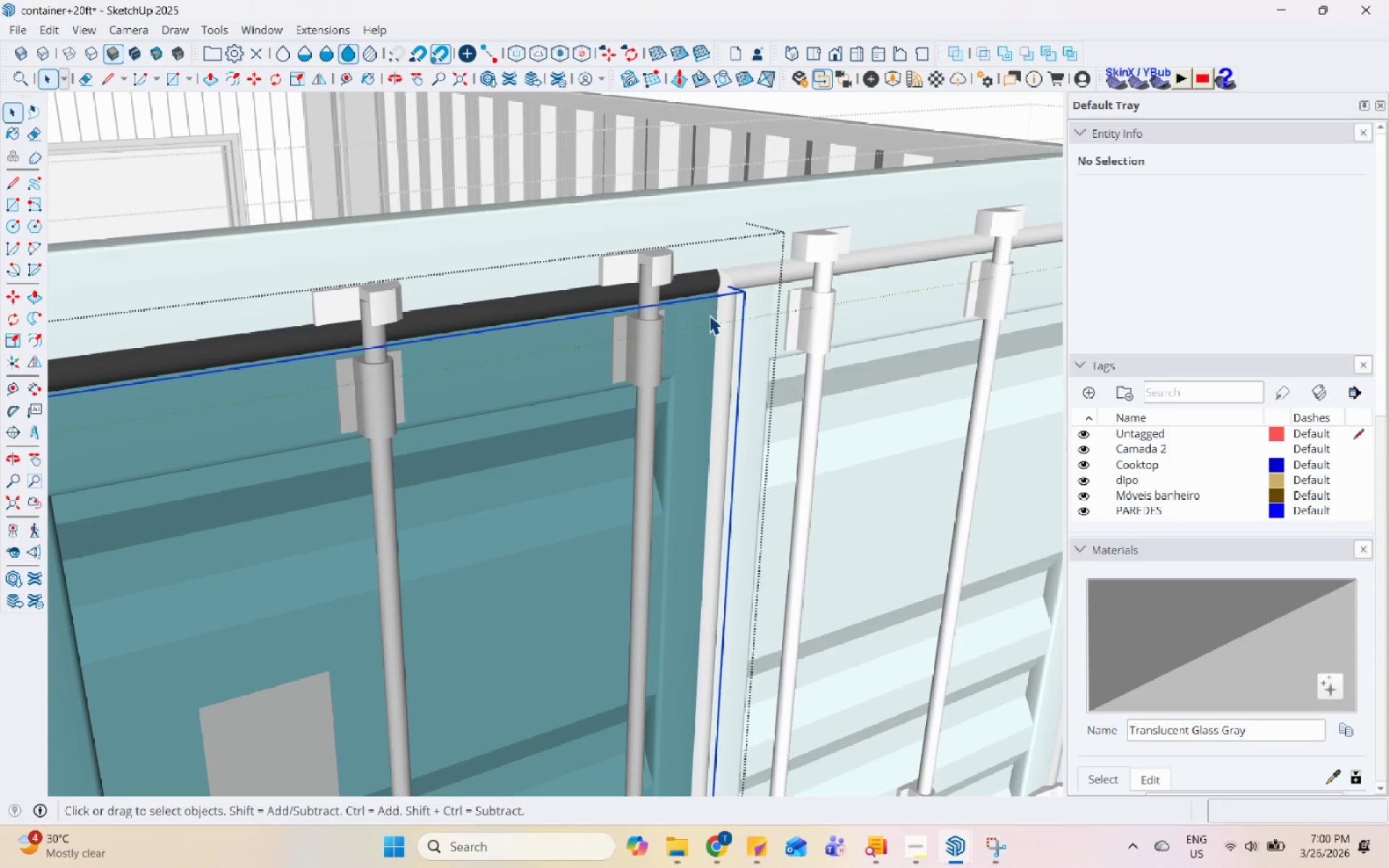 
left_click([701, 274])
 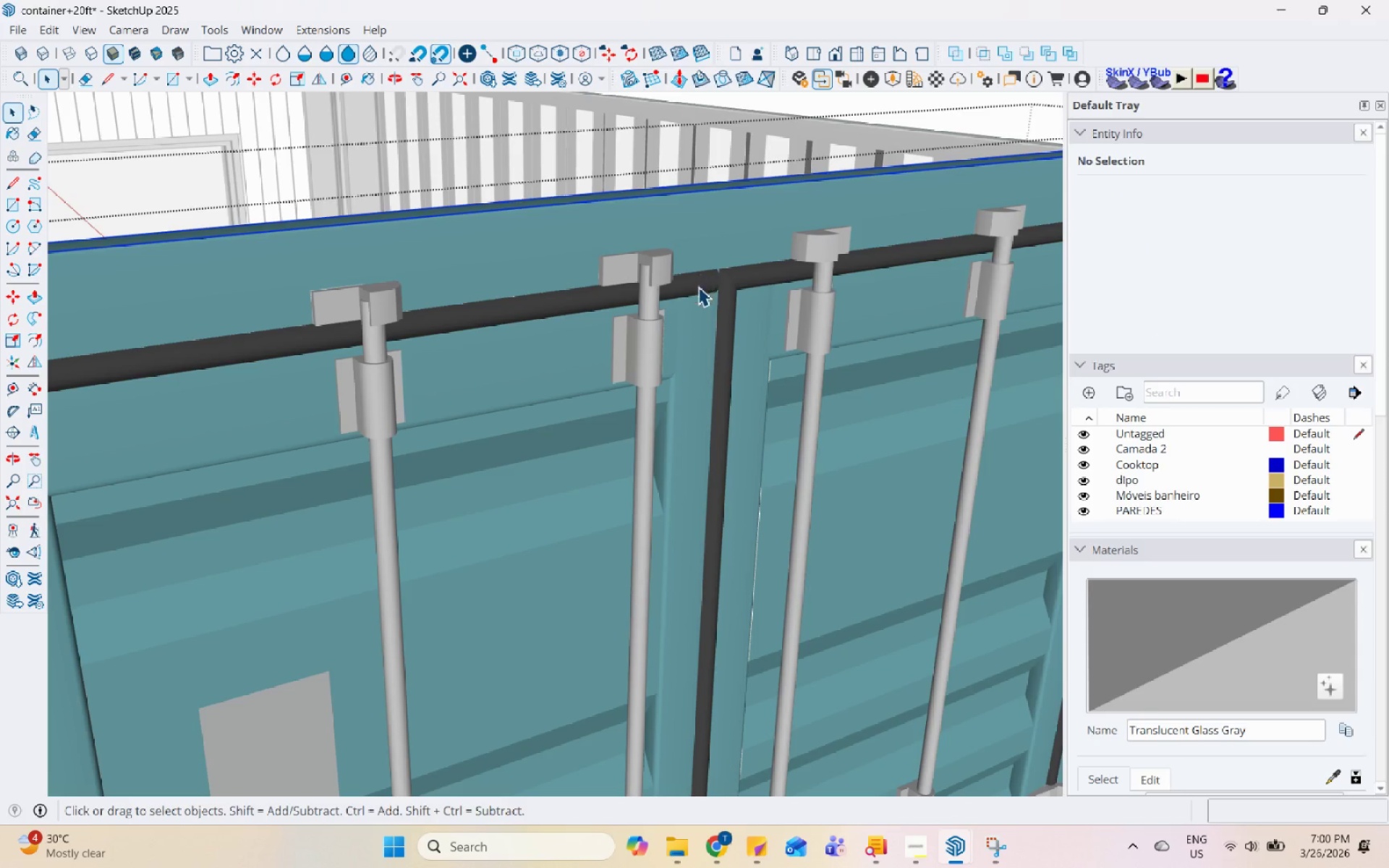 
double_click([698, 290])
 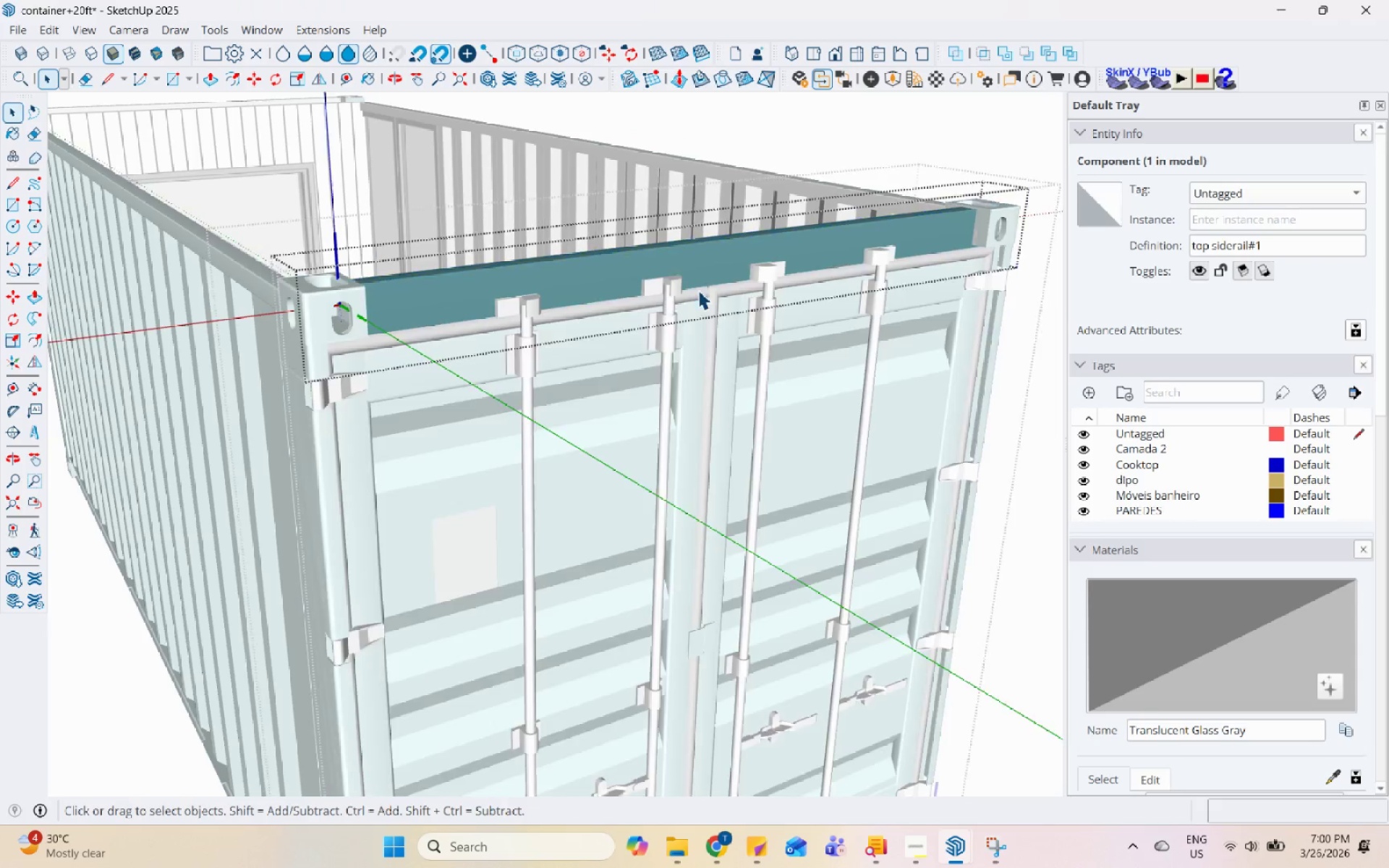 
scroll: coordinate [694, 310], scroll_direction: down, amount: 6.0
 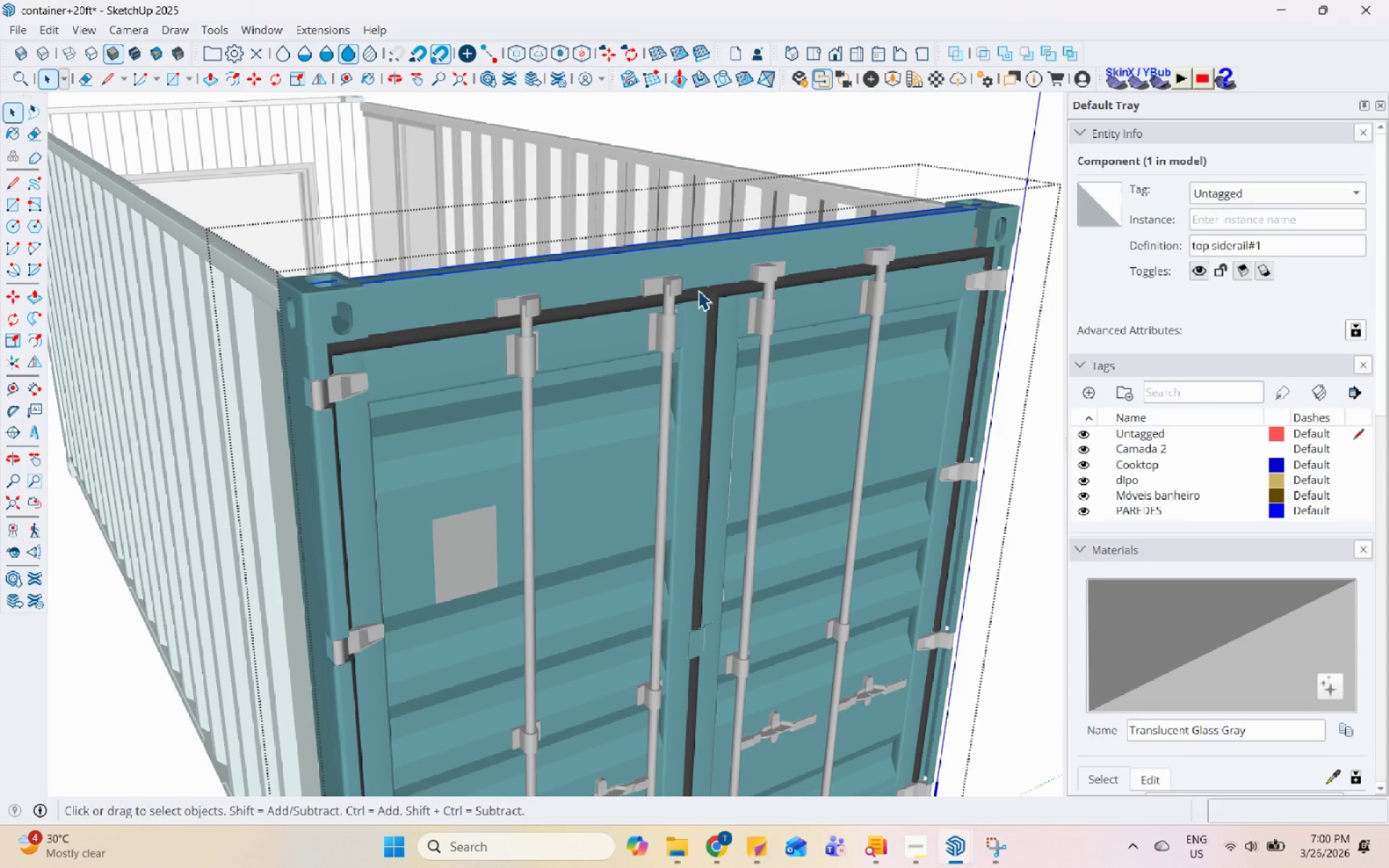 
triple_click([698, 290])
 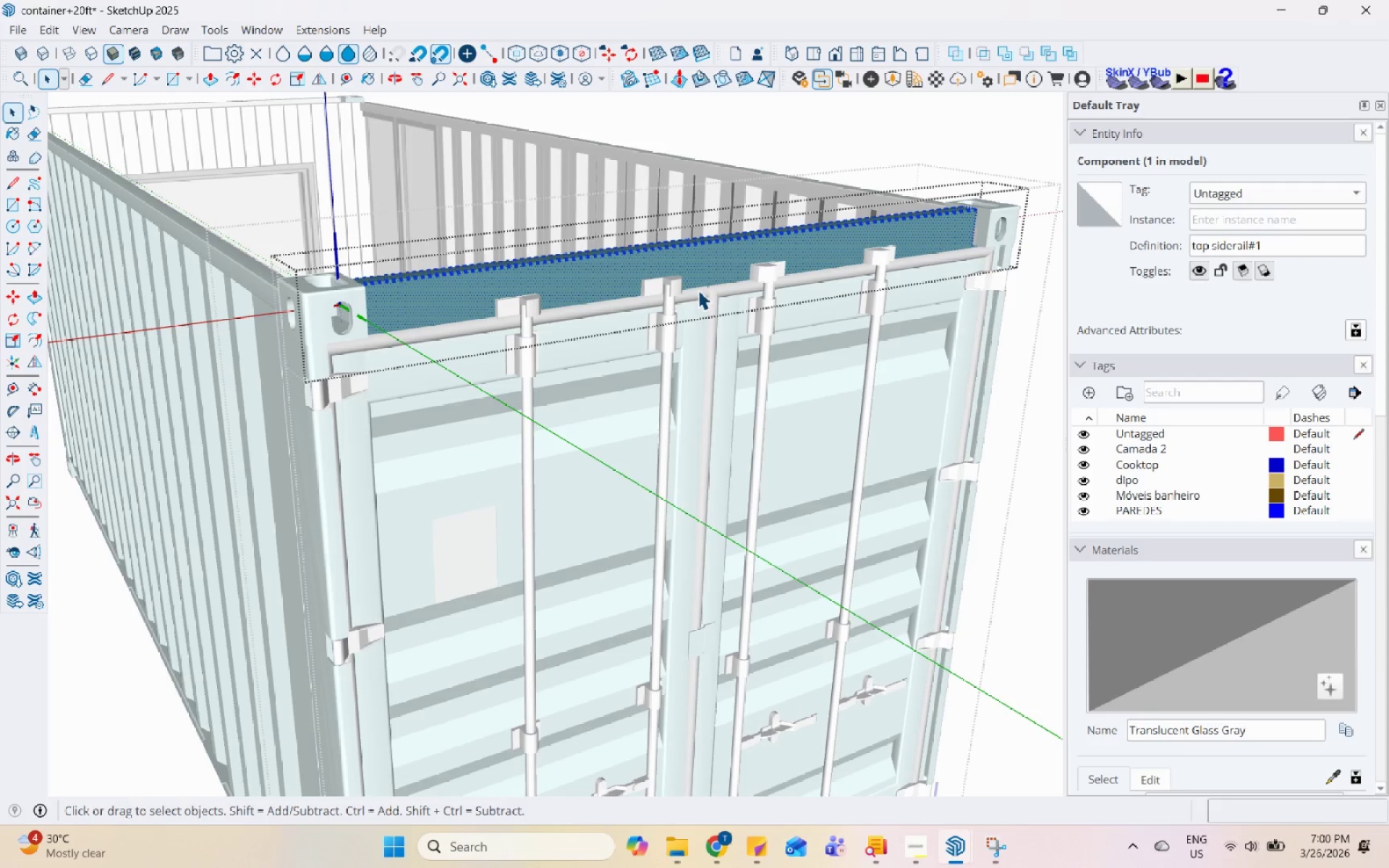 
key(Escape)
 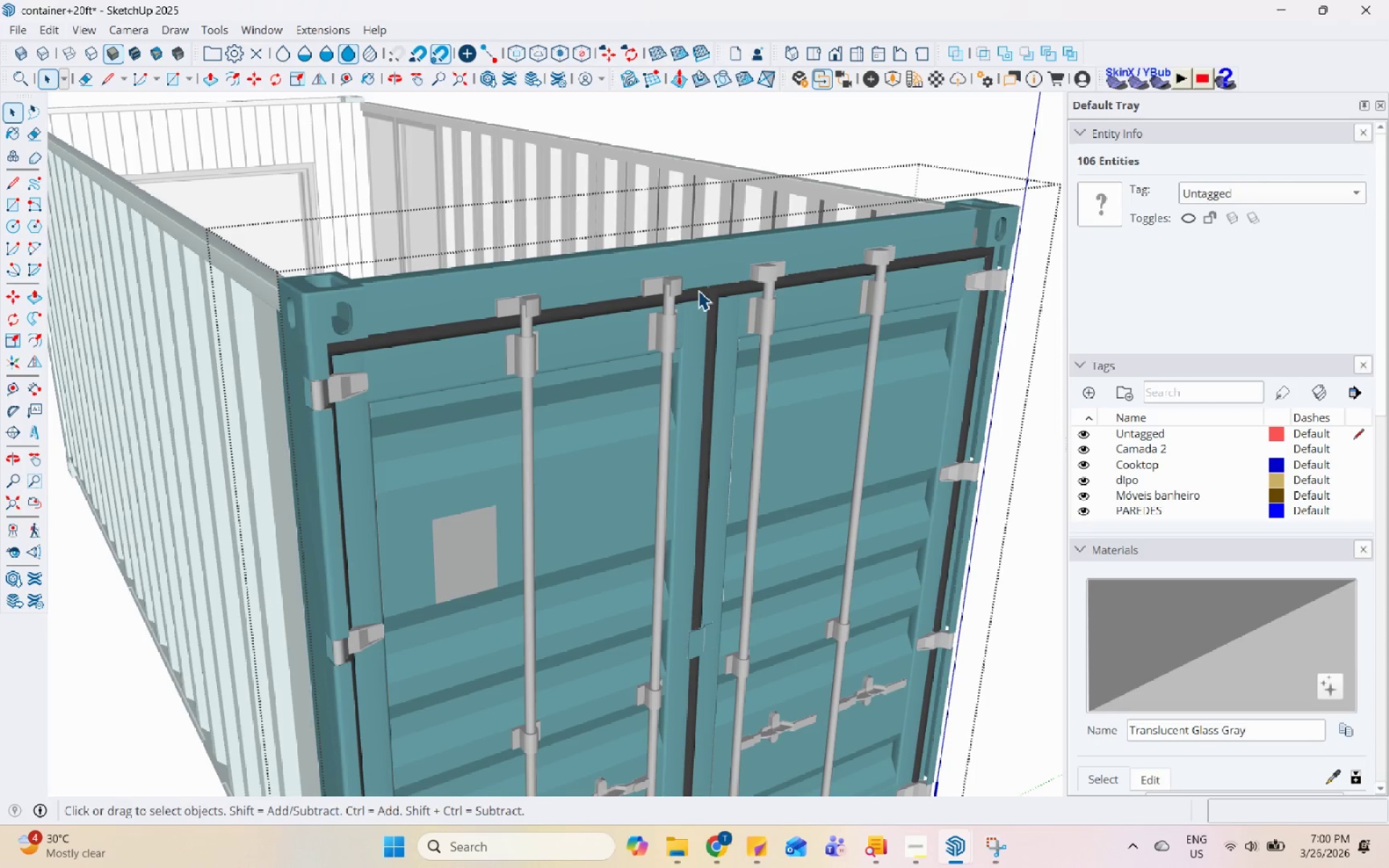 
left_click([698, 290])
 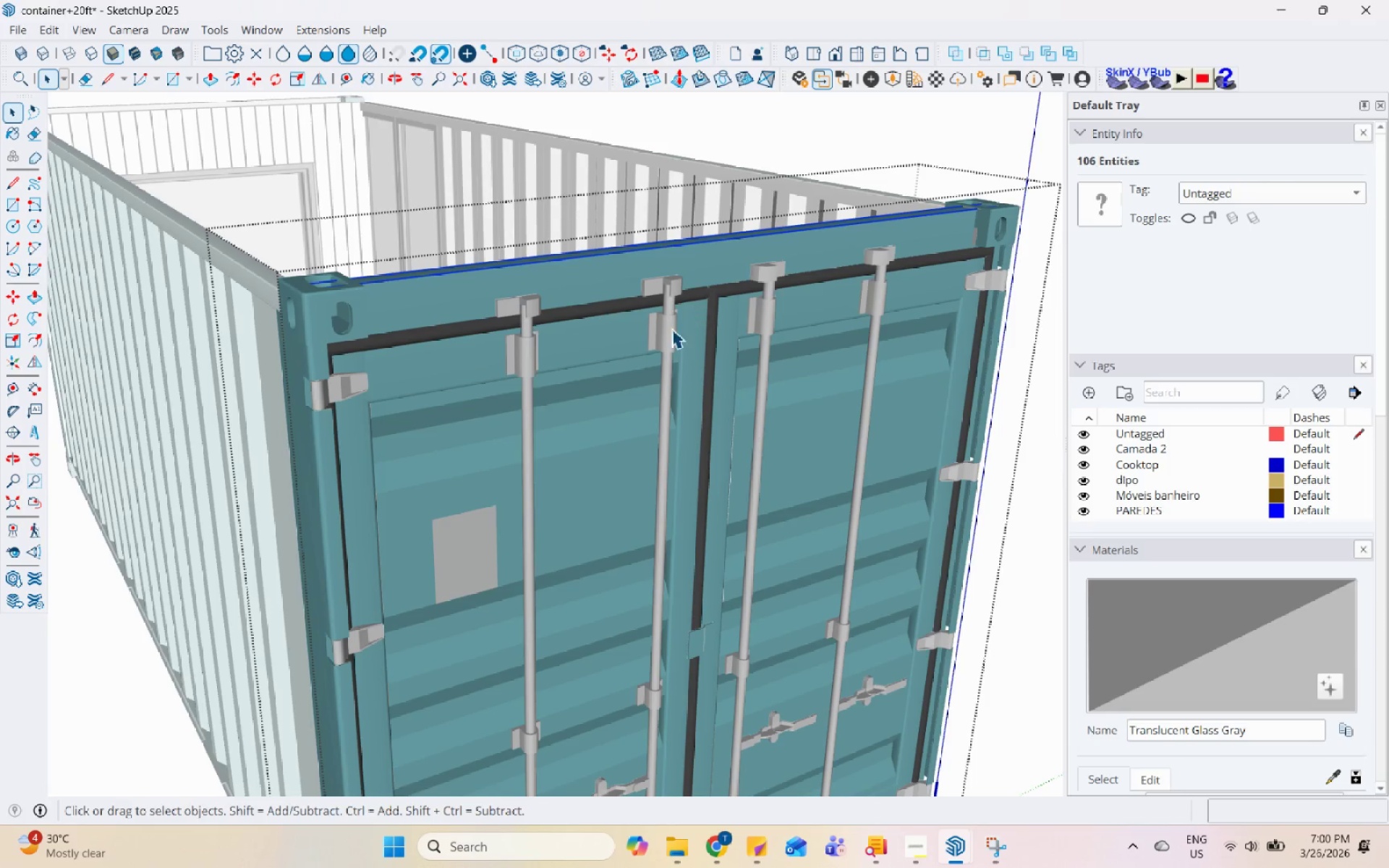 
left_click([541, 354])
 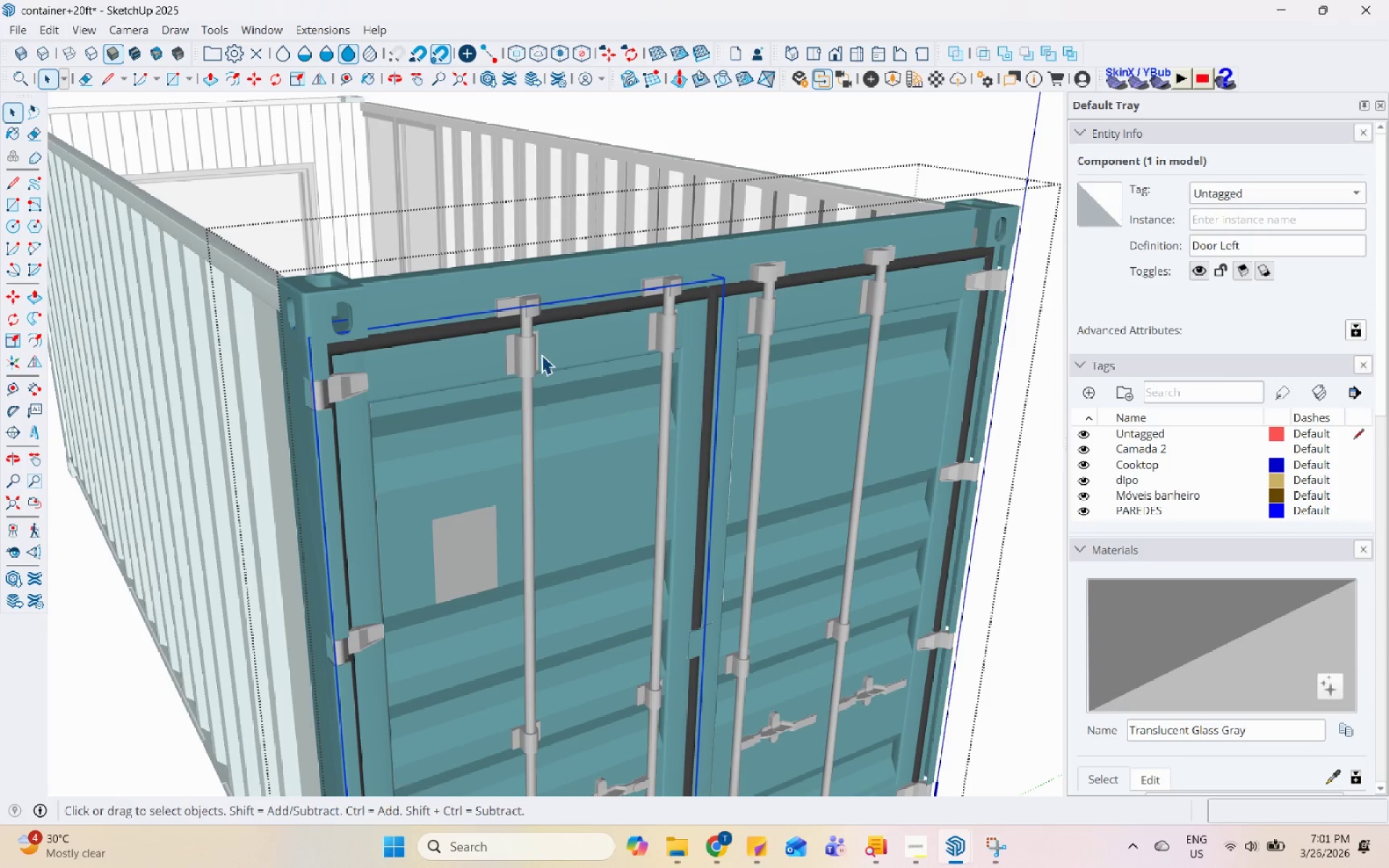 
key(M)
 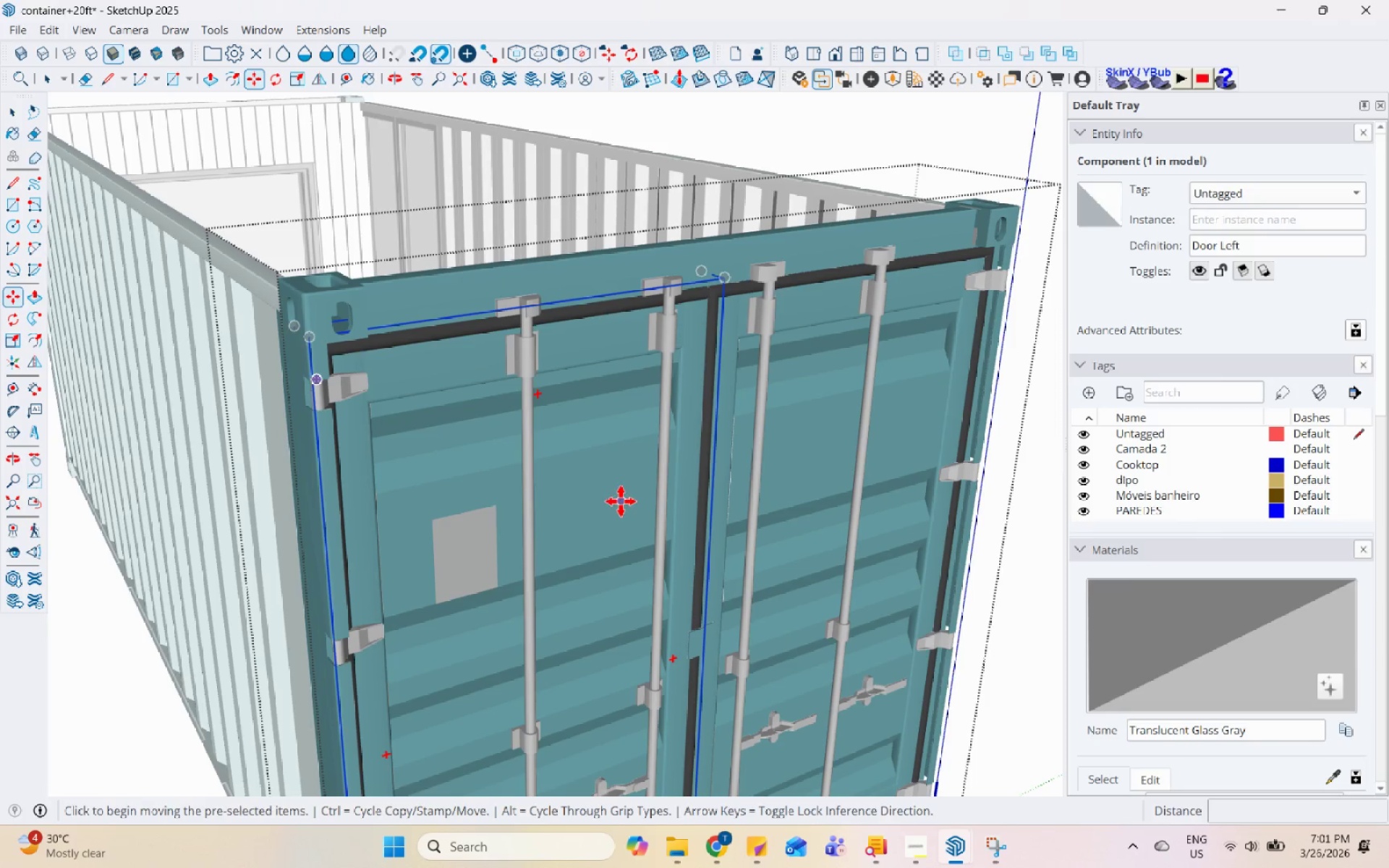 
left_click([621, 501])
 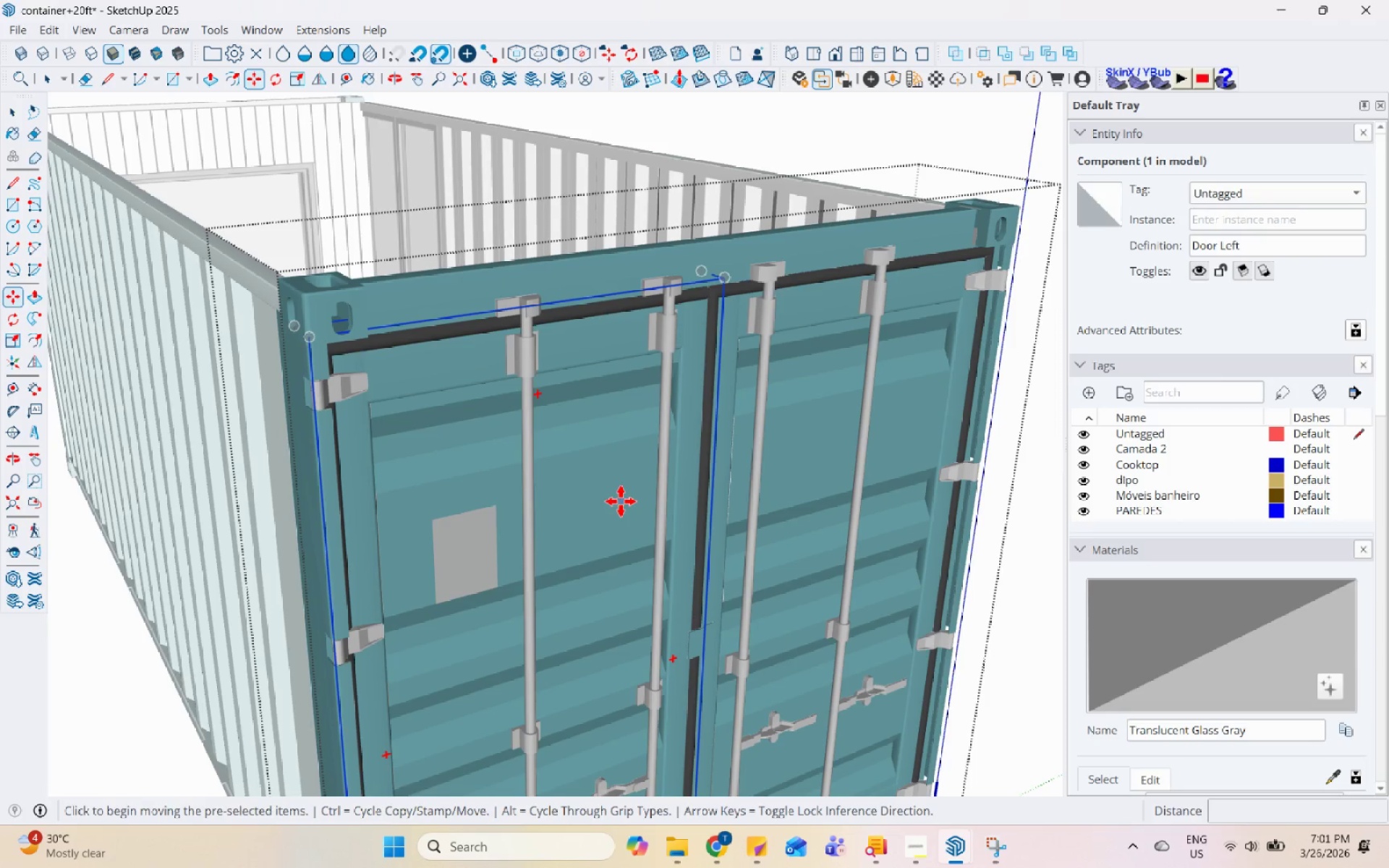 
key(Control+ControlLeft)
 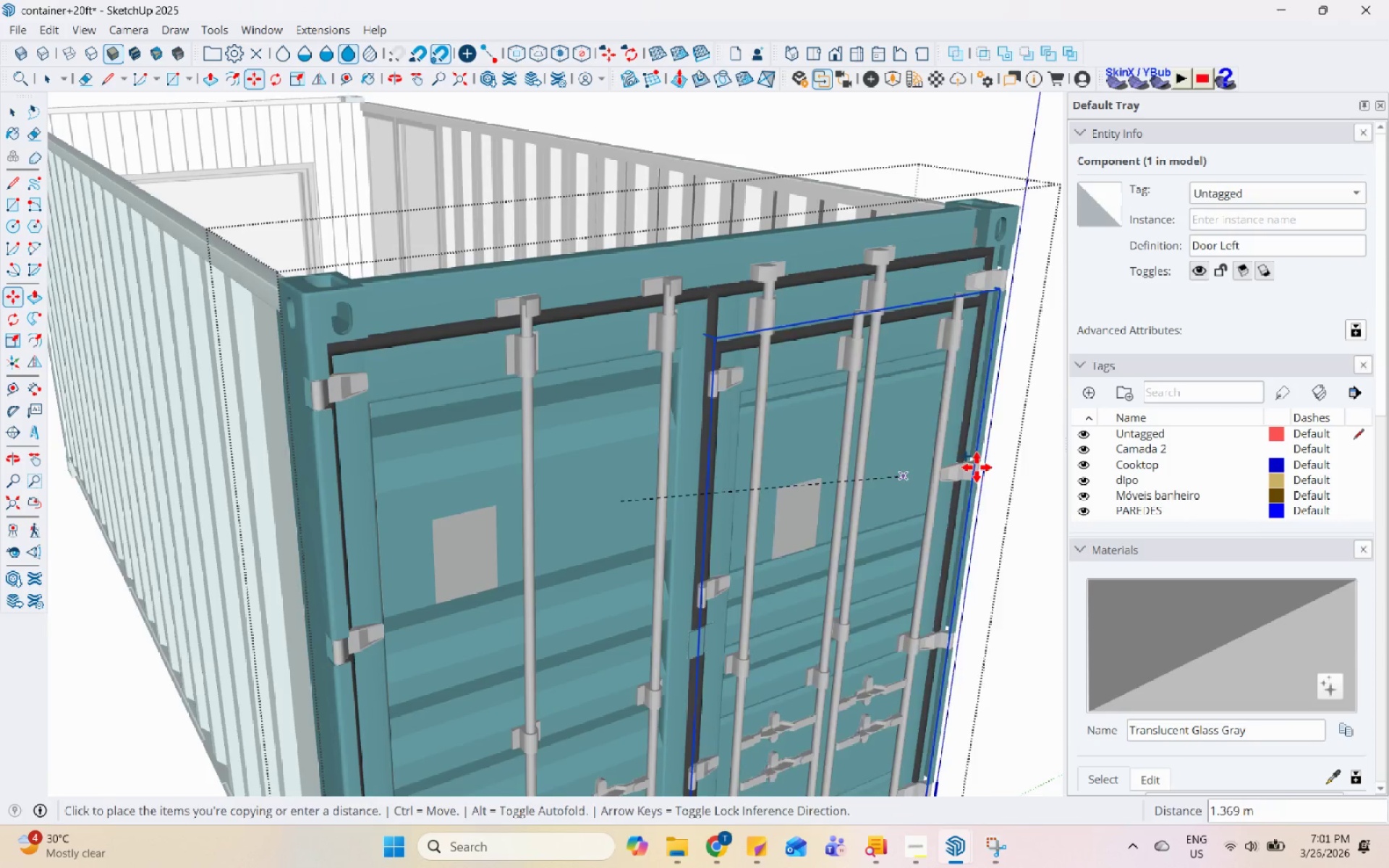 
scroll: coordinate [977, 467], scroll_direction: down, amount: 5.0
 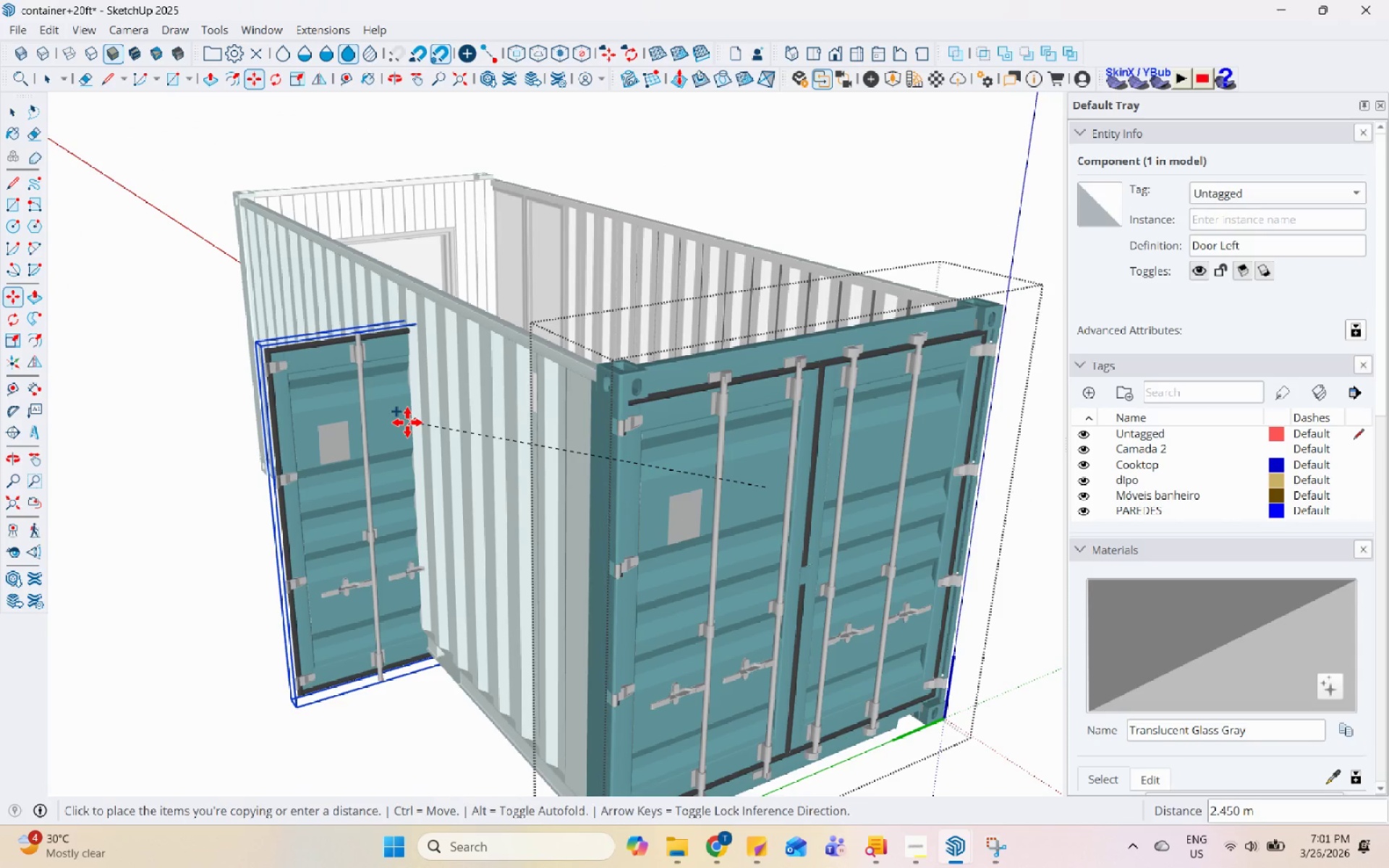 
scroll: coordinate [874, 454], scroll_direction: up, amount: 5.0
 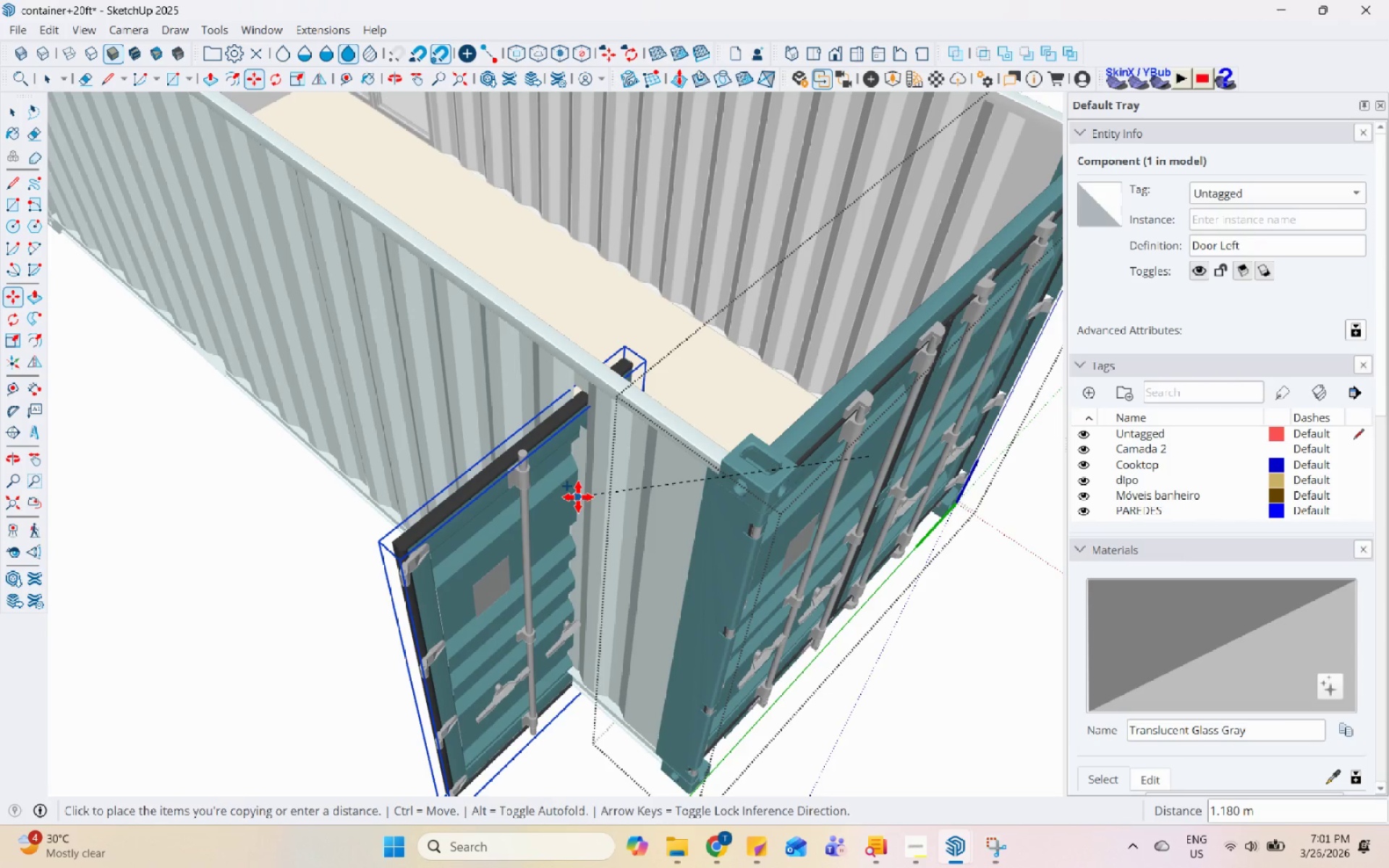 
wait(32.06)
 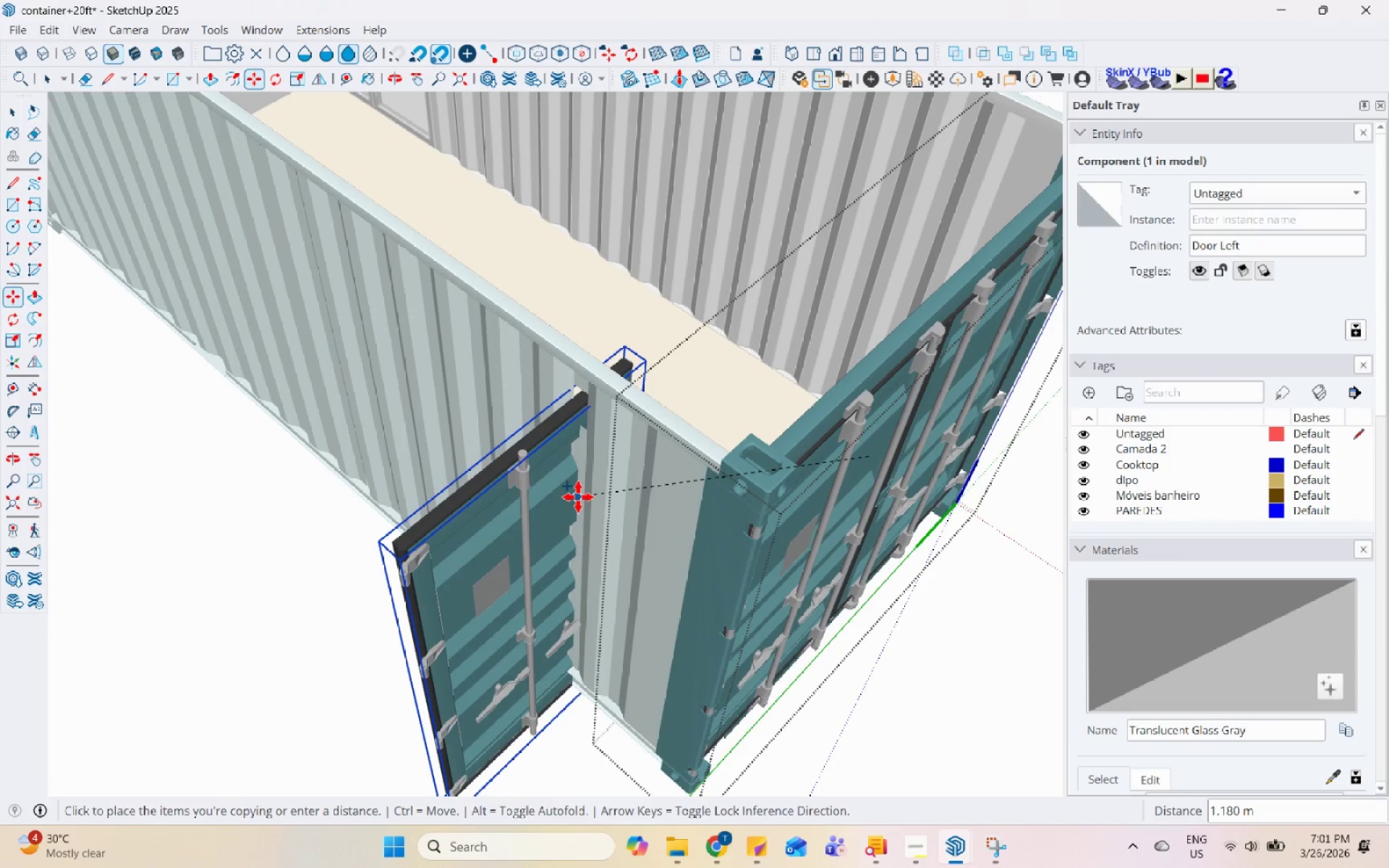 
scroll: coordinate [687, 231], scroll_direction: down, amount: 5.0
 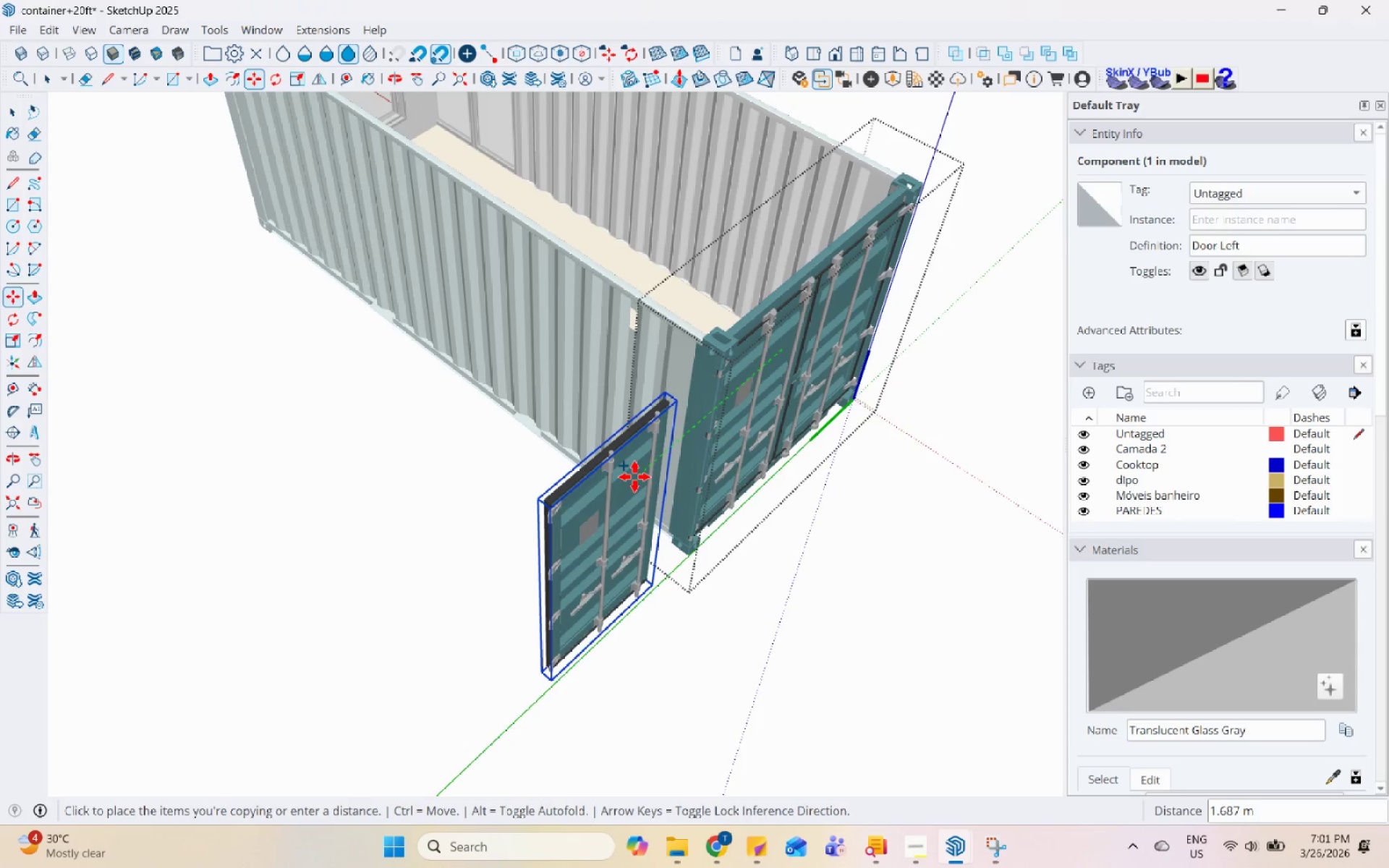 
left_click([623, 480])
 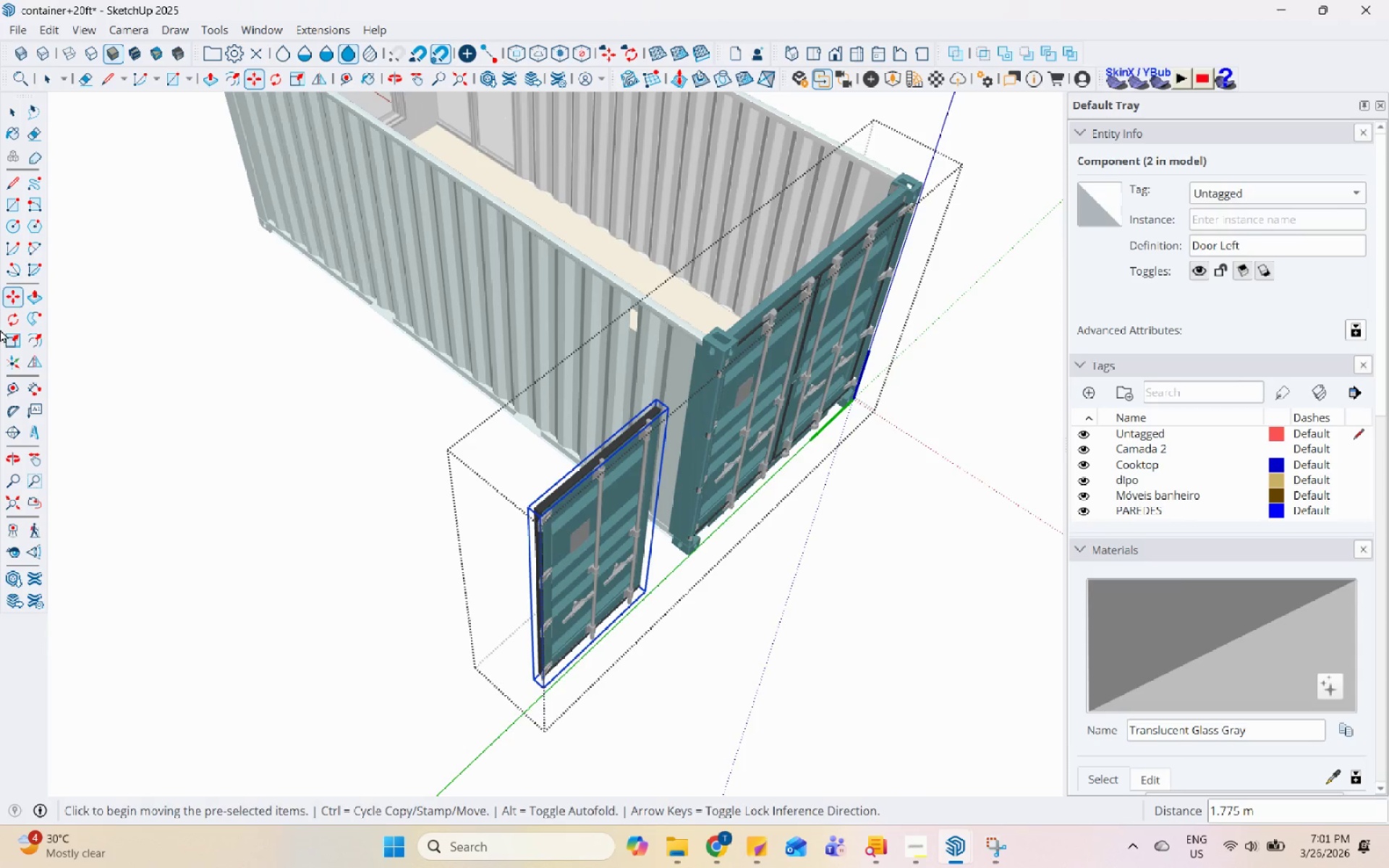 
left_click([12, 315])
 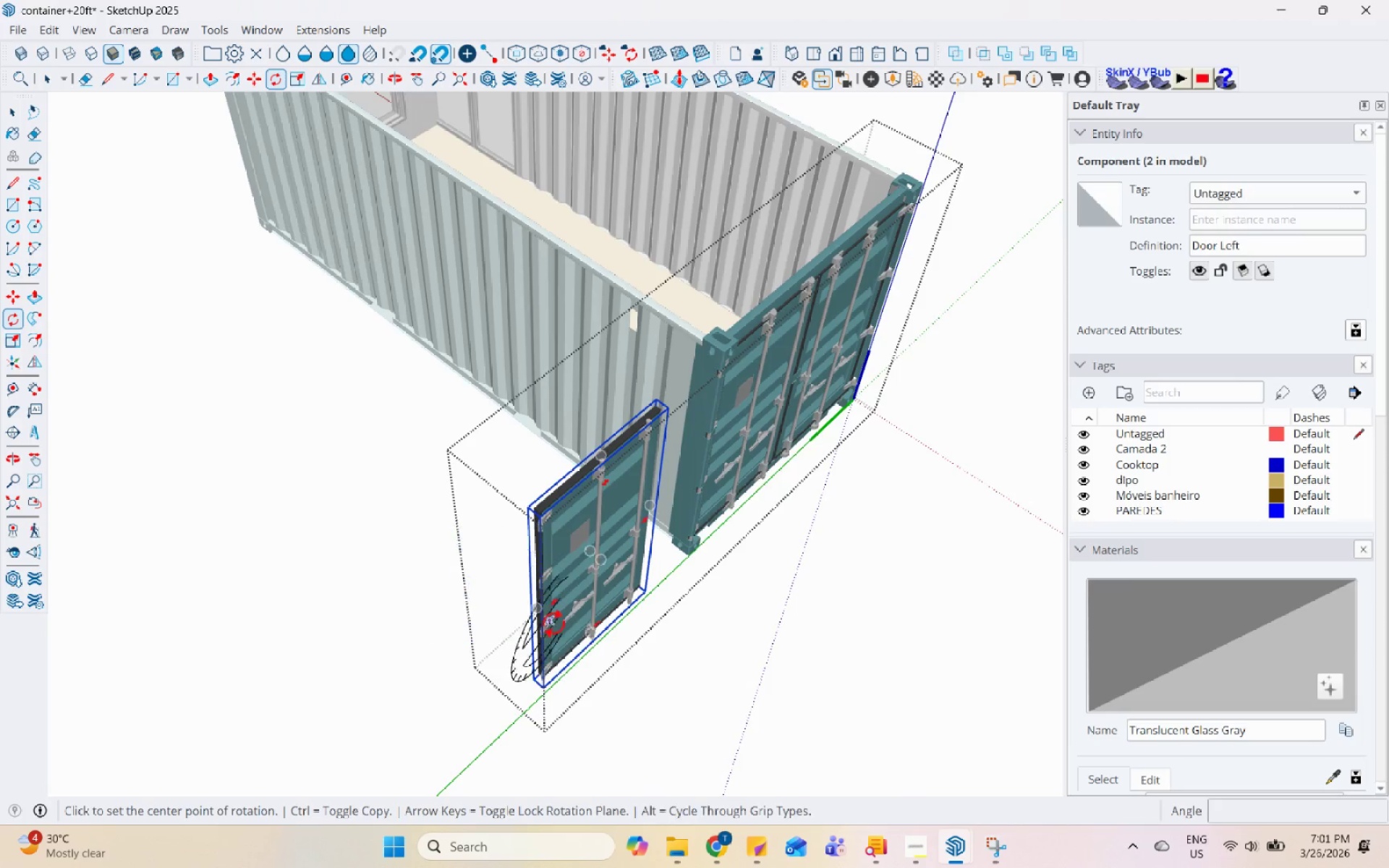 
left_click([622, 715])
 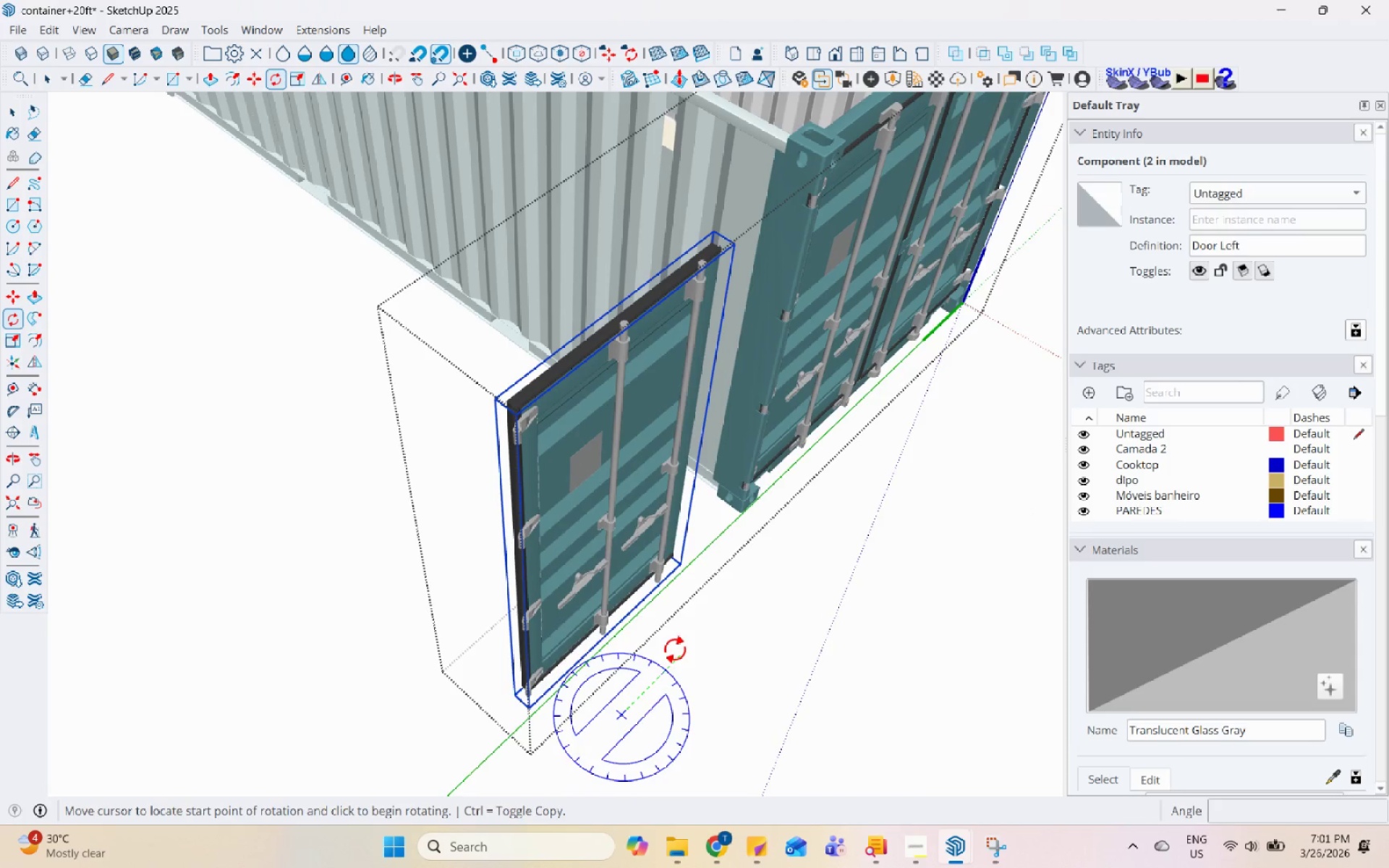 
scroll: coordinate [574, 654], scroll_direction: up, amount: 4.0
 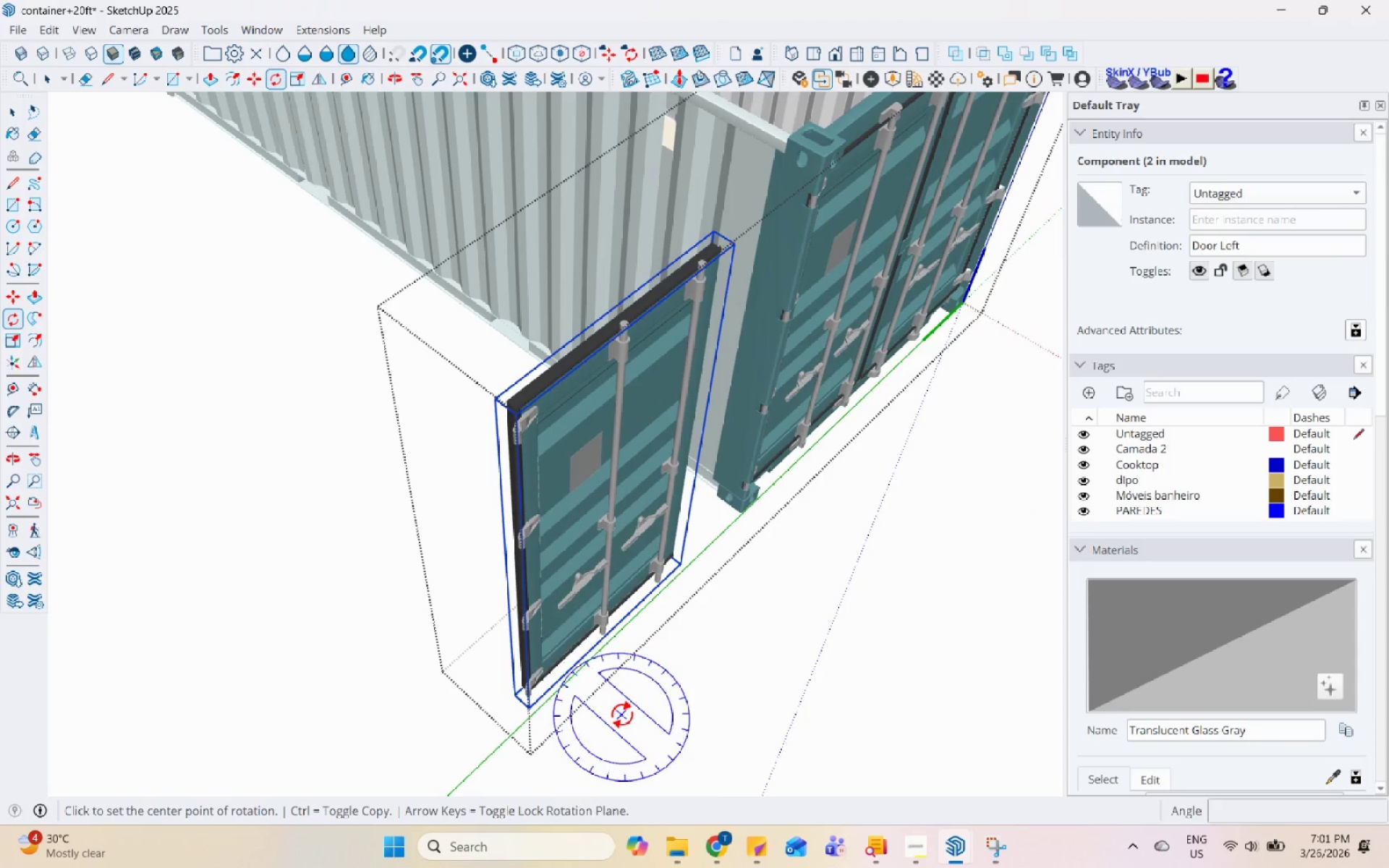 
left_click([677, 650])
 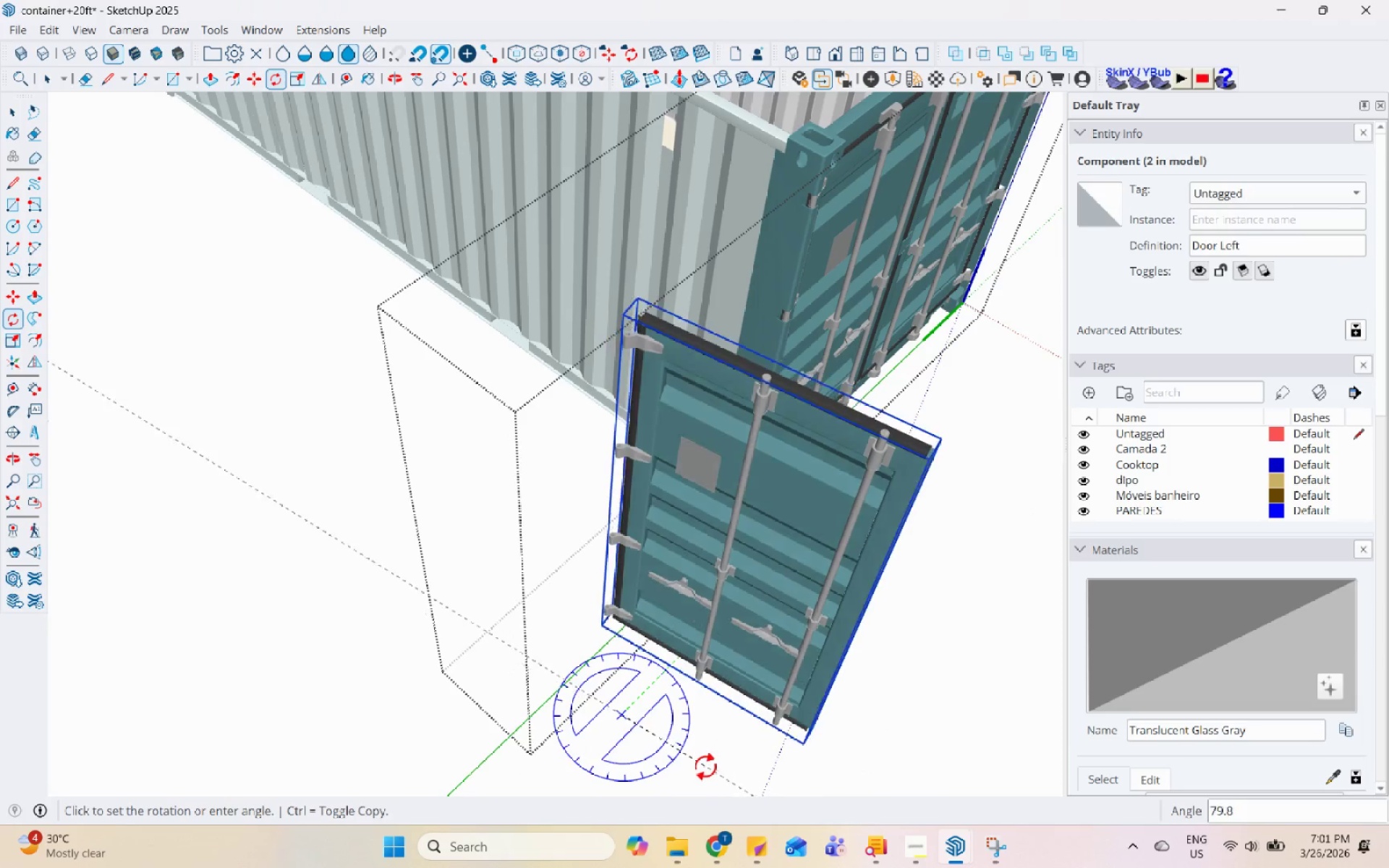 
left_click([693, 775])
 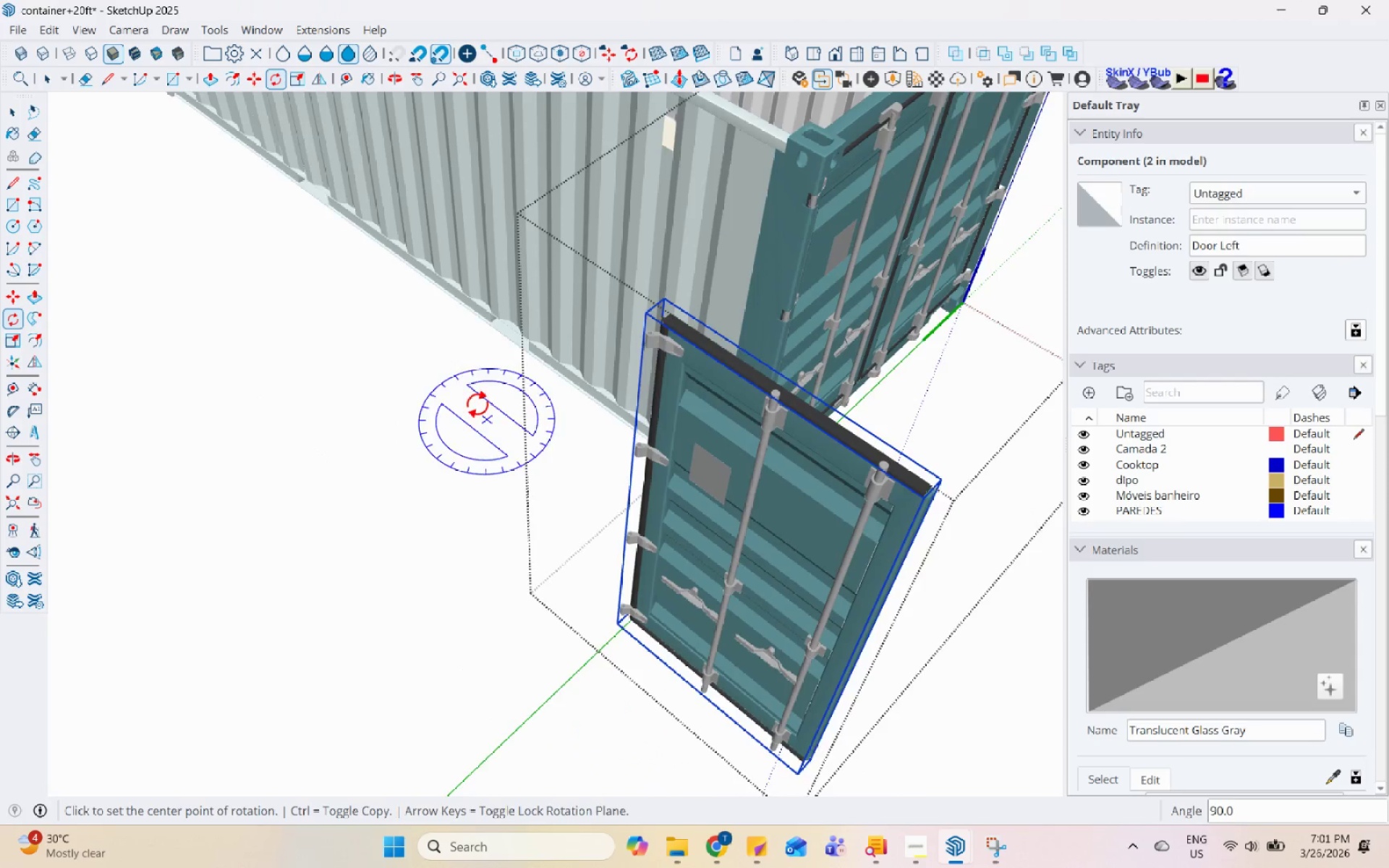 
scroll: coordinate [459, 378], scroll_direction: down, amount: 5.0
 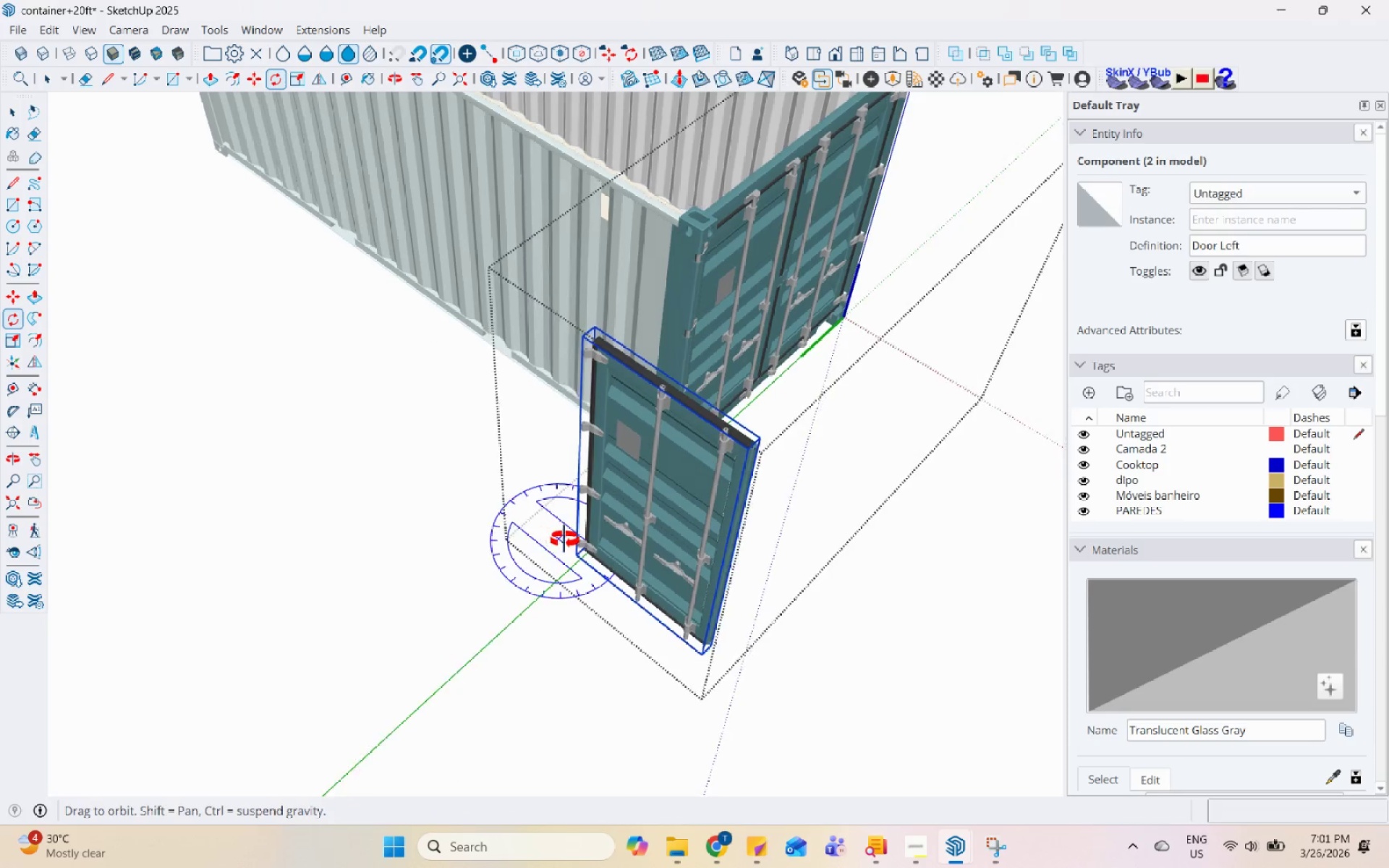 
key(Escape)
 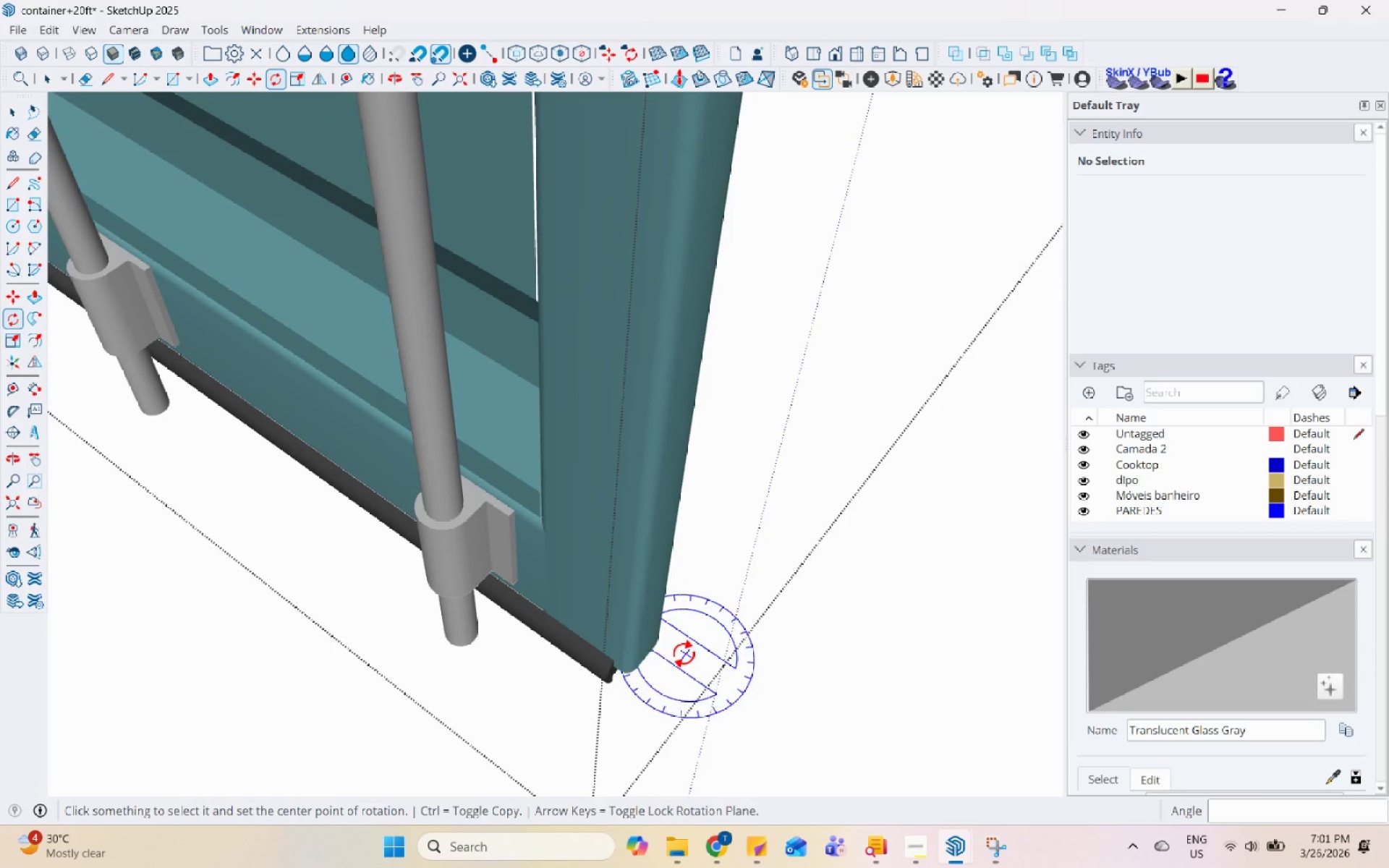 
scroll: coordinate [718, 640], scroll_direction: up, amount: 22.0
 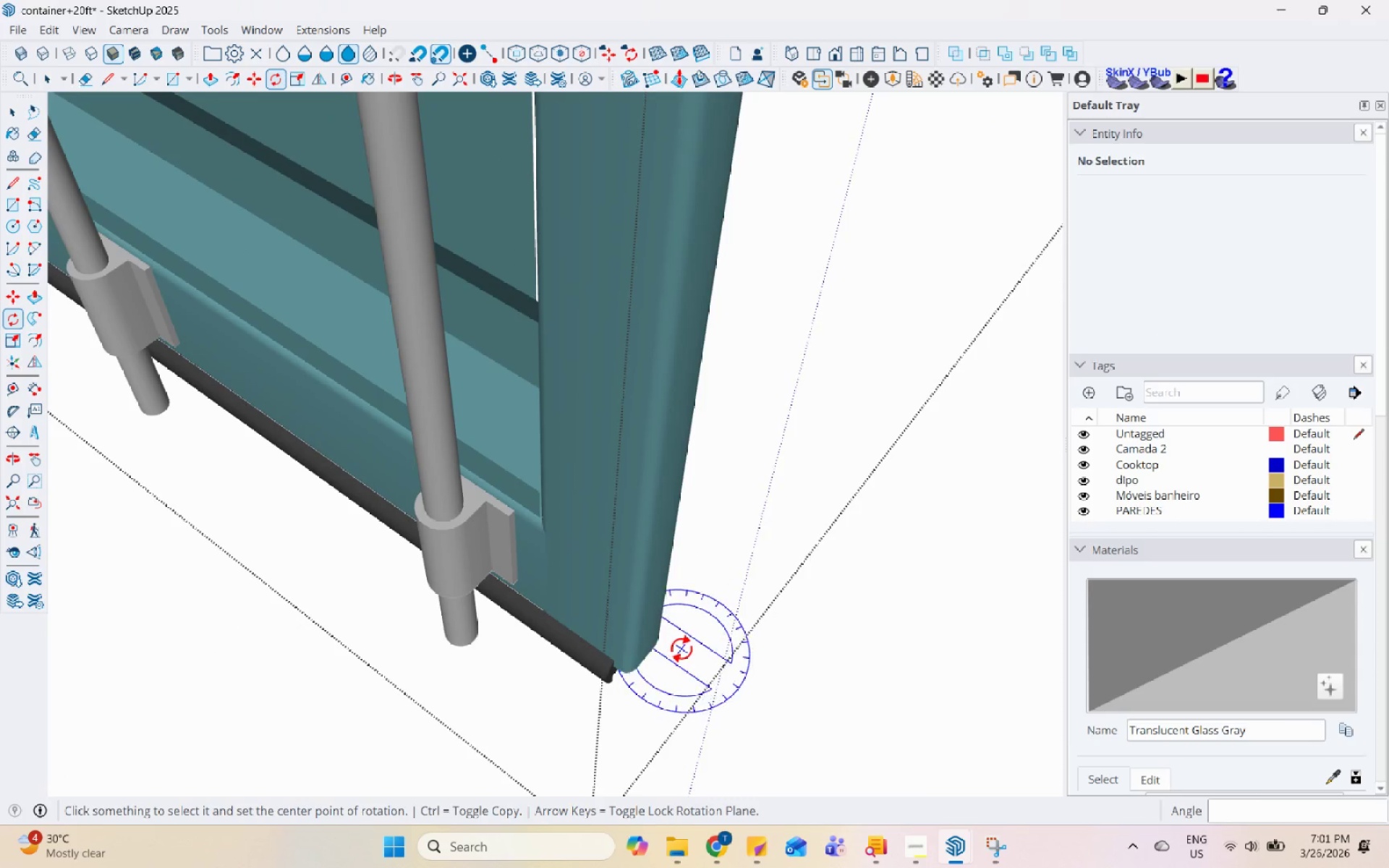 
key(Space)
 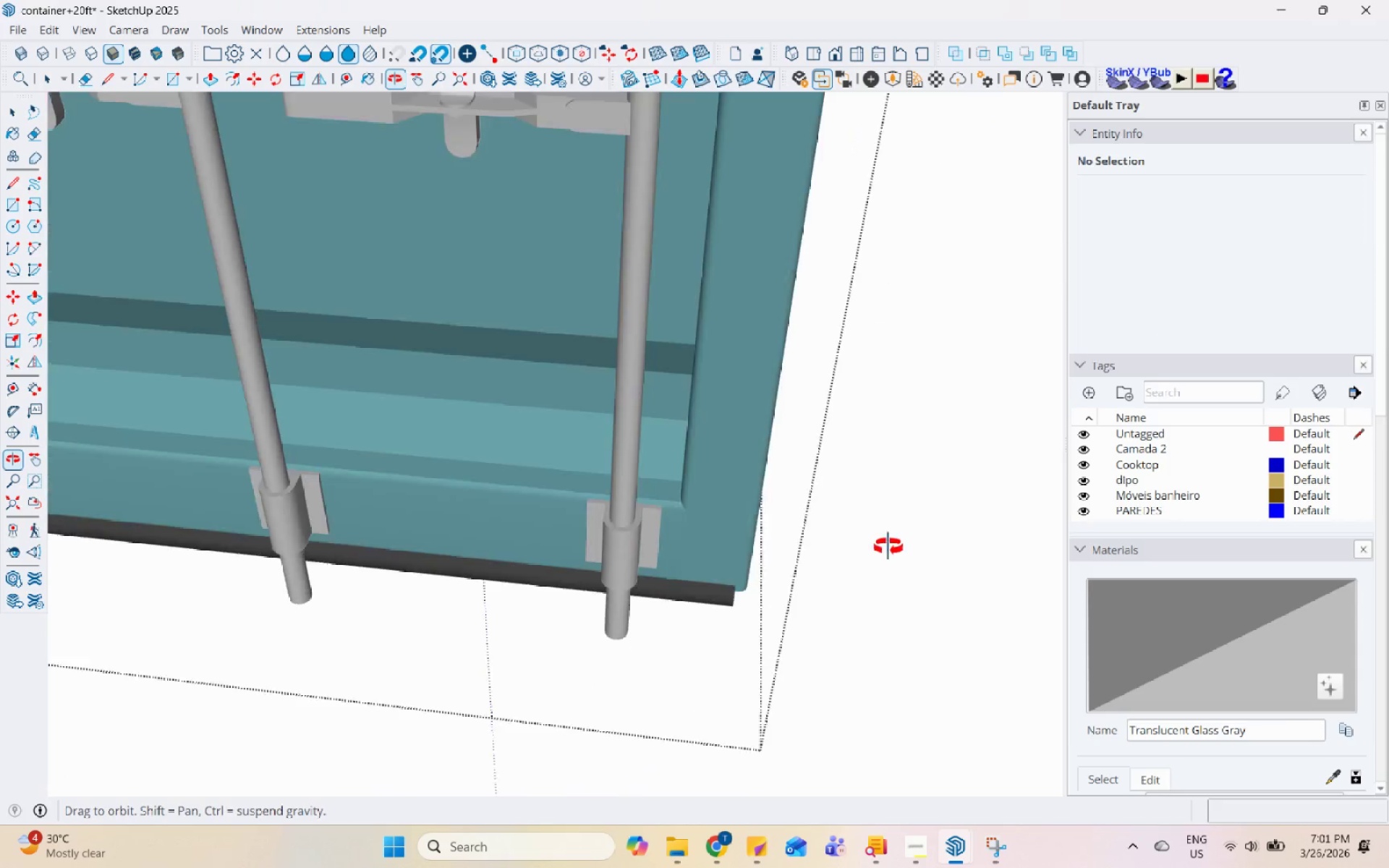 
scroll: coordinate [786, 607], scroll_direction: down, amount: 17.0
 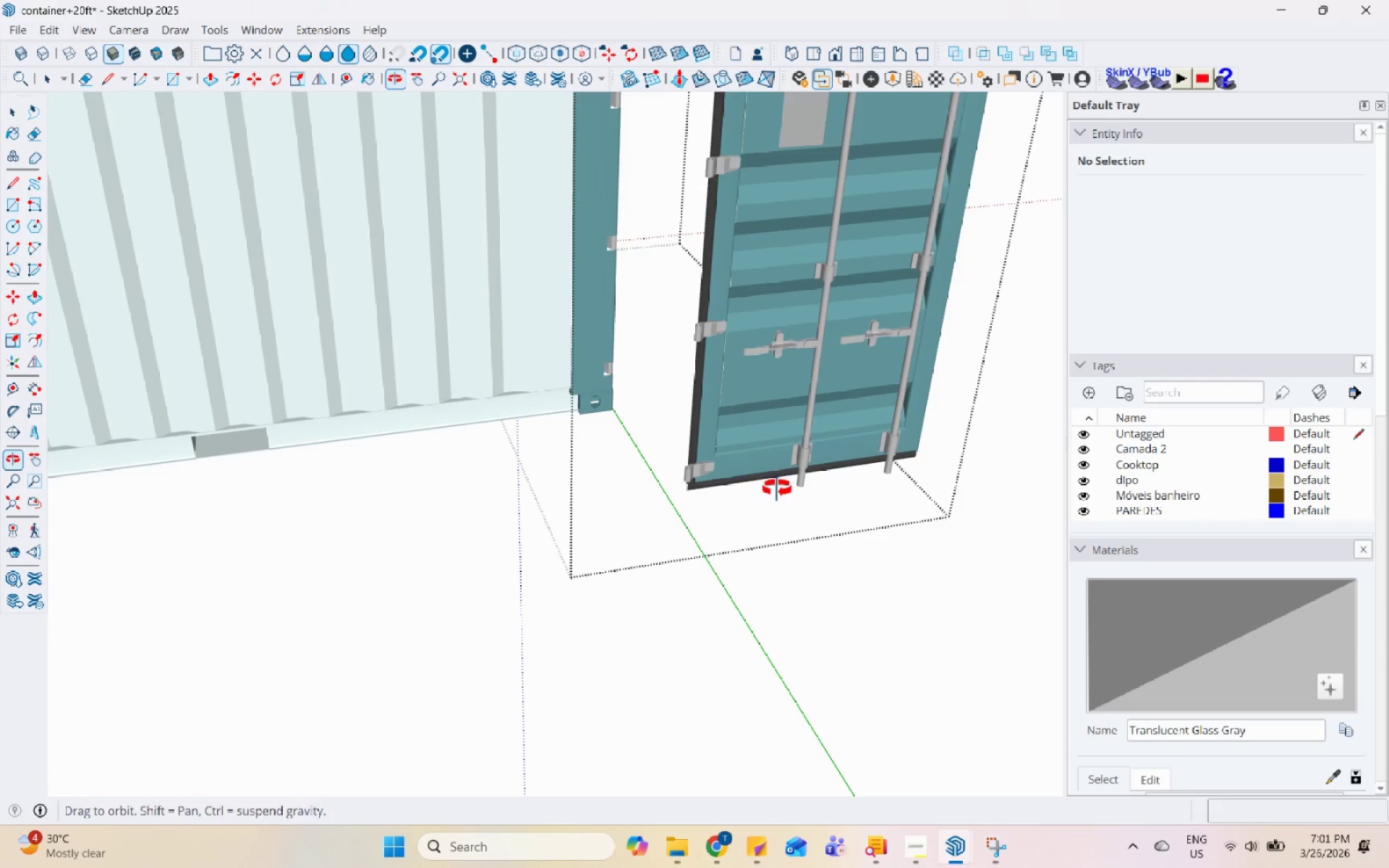 
left_click([762, 415])
 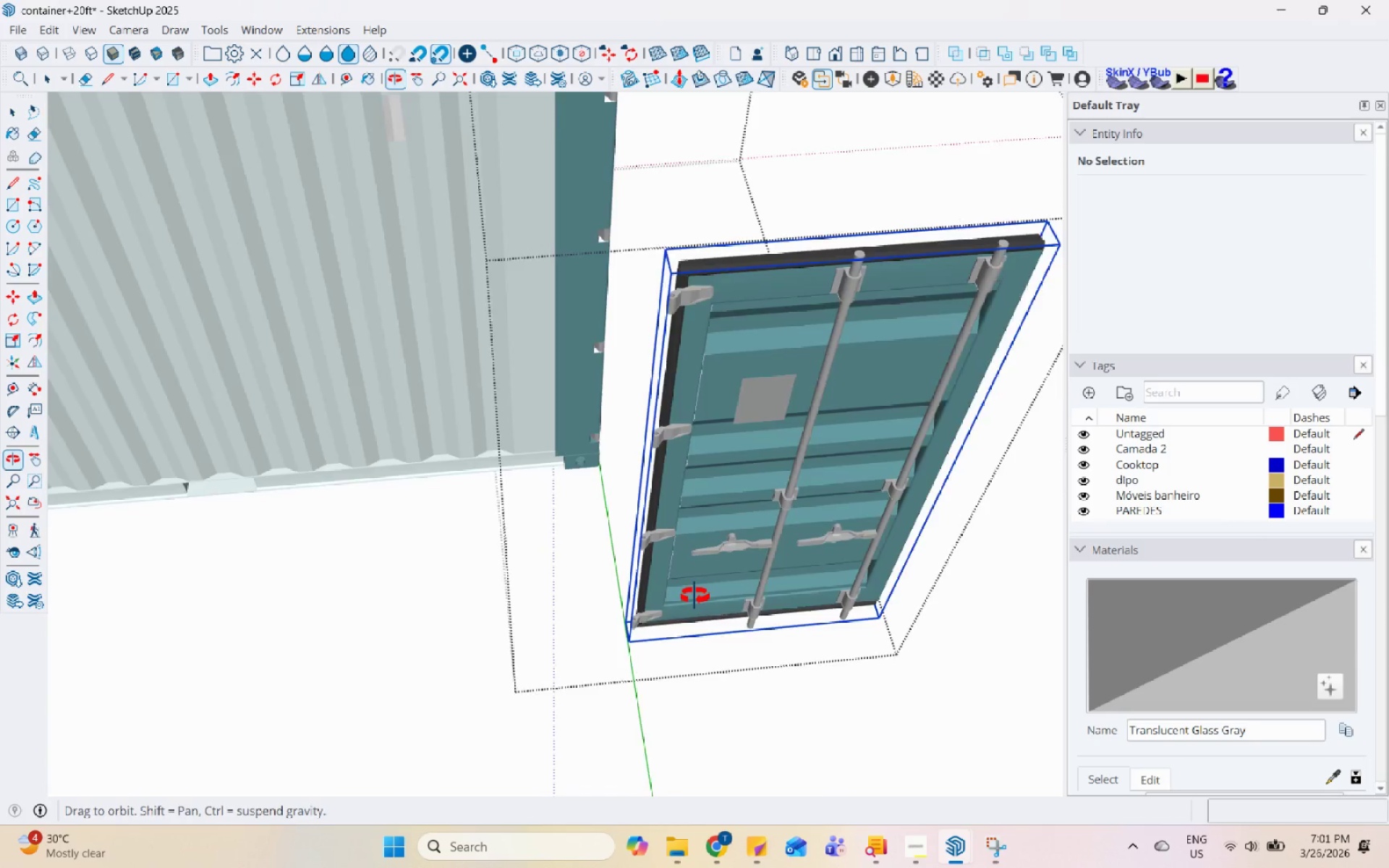 
scroll: coordinate [552, 537], scroll_direction: down, amount: 5.0
 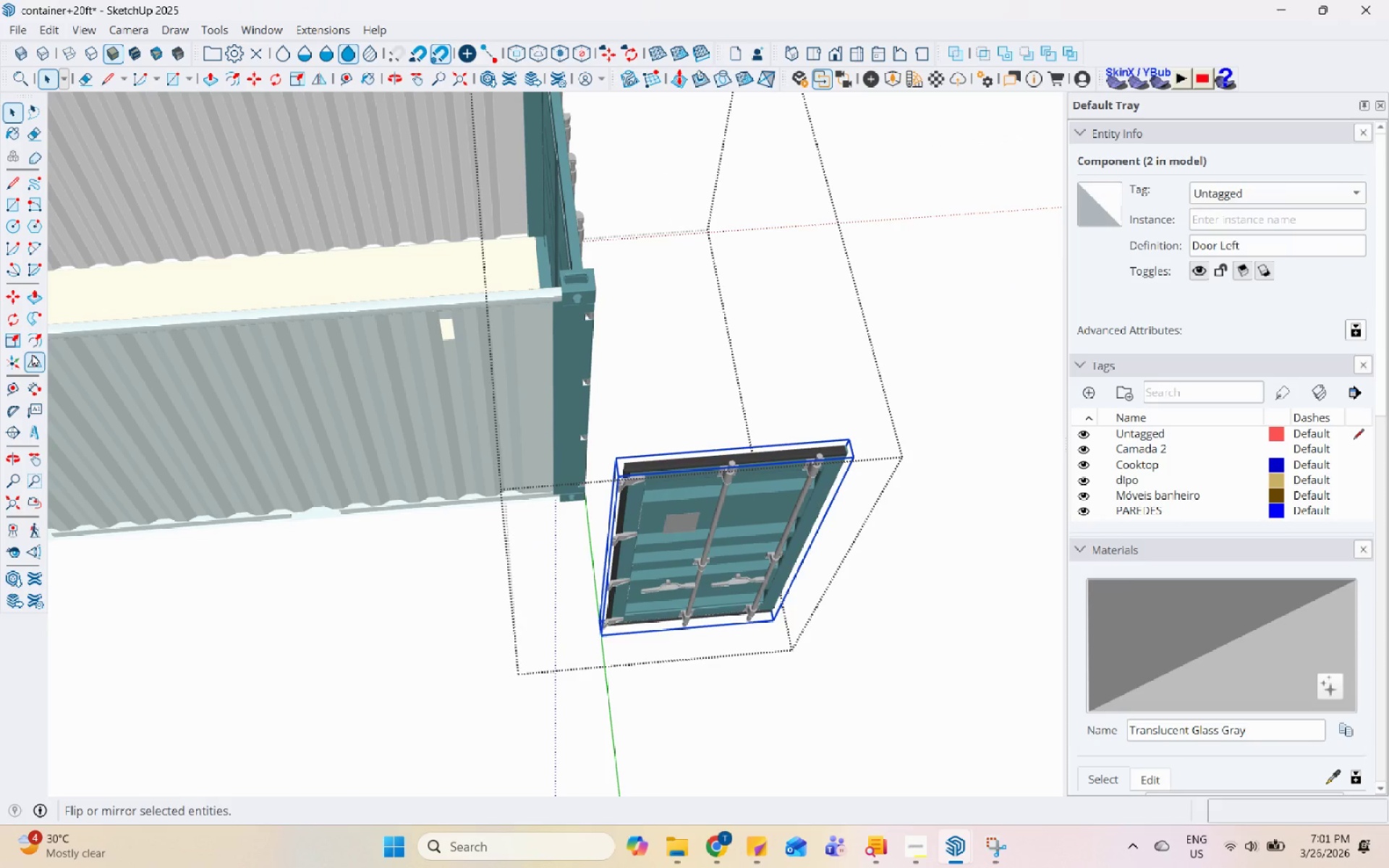 
left_click([35, 359])
 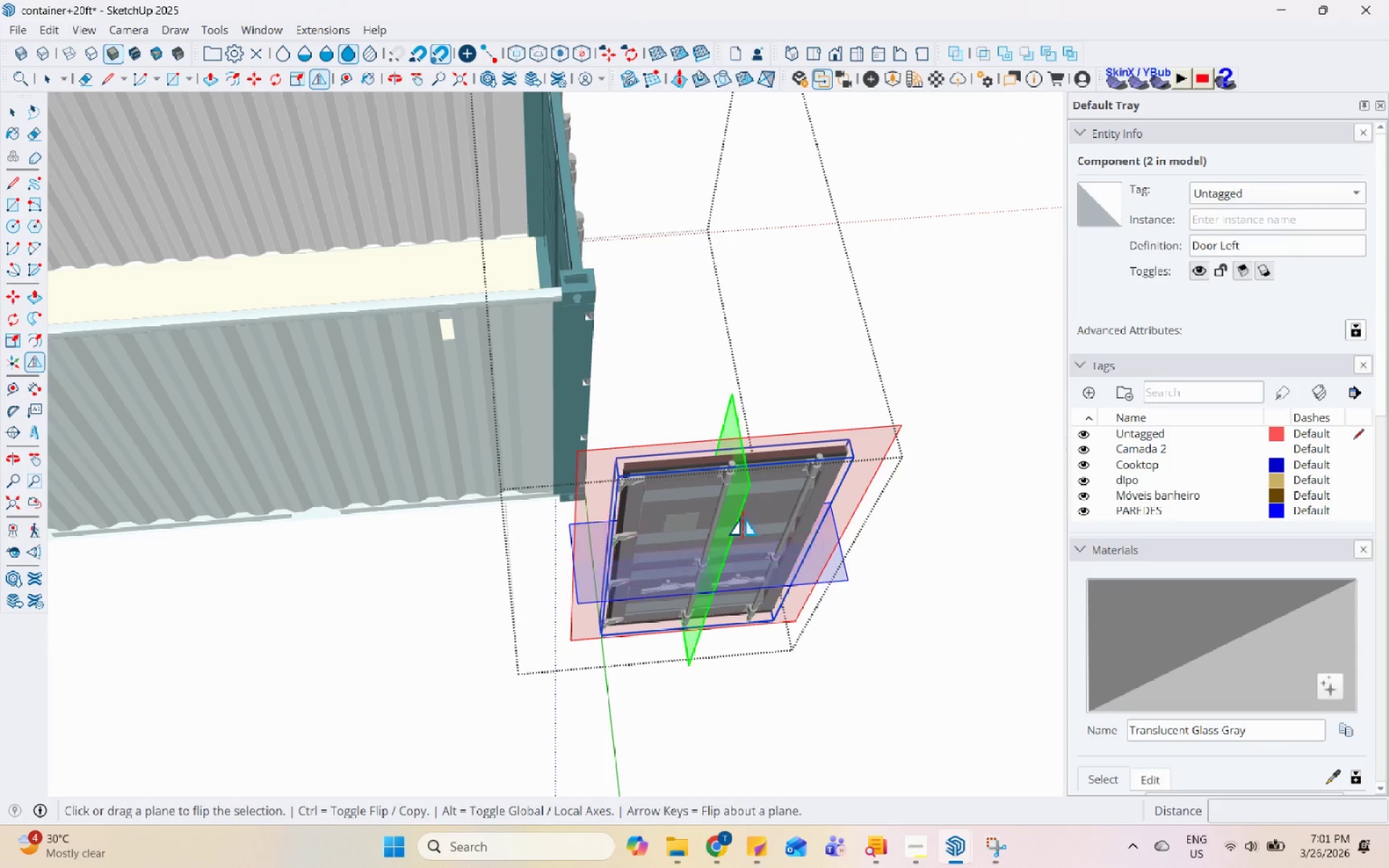 
left_click([743, 516])
 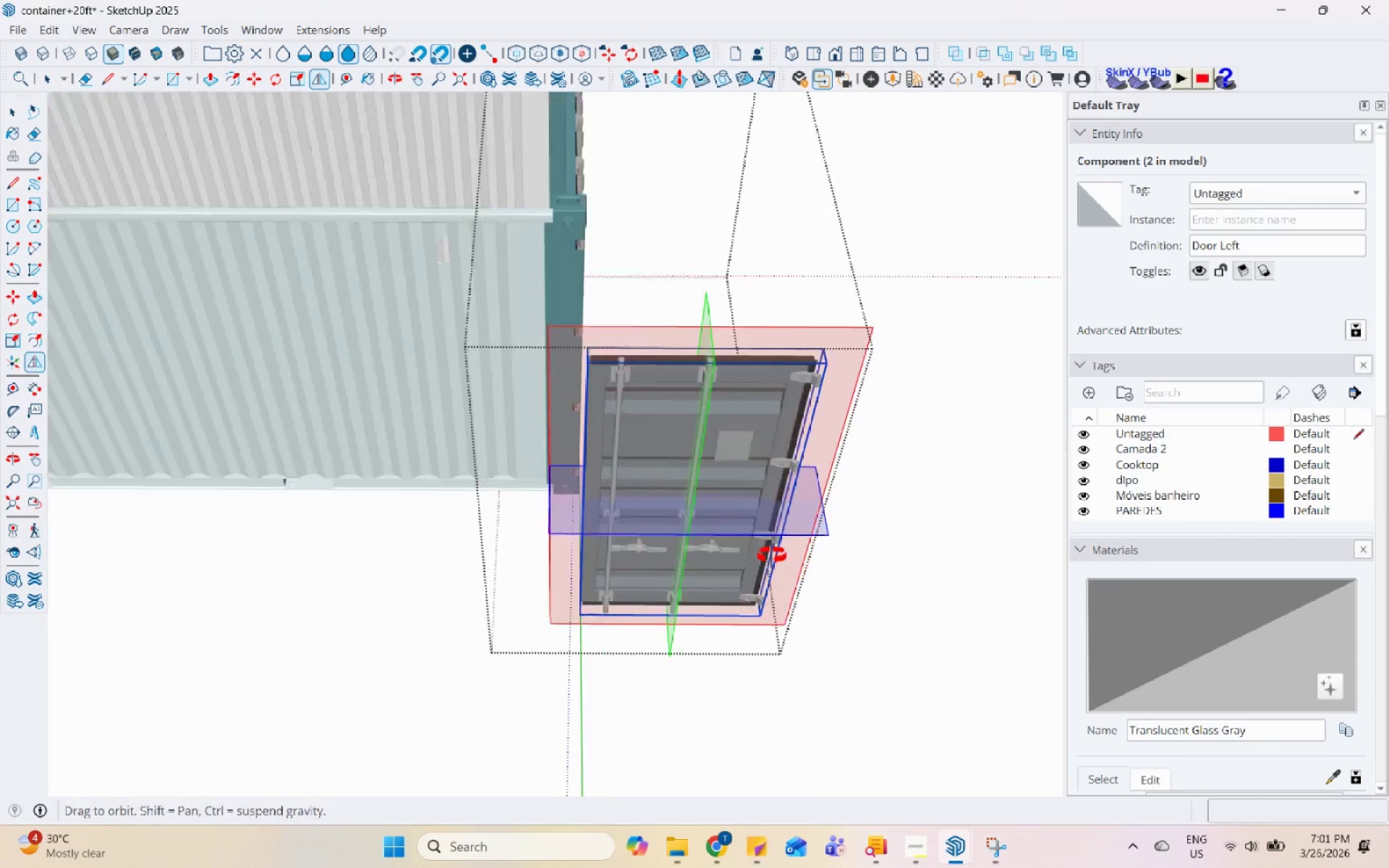 
key(Space)
 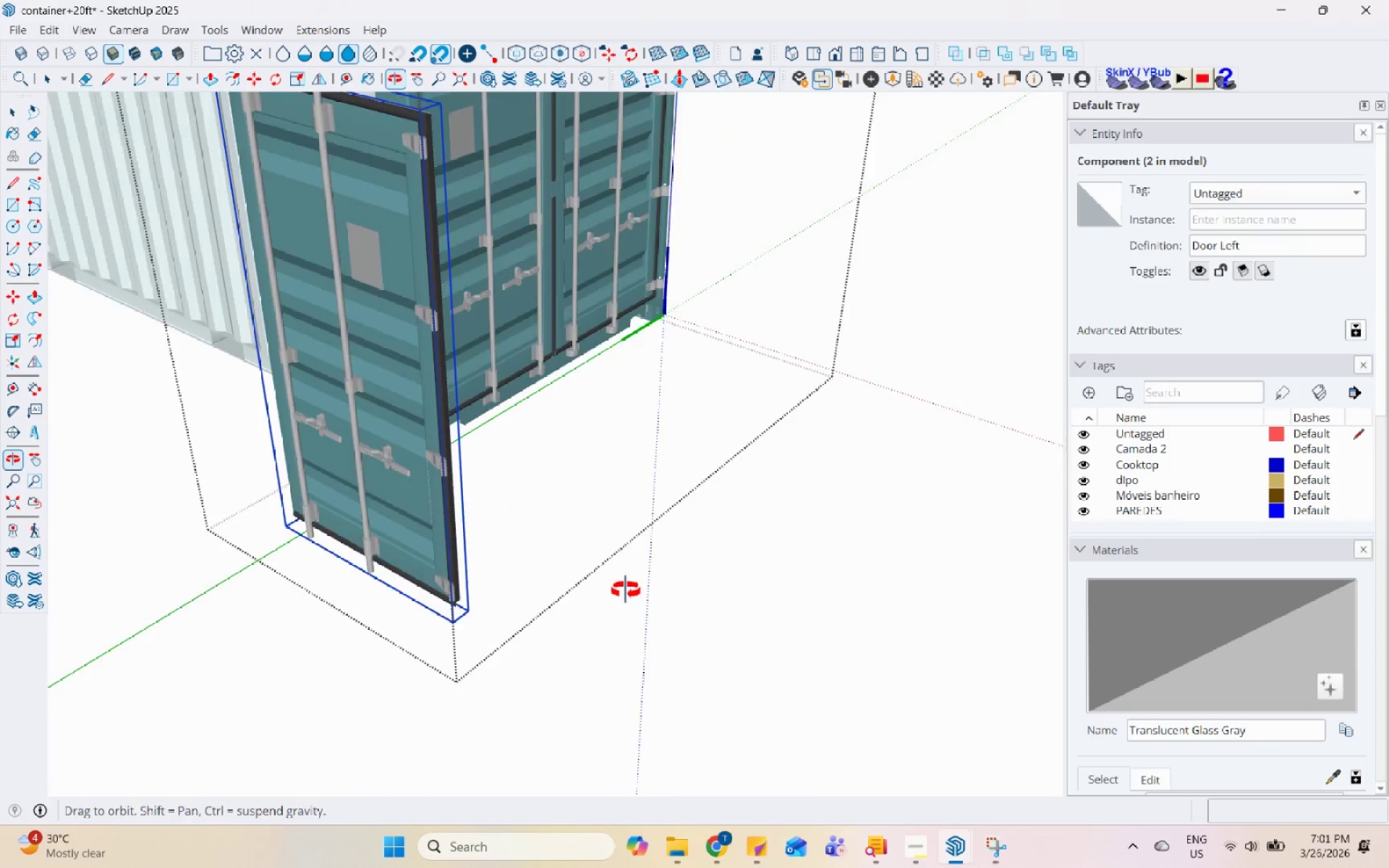 
scroll: coordinate [322, 476], scroll_direction: up, amount: 12.0
 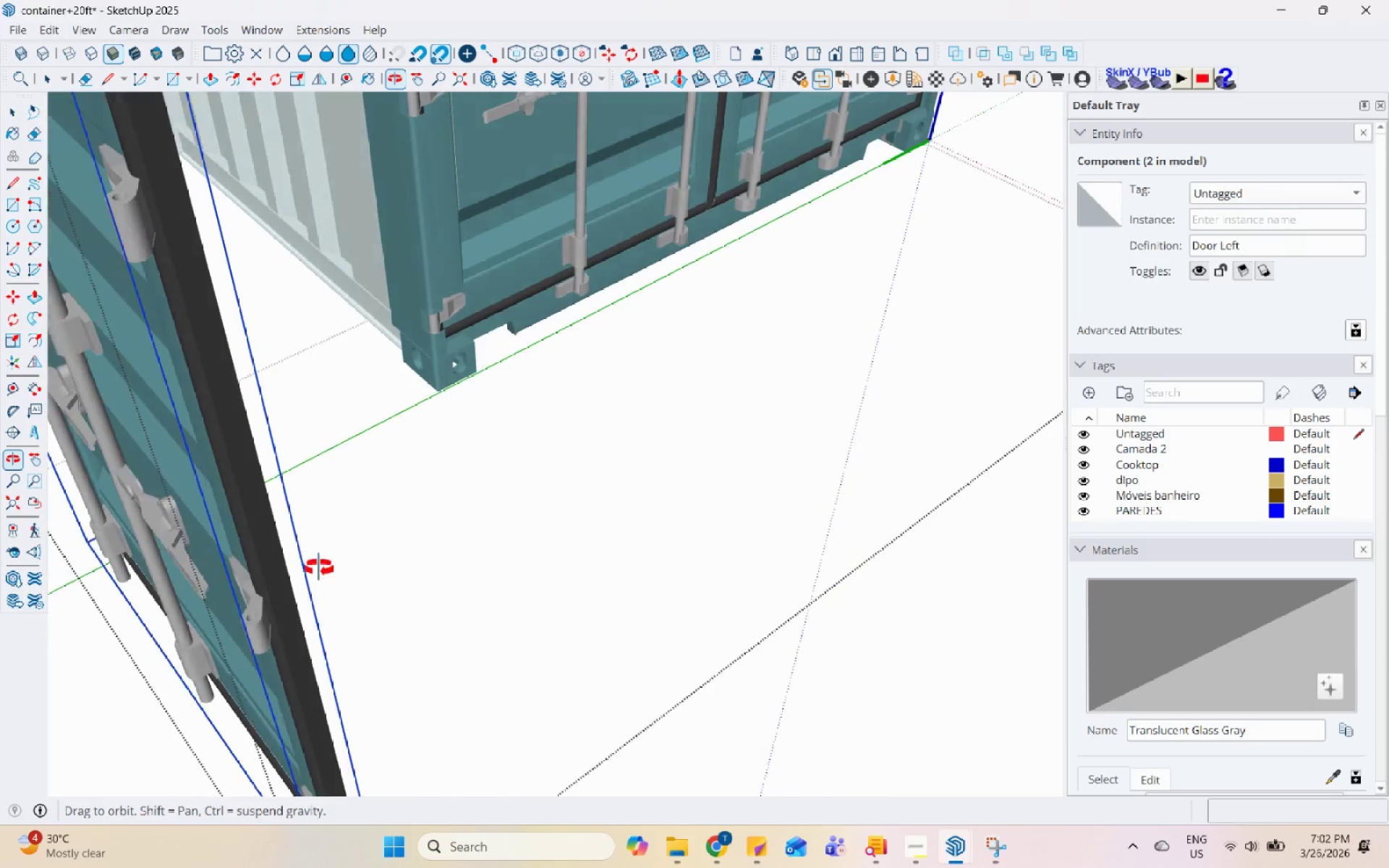 
scroll: coordinate [430, 460], scroll_direction: down, amount: 5.0
 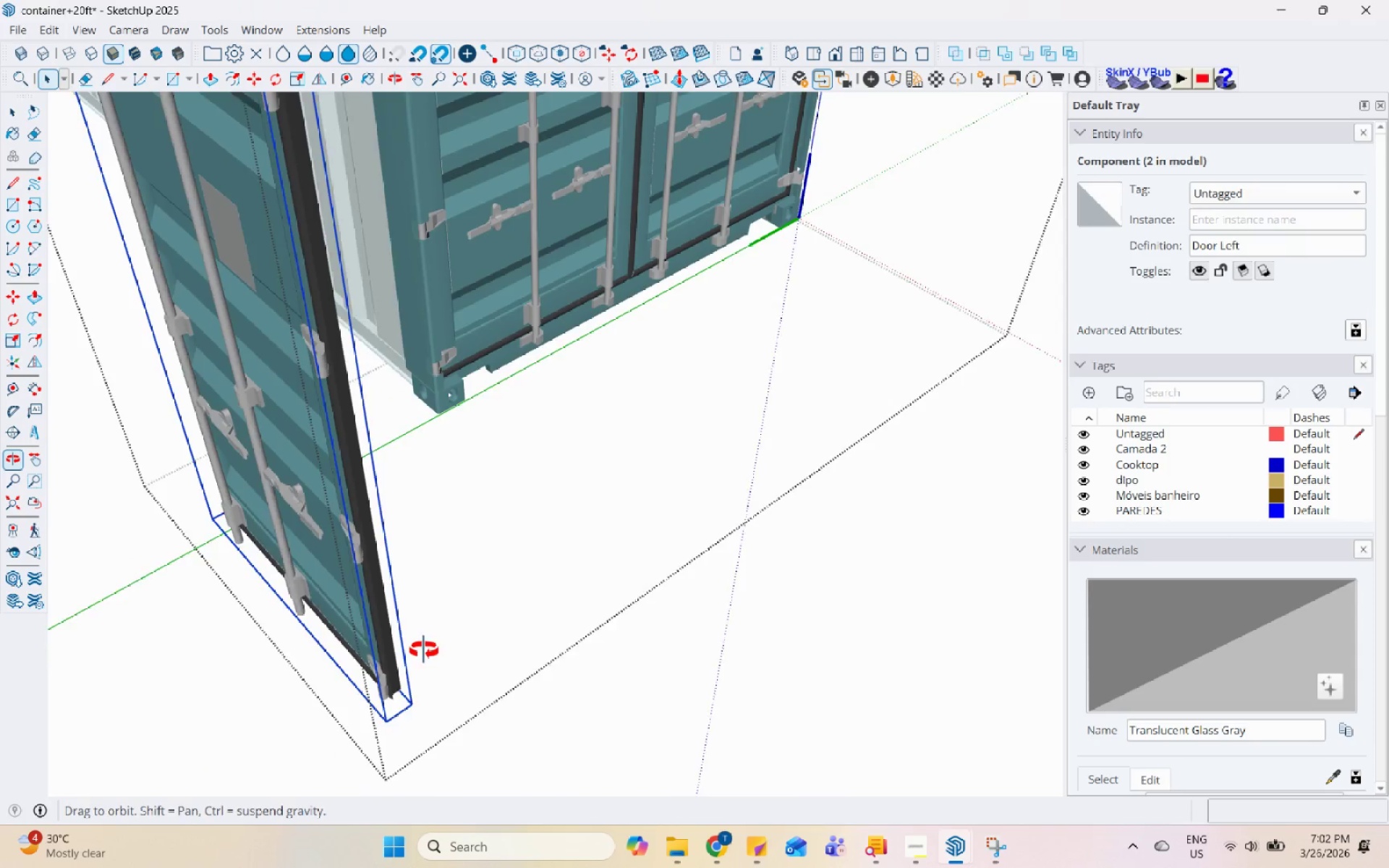 
scroll: coordinate [506, 650], scroll_direction: none, amount: 0.0
 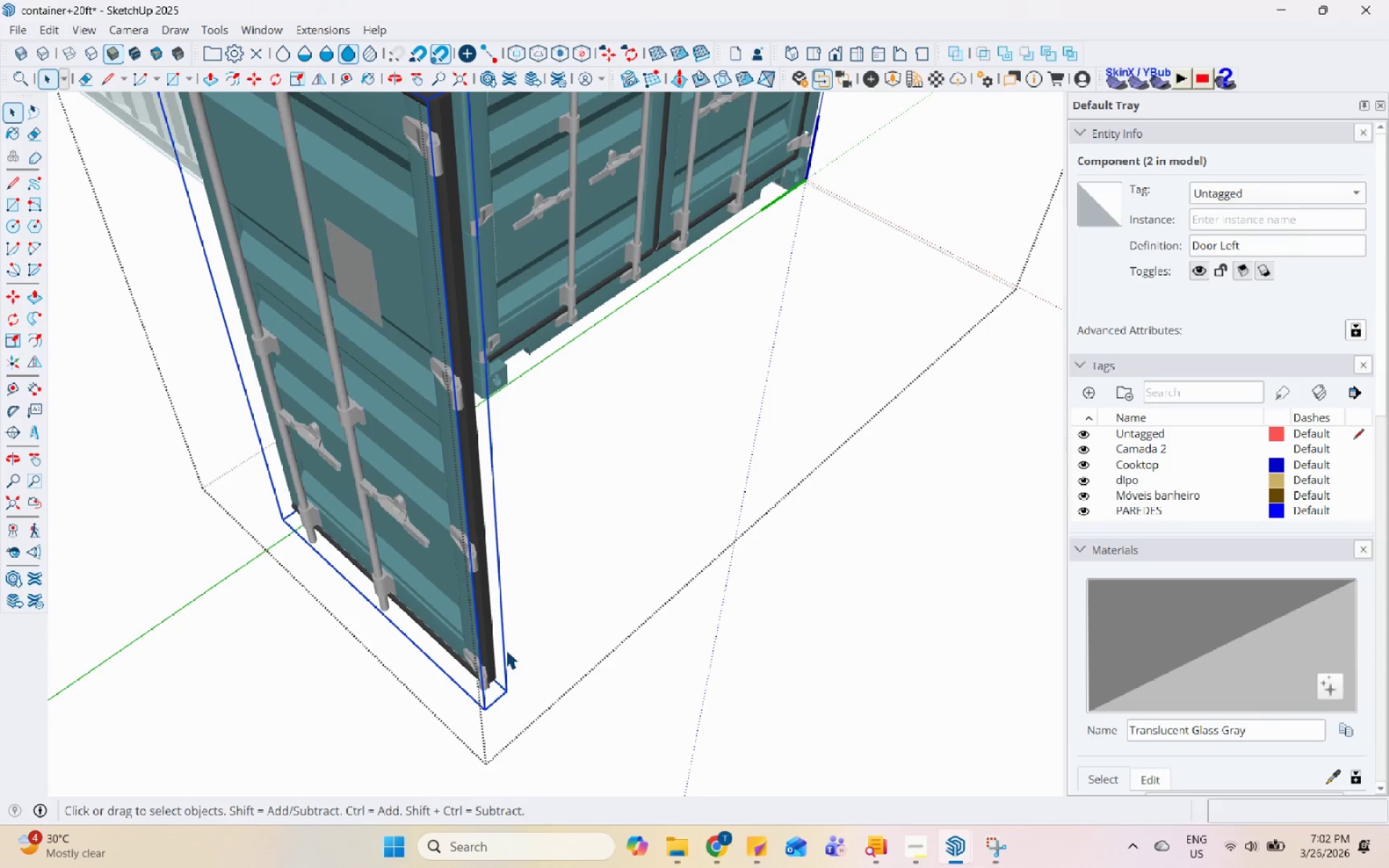 
scroll: coordinate [506, 650], scroll_direction: down, amount: 5.0
 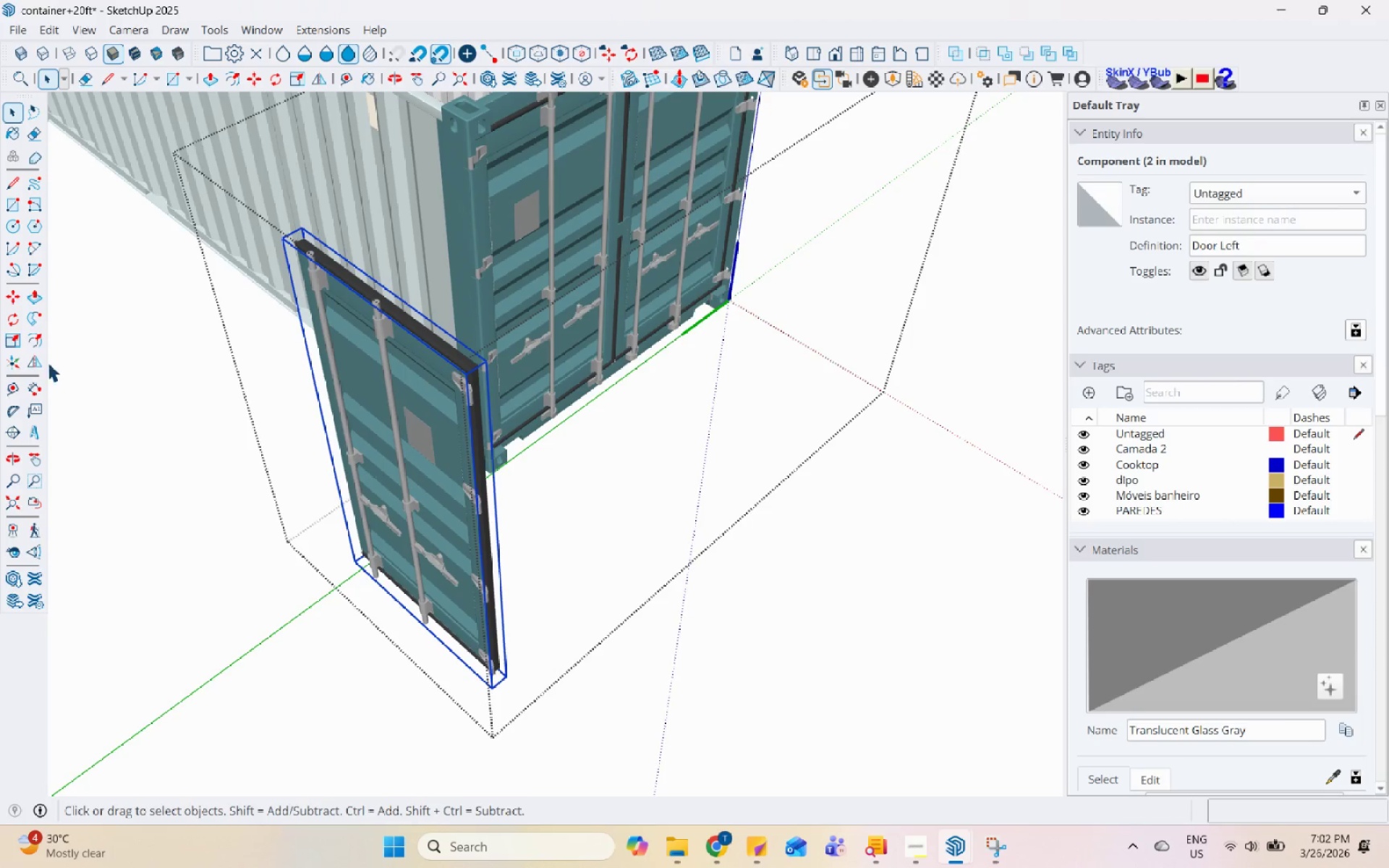 
left_click([42, 359])
 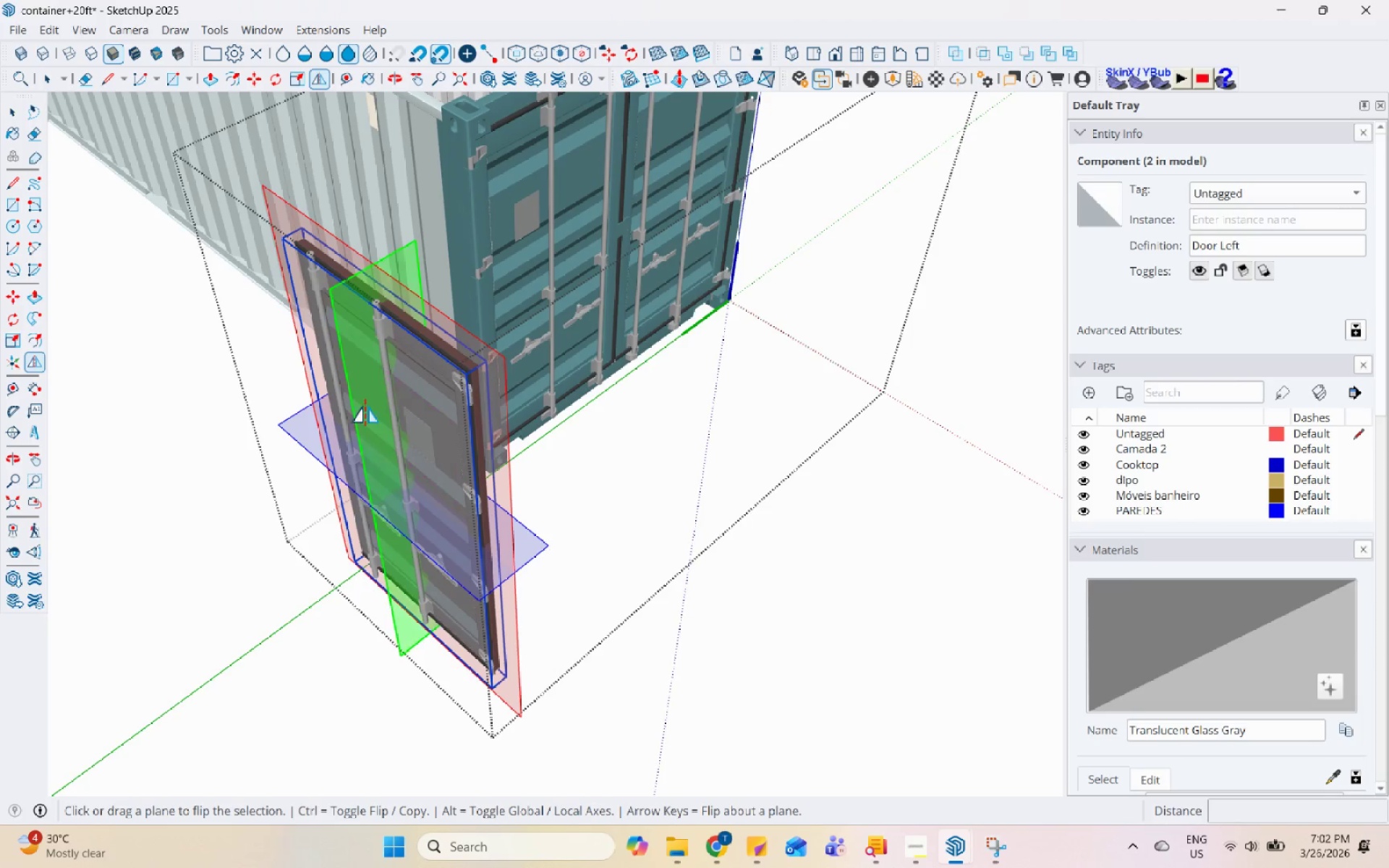 
left_click([363, 403])
 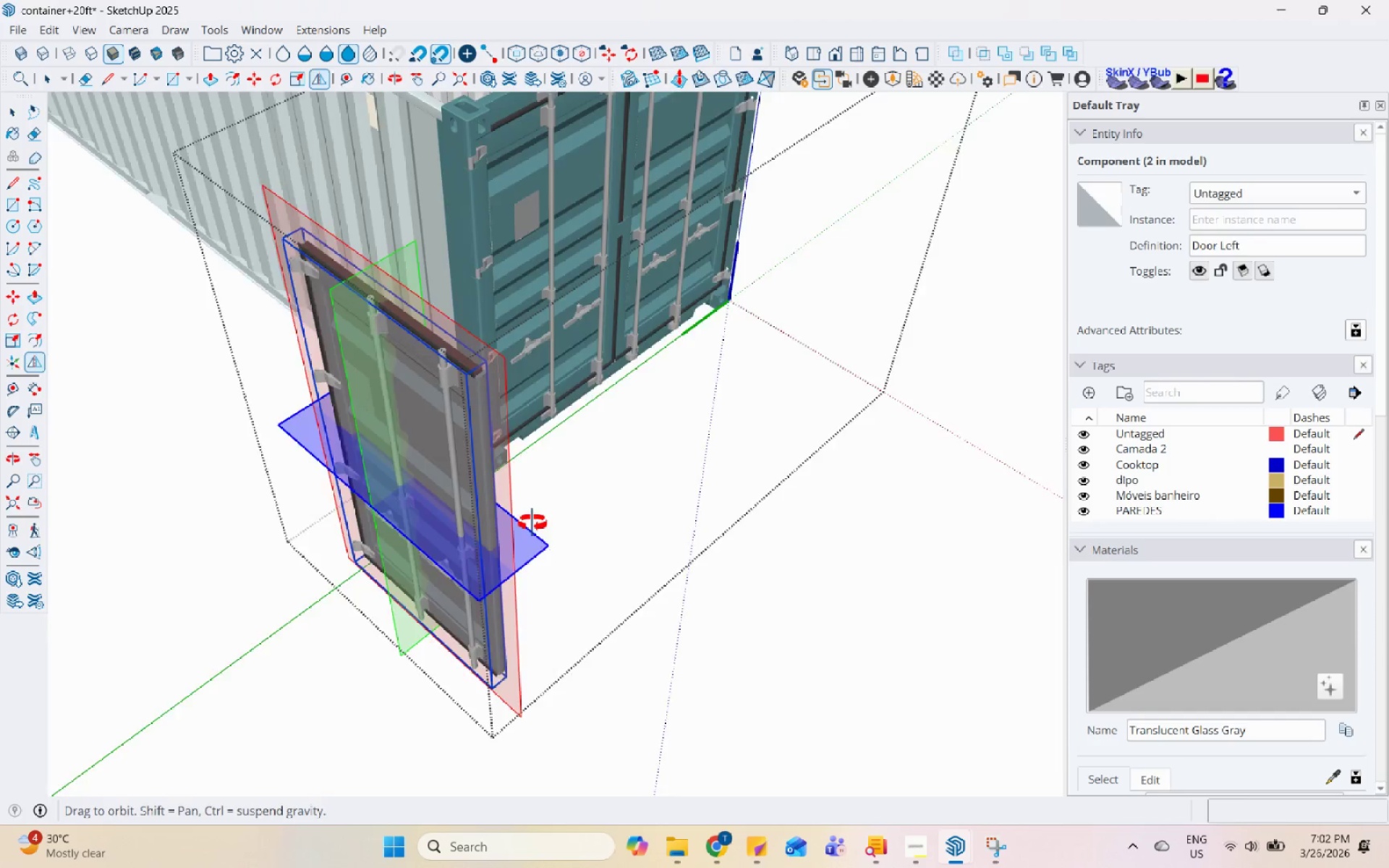 
key(Space)
 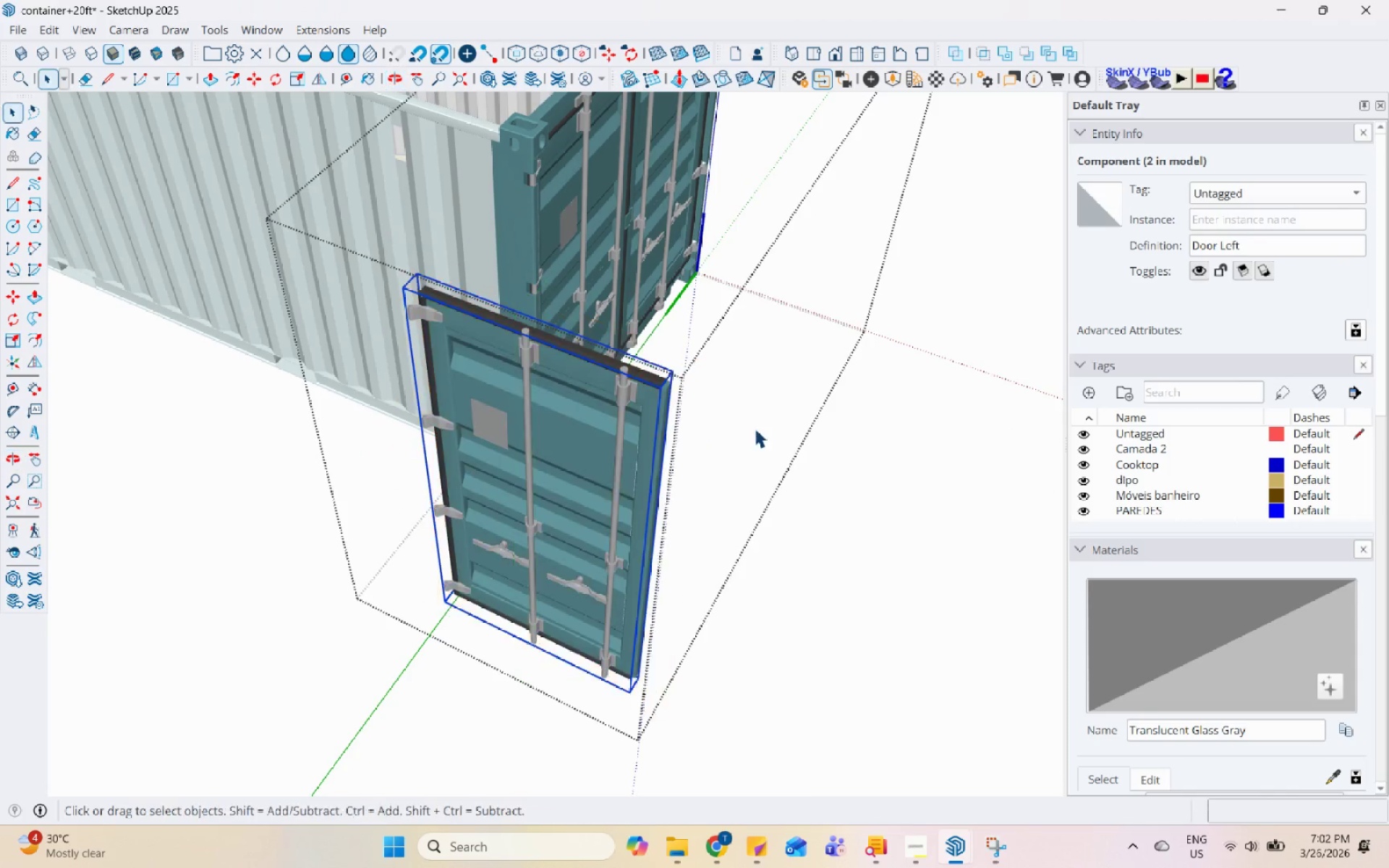 
left_click([757, 425])
 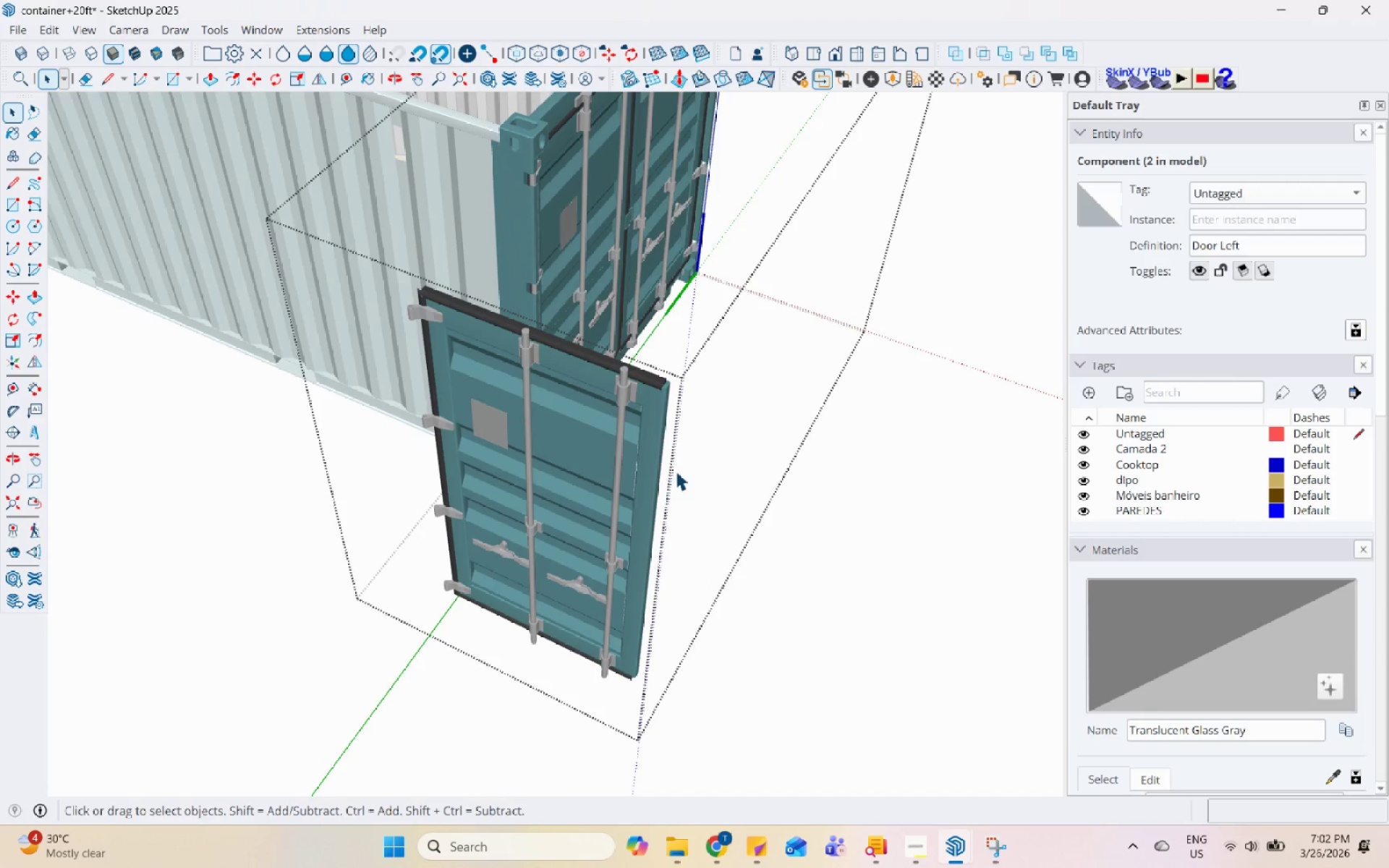 
left_click([660, 465])
 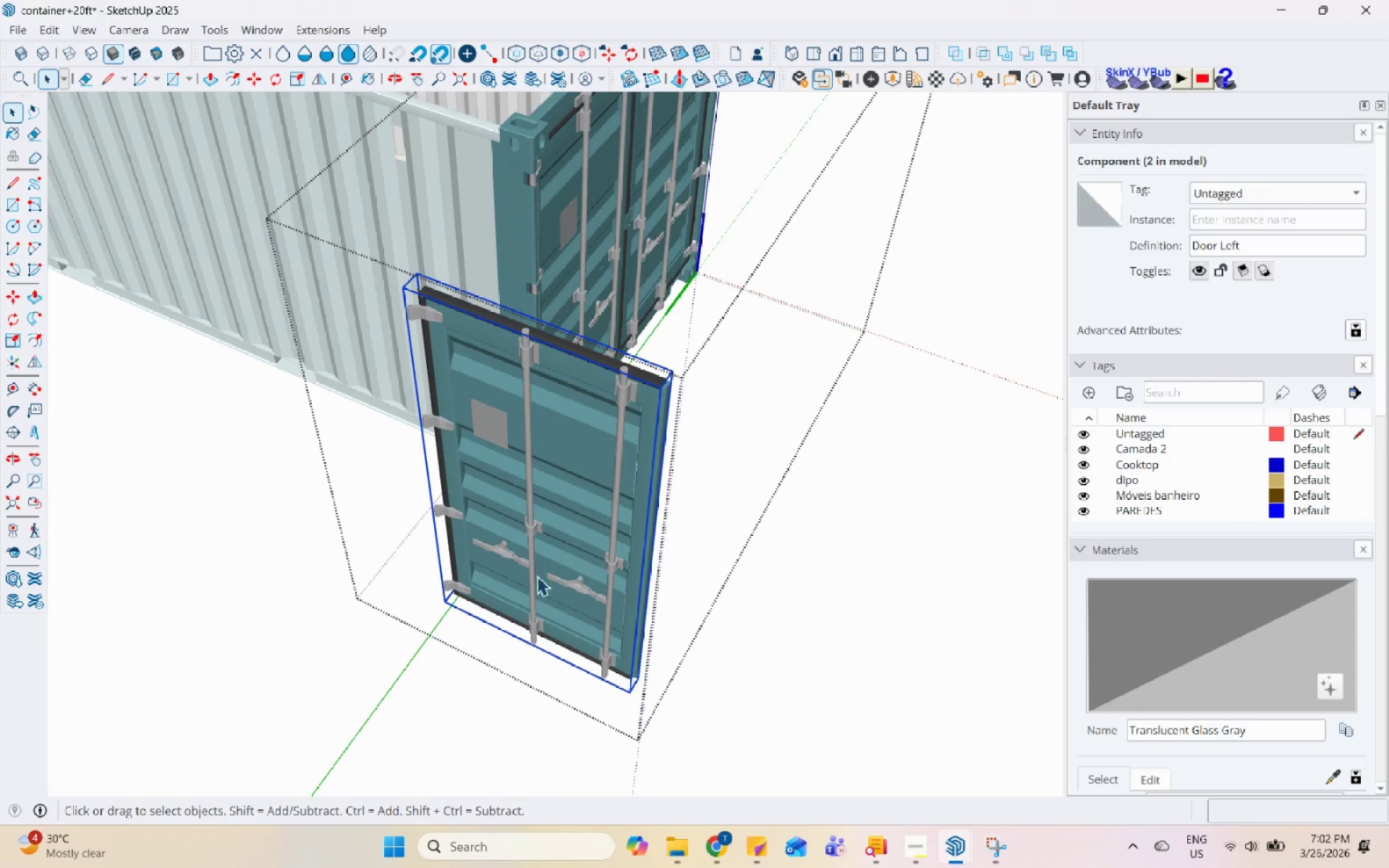 
scroll: coordinate [459, 587], scroll_direction: up, amount: 12.0
 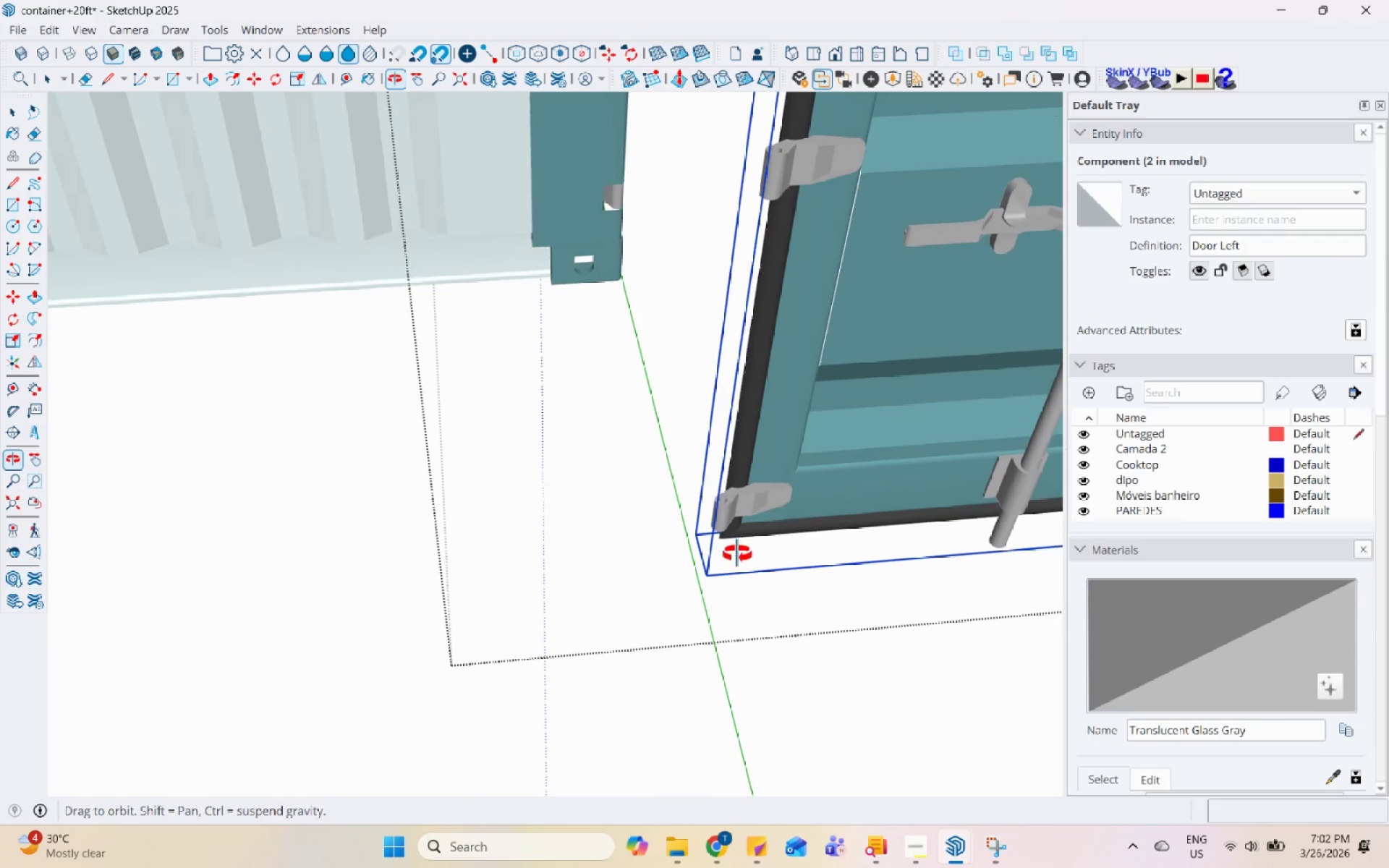 
scroll: coordinate [430, 443], scroll_direction: down, amount: 6.0
 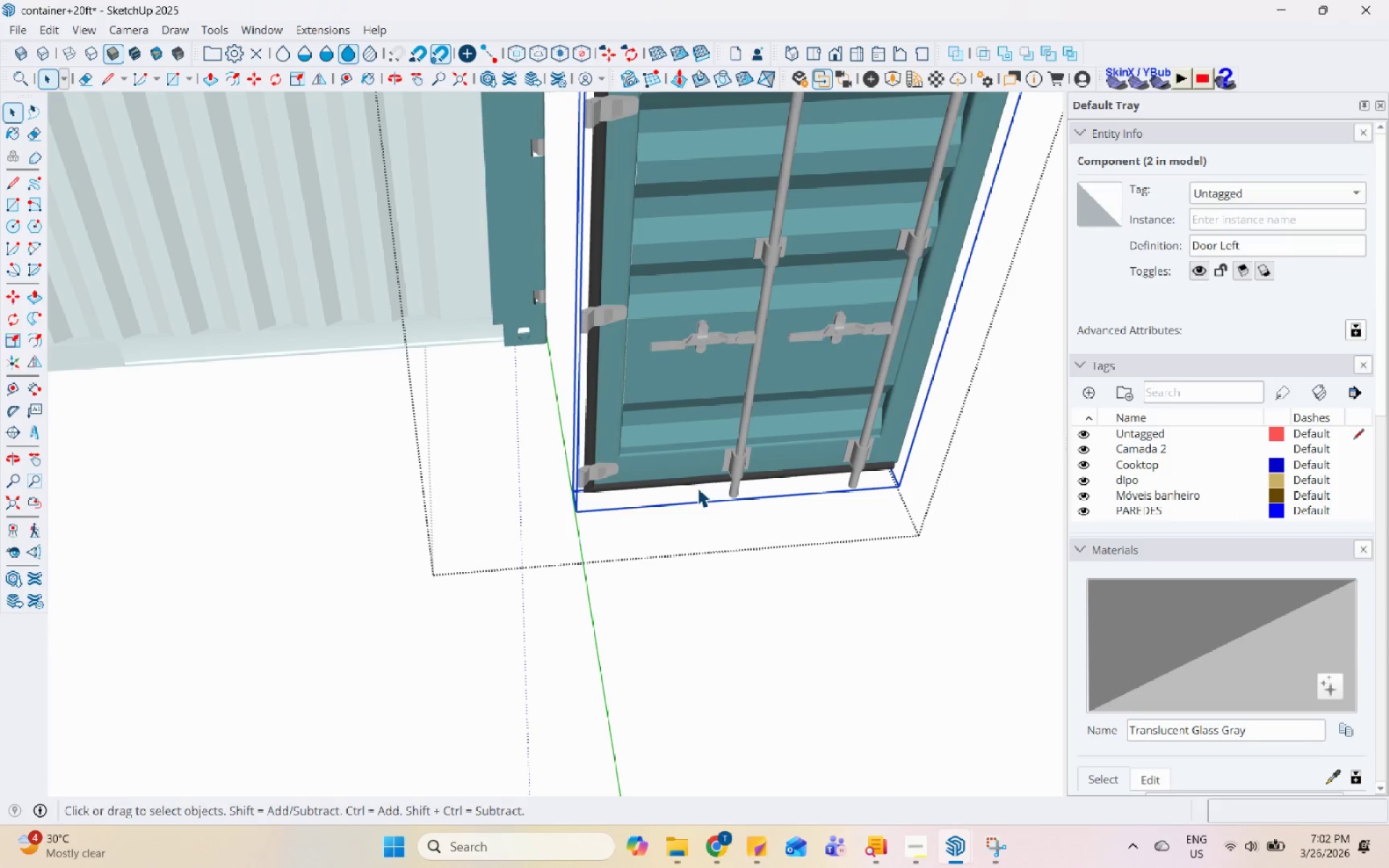 
key(M)
 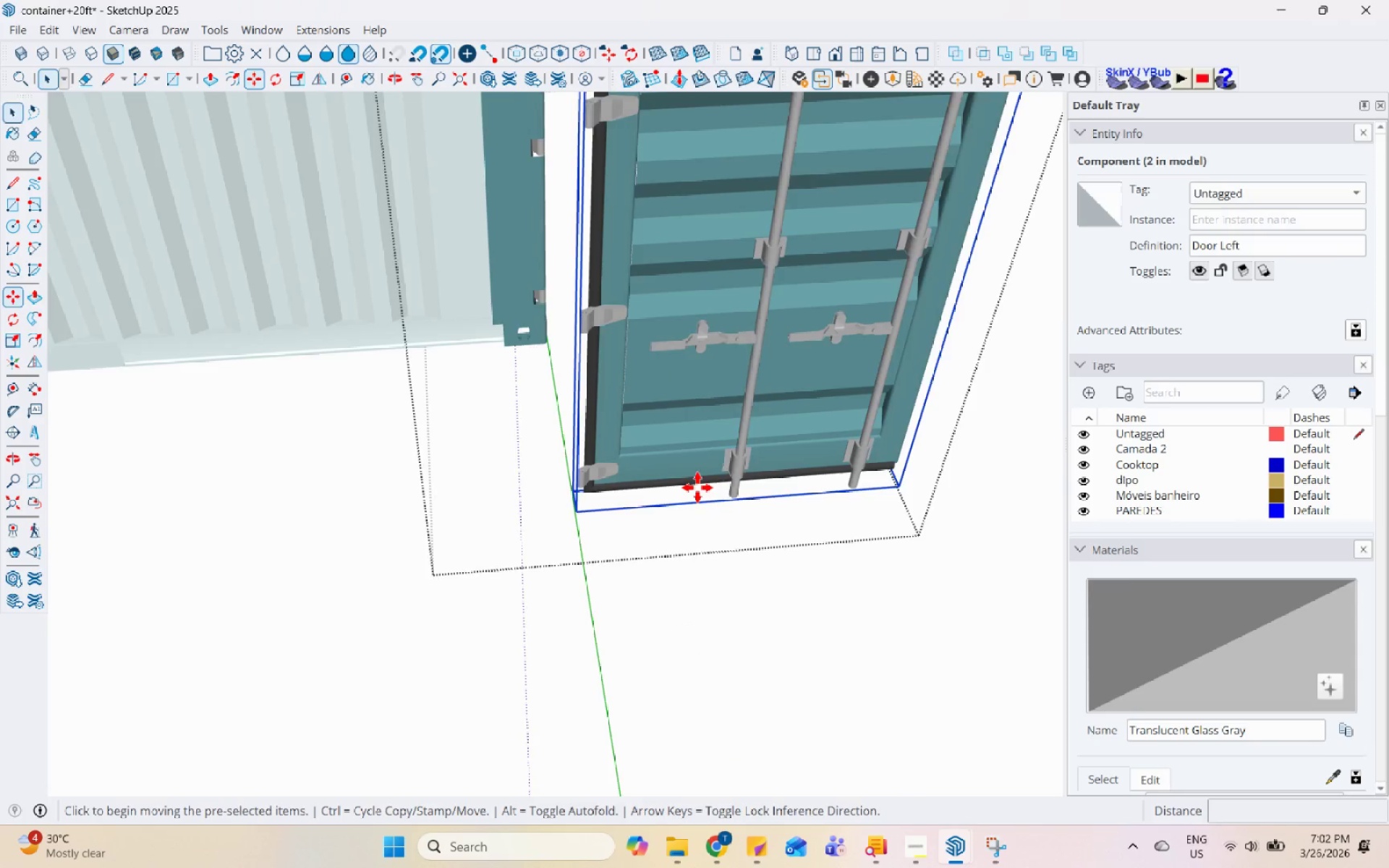 
scroll: coordinate [506, 510], scroll_direction: up, amount: 14.0
 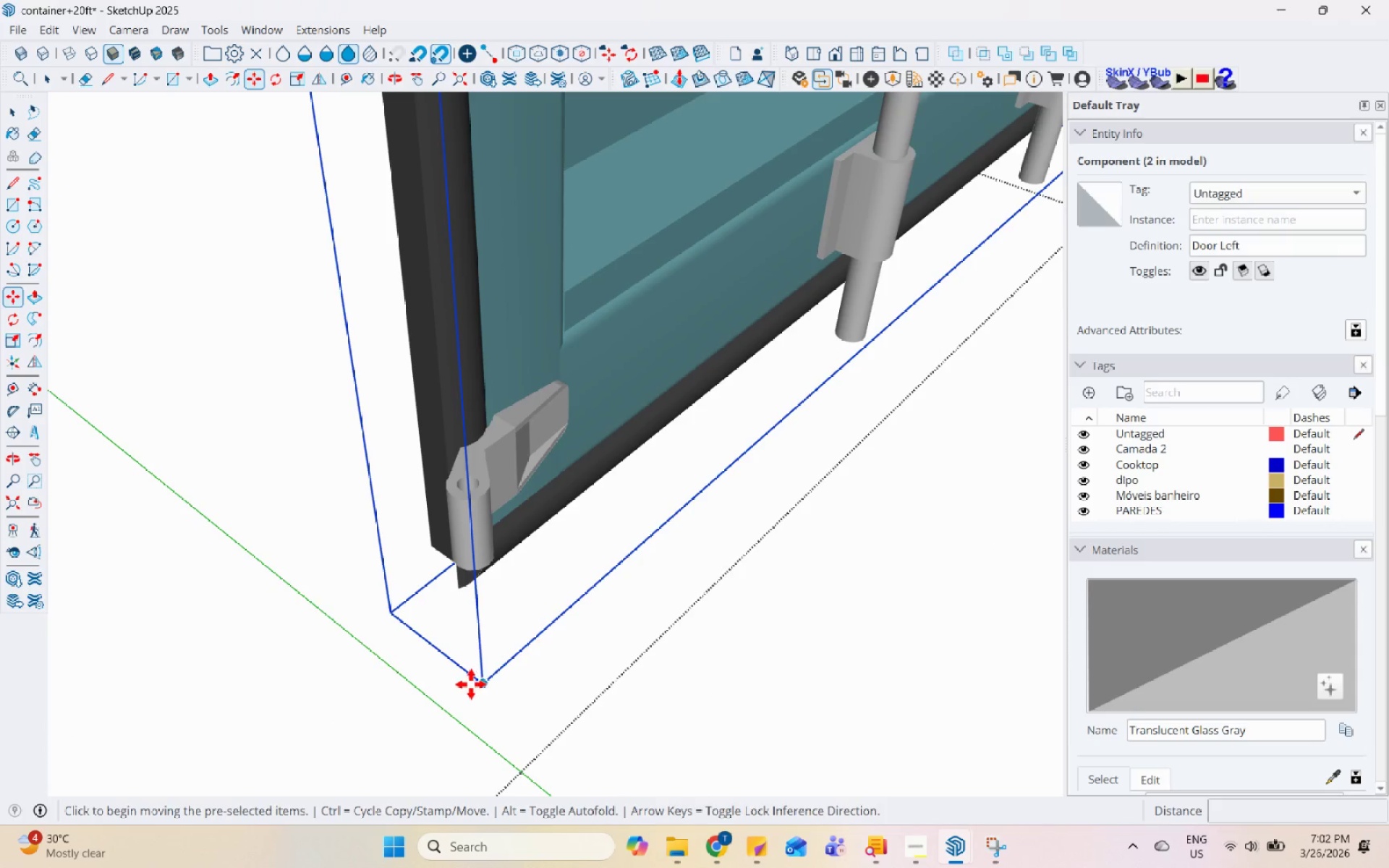 
left_click([481, 681])
 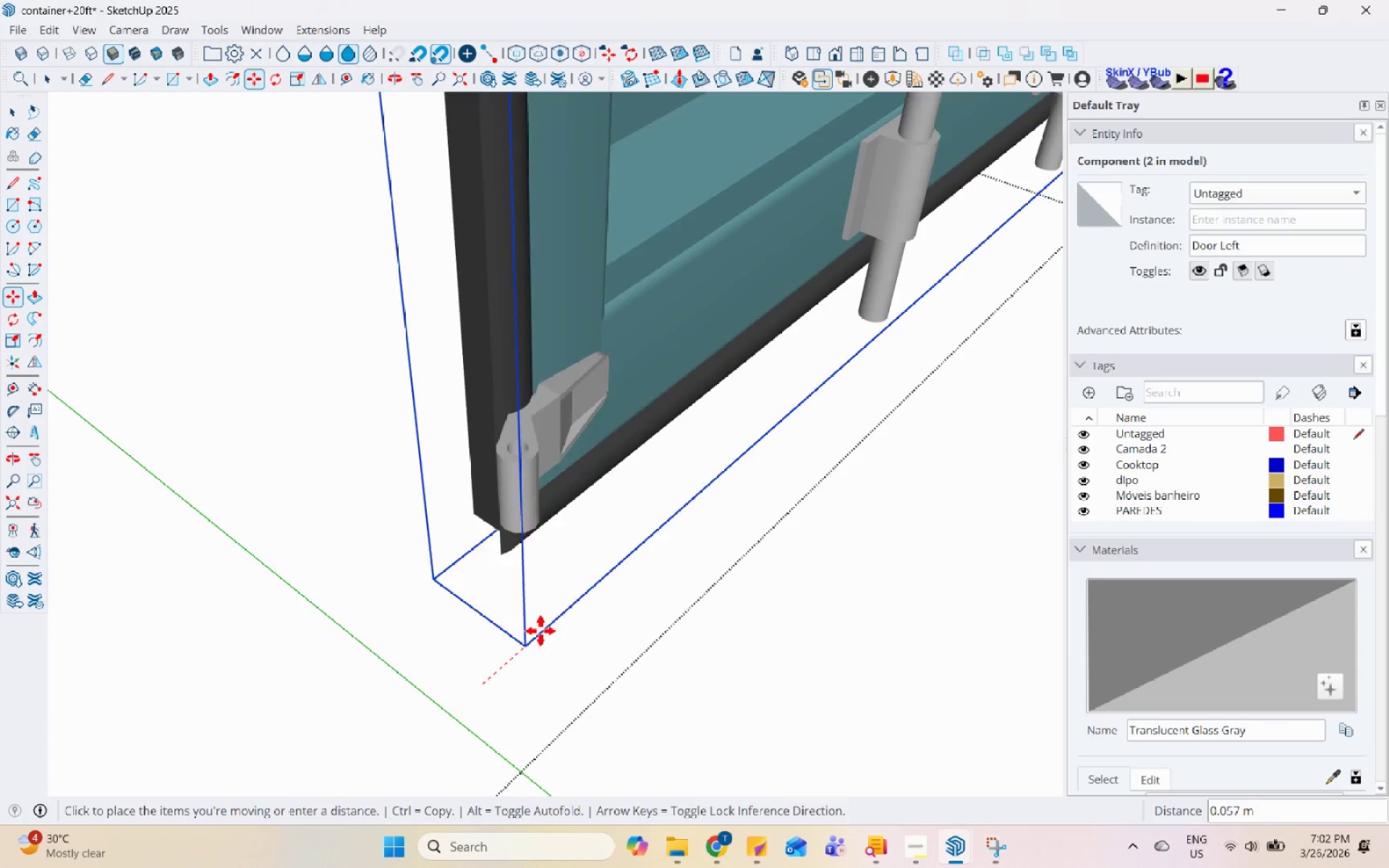 
scroll: coordinate [749, 527], scroll_direction: down, amount: 21.0
 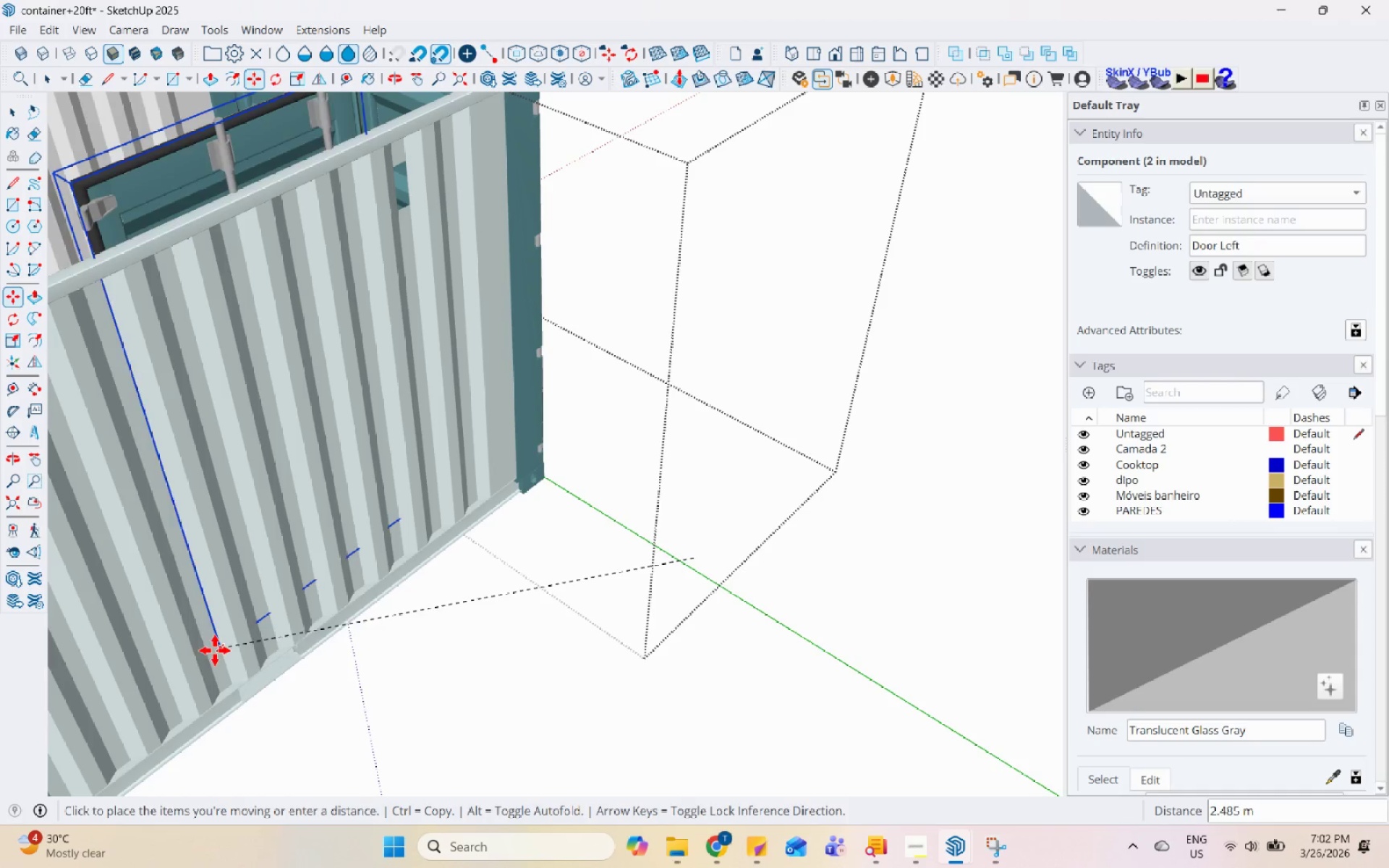 
scroll: coordinate [238, 694], scroll_direction: up, amount: 9.0
 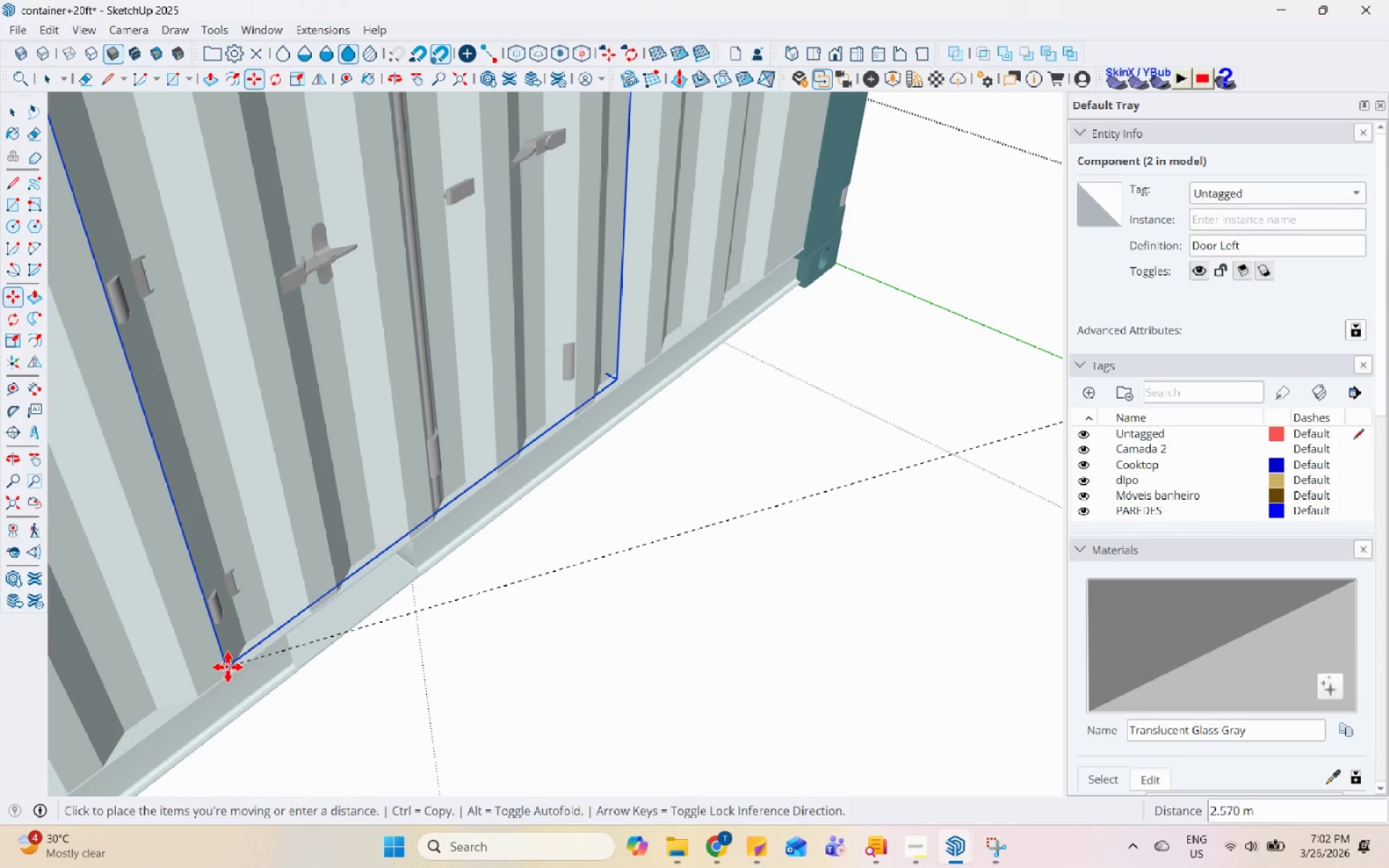 
left_click([231, 675])
 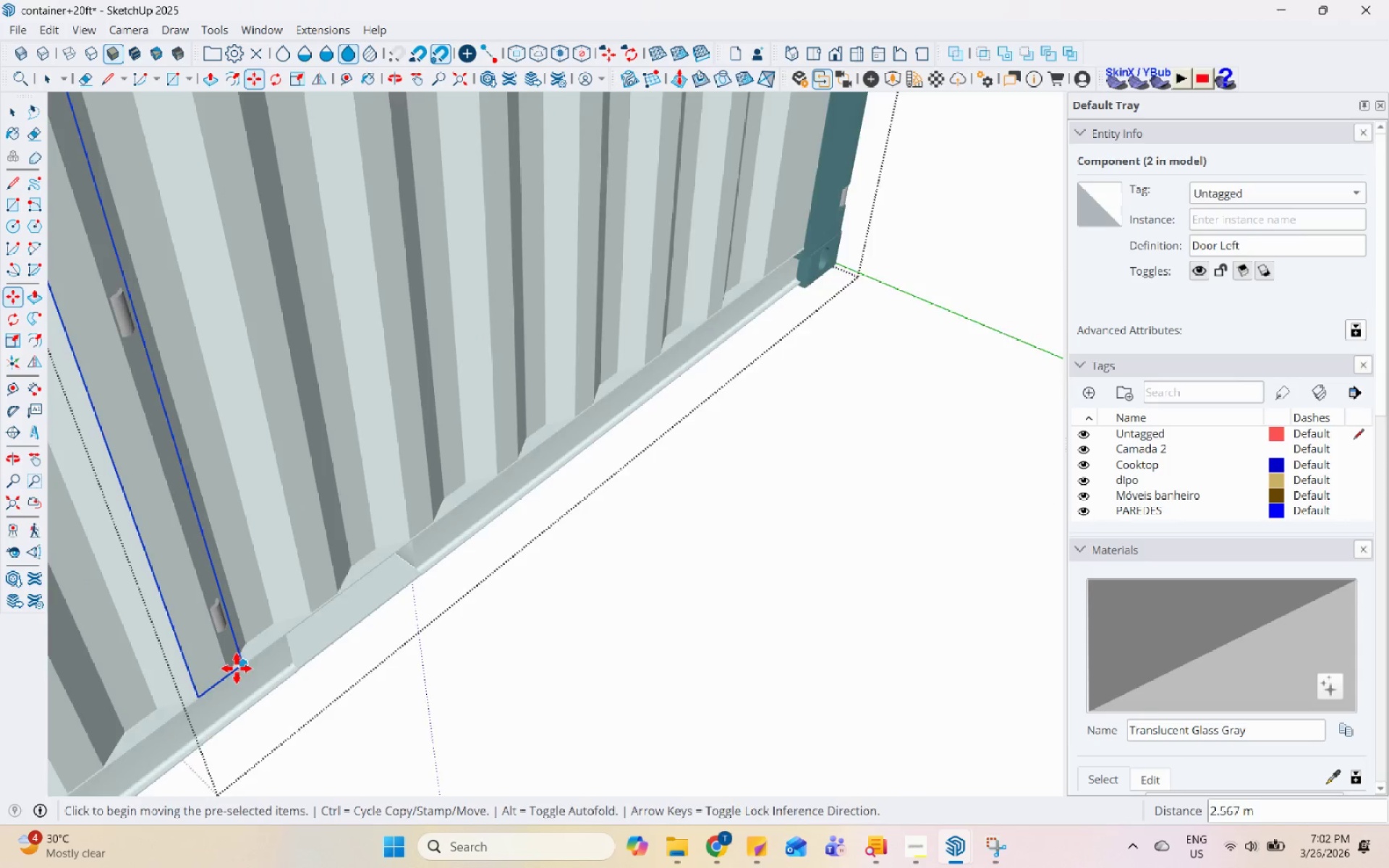 
scroll: coordinate [506, 652], scroll_direction: down, amount: 16.0
 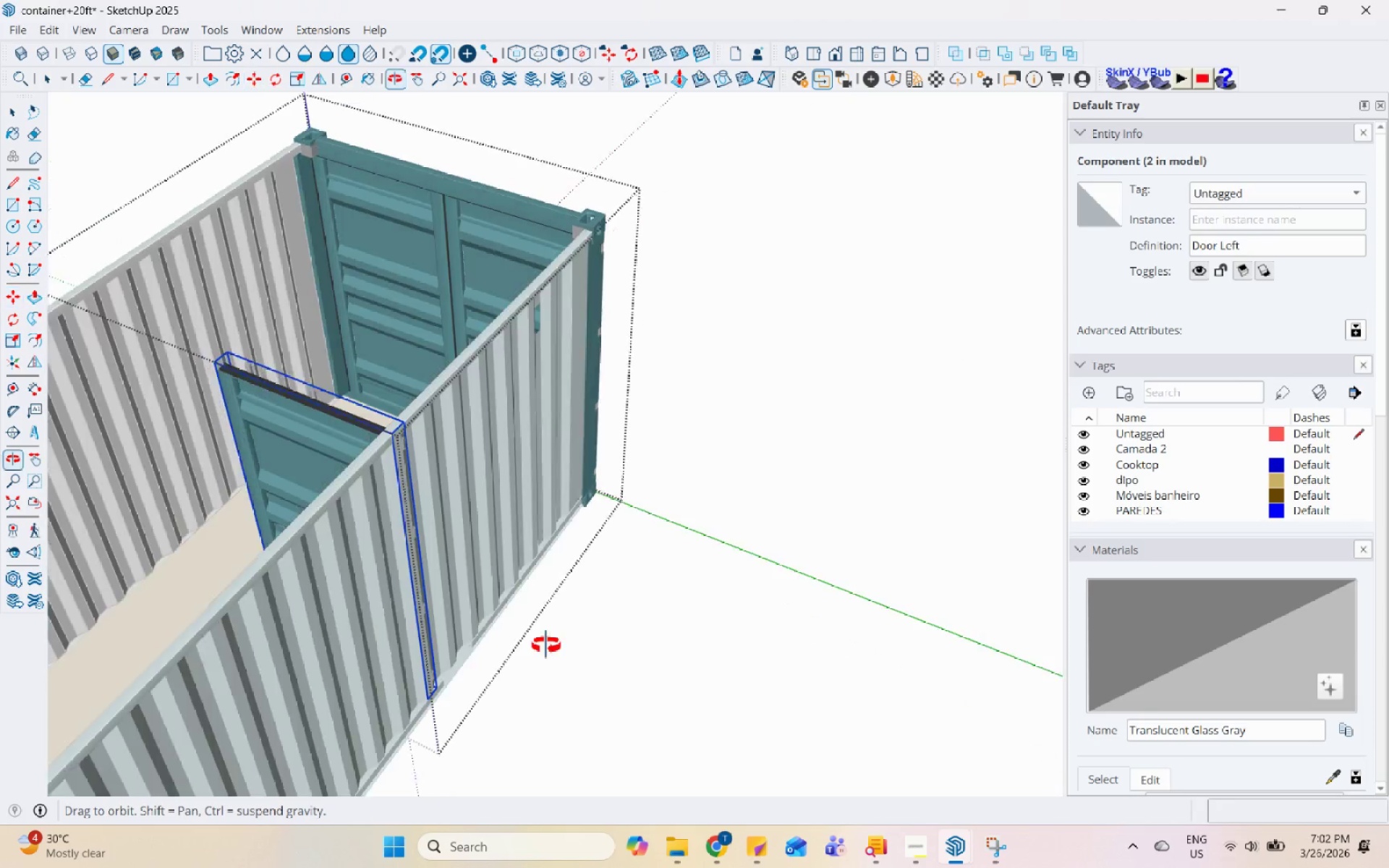 
key(Control+Z)
 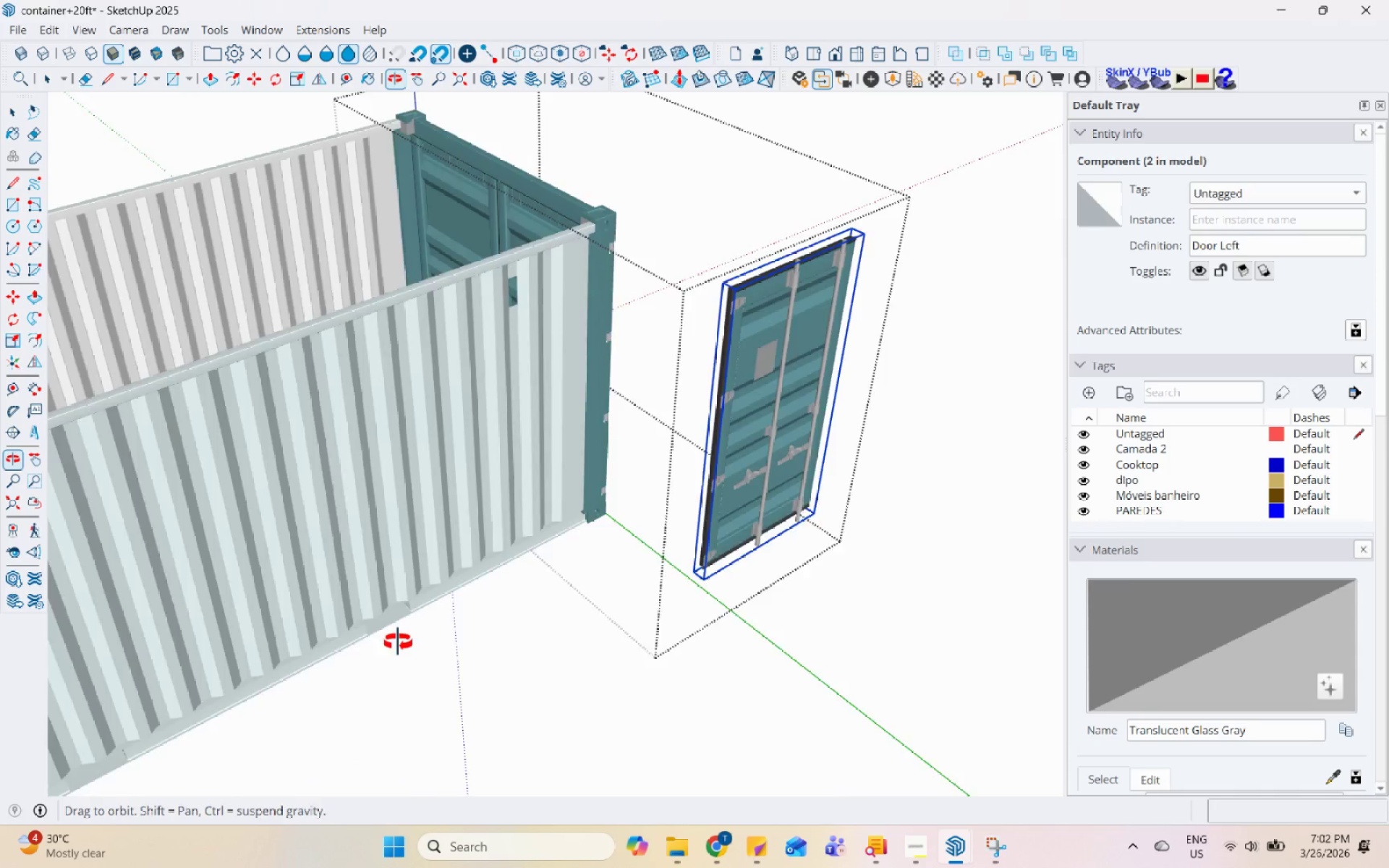 
scroll: coordinate [694, 593], scroll_direction: up, amount: 9.0
 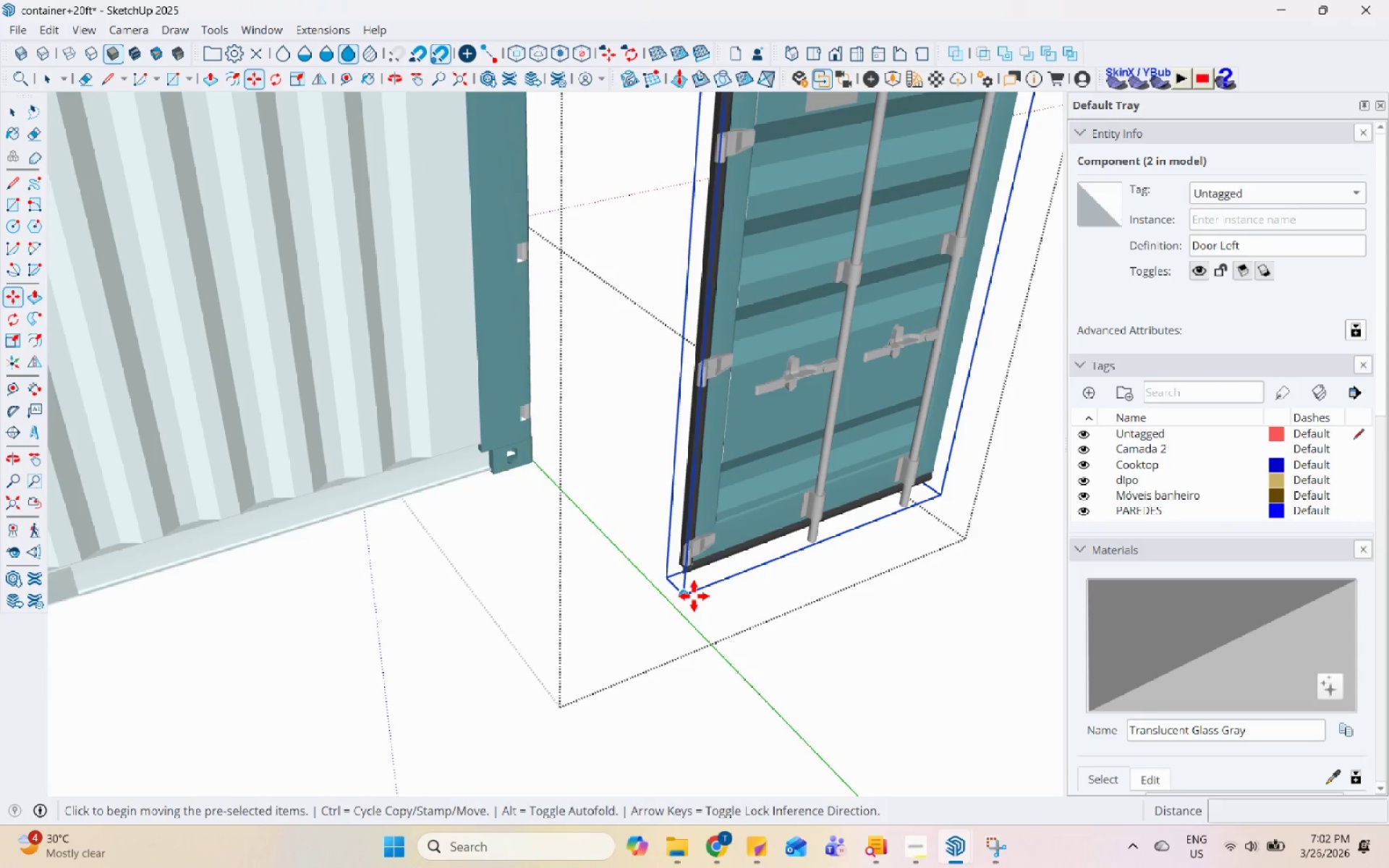 
left_click([676, 593])
 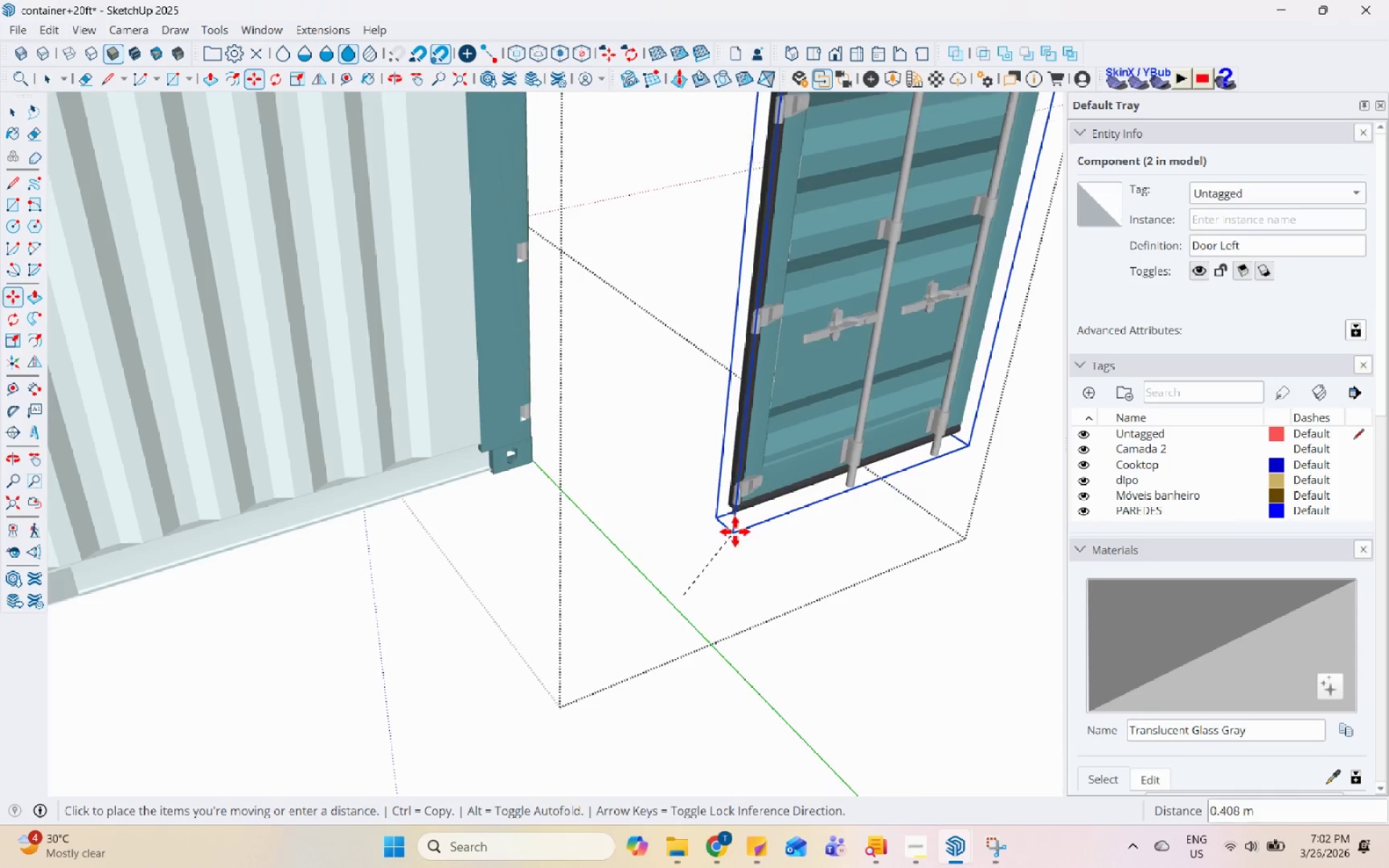 
scroll: coordinate [433, 584], scroll_direction: up, amount: 7.0
 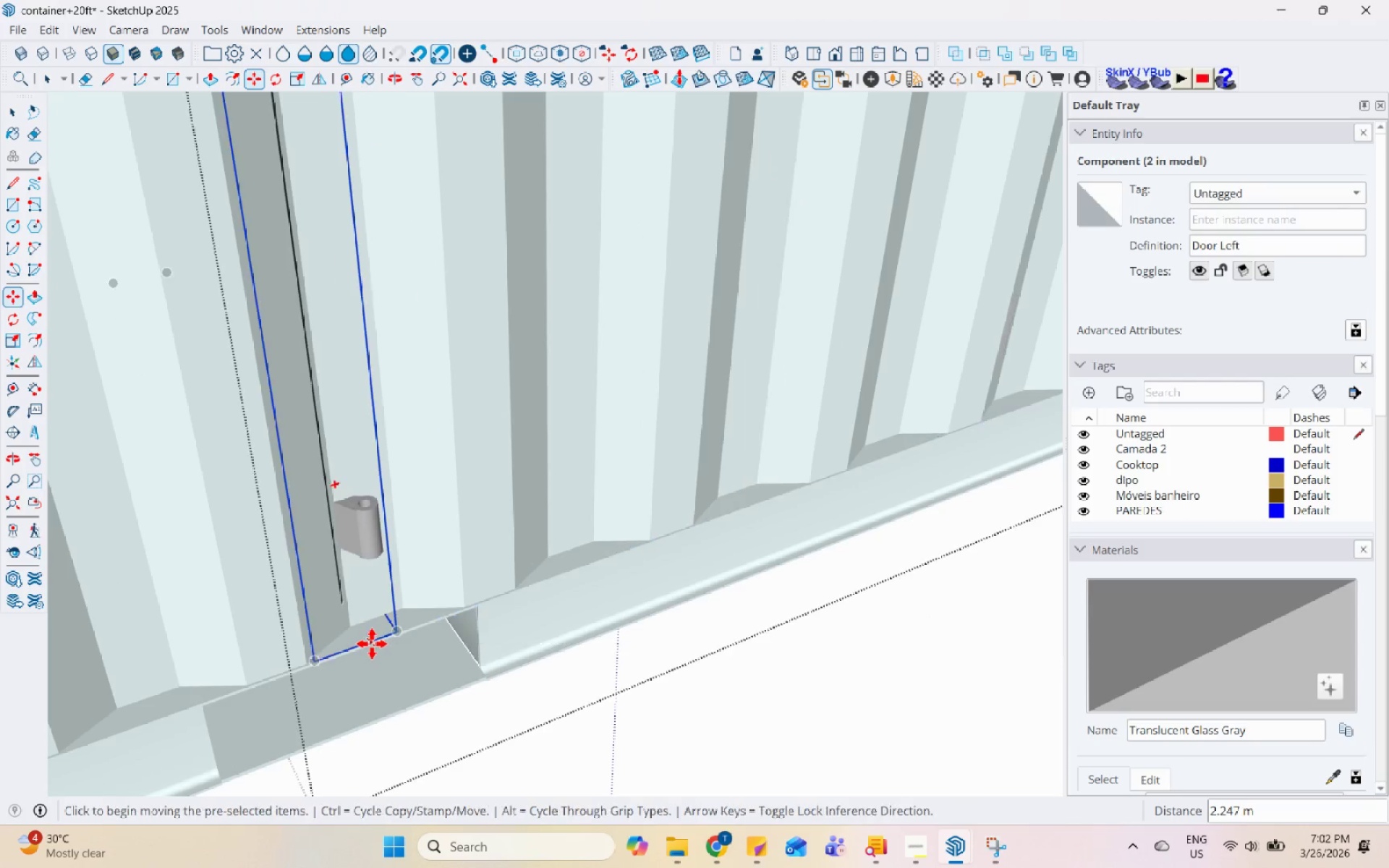 
scroll: coordinate [462, 698], scroll_direction: down, amount: 18.0
 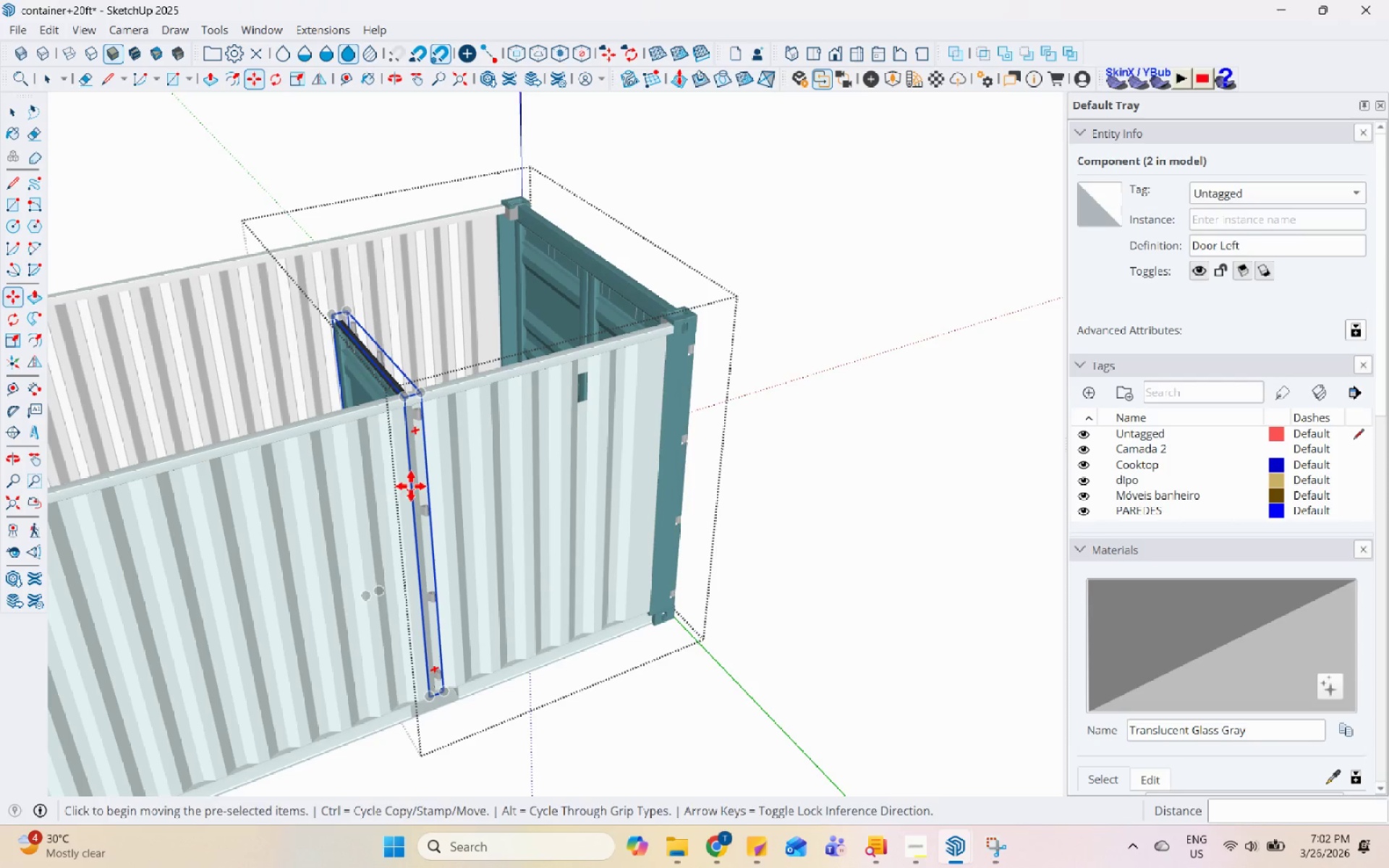 
key(Space)
 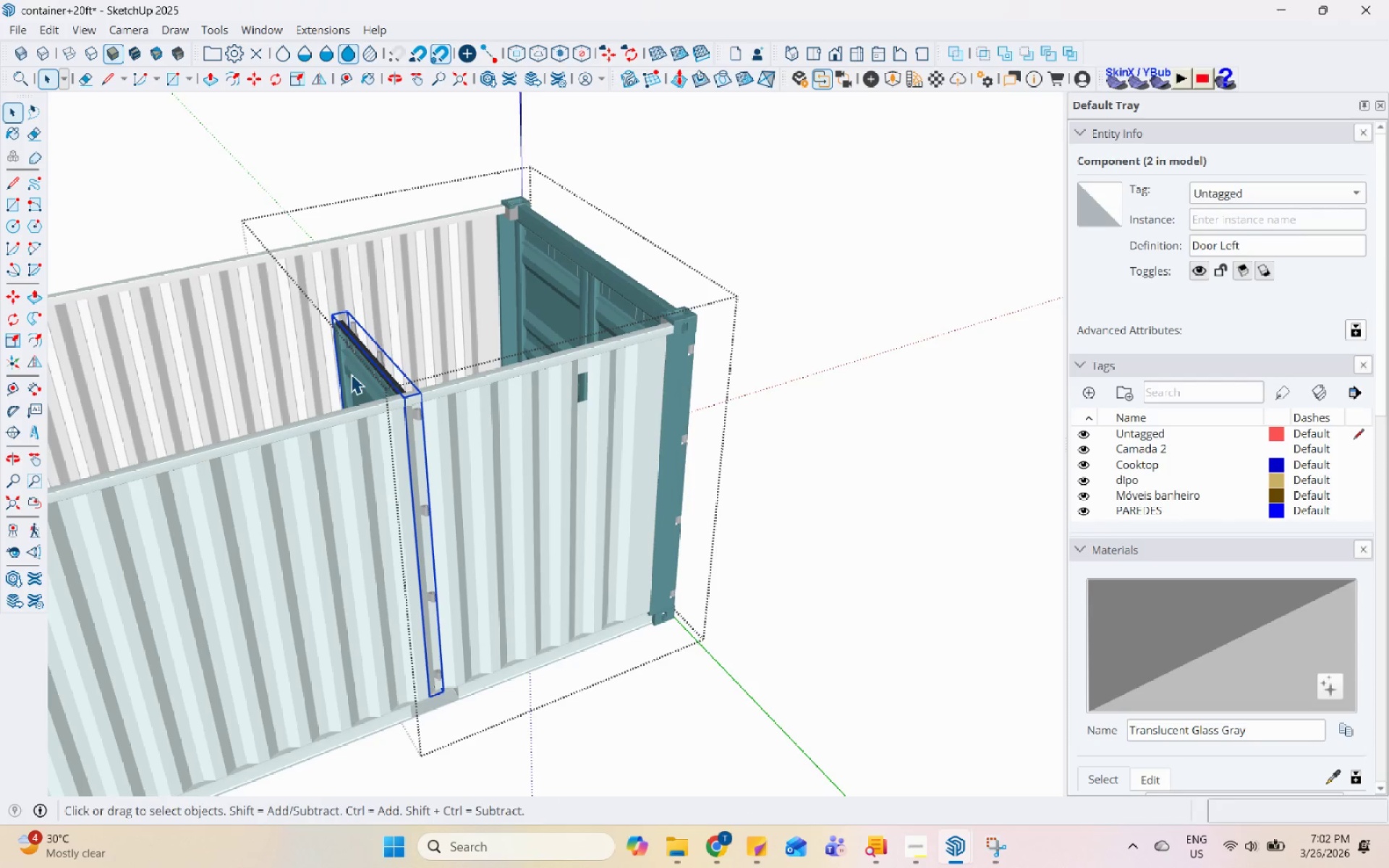 
right_click([351, 374])
 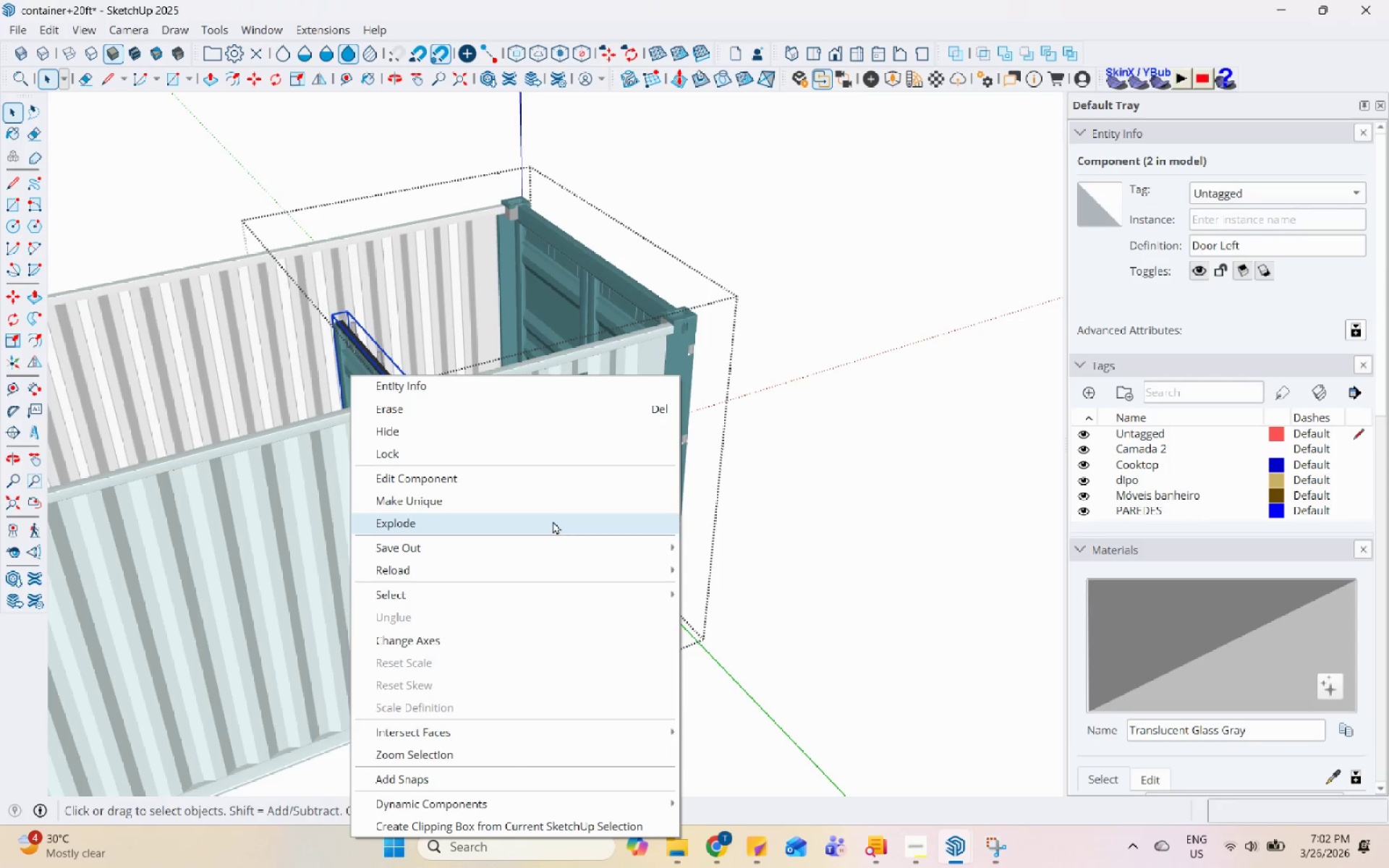 
left_click([572, 644])
 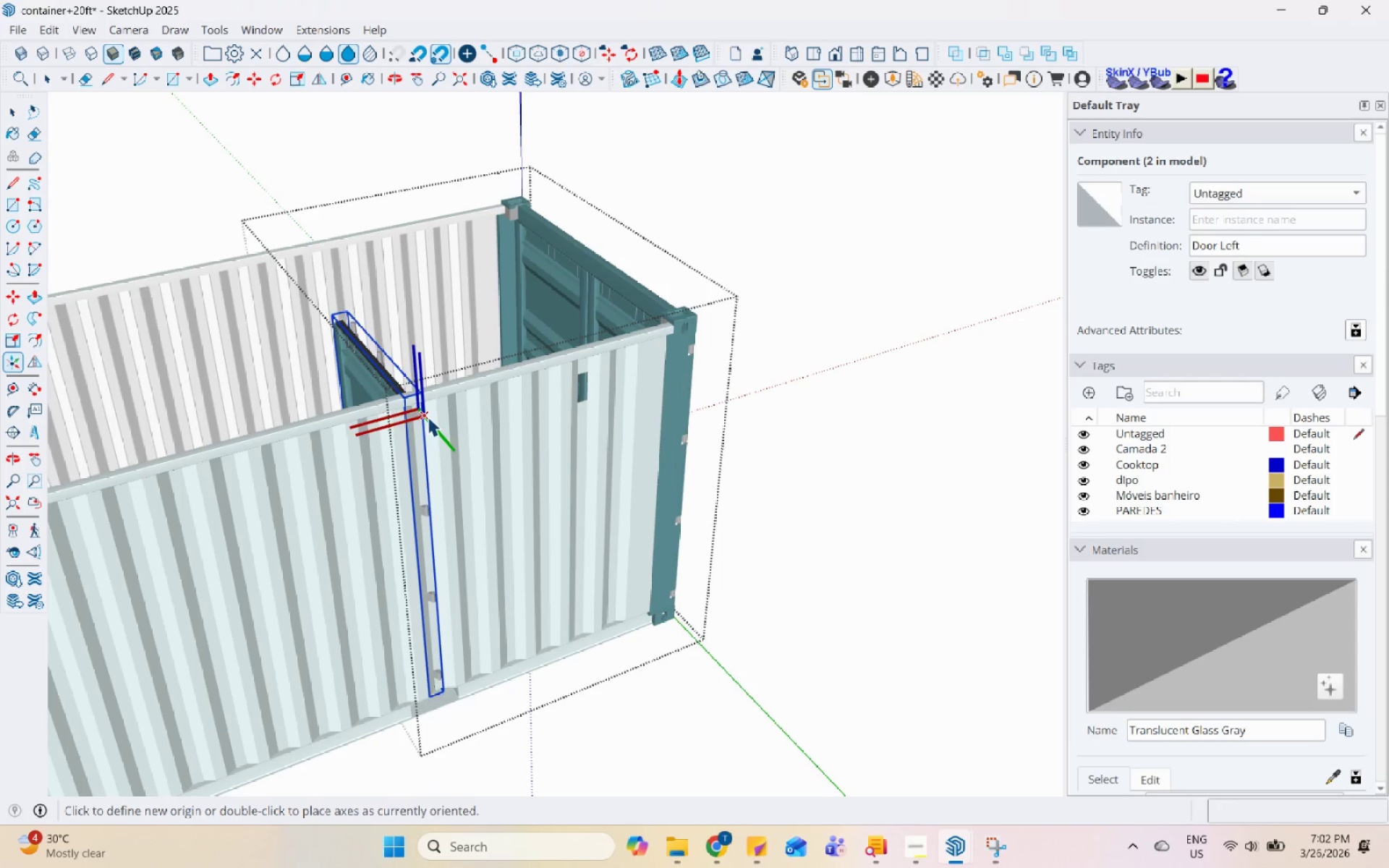 
left_click([421, 410])
 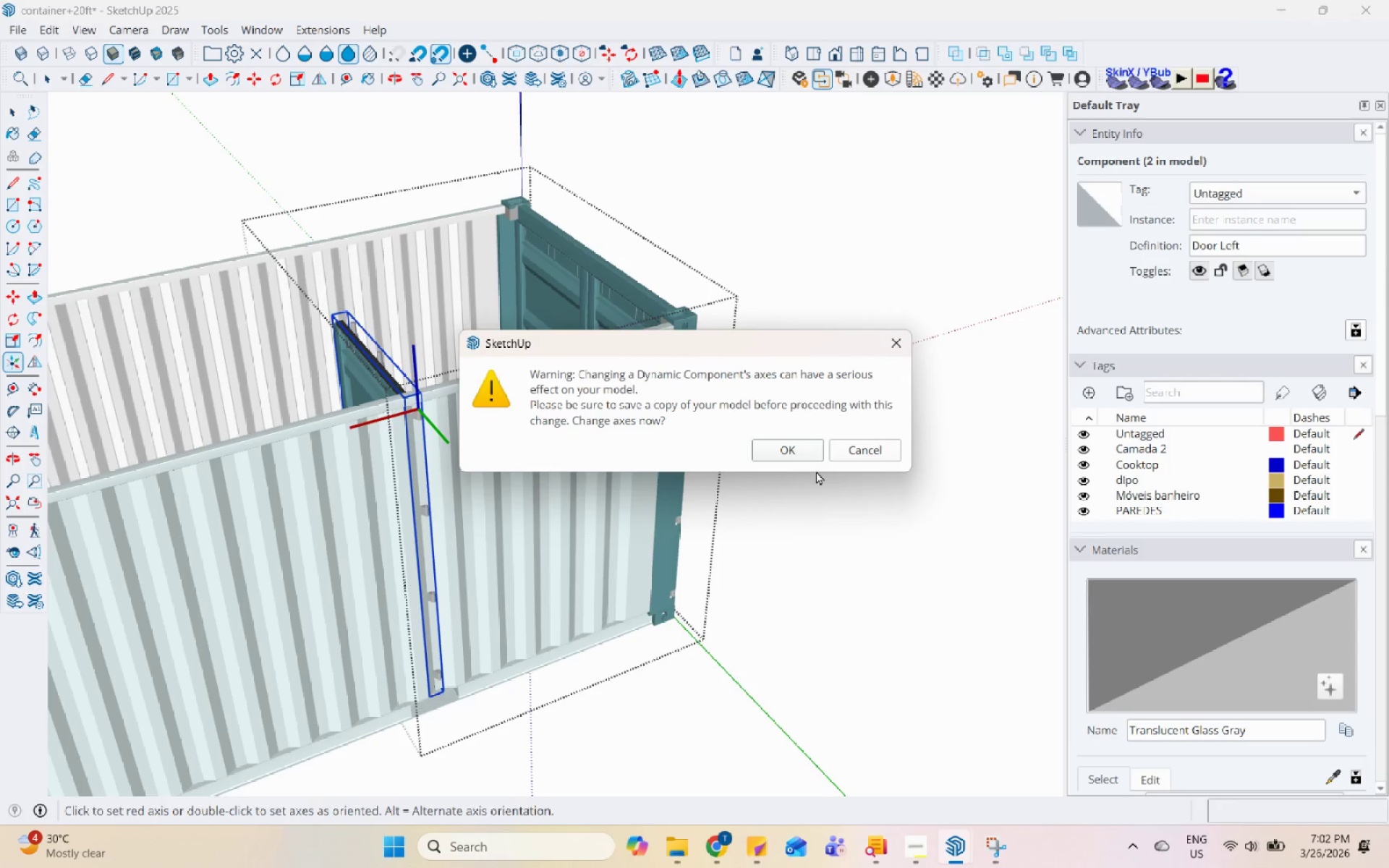 
left_click([798, 457])
 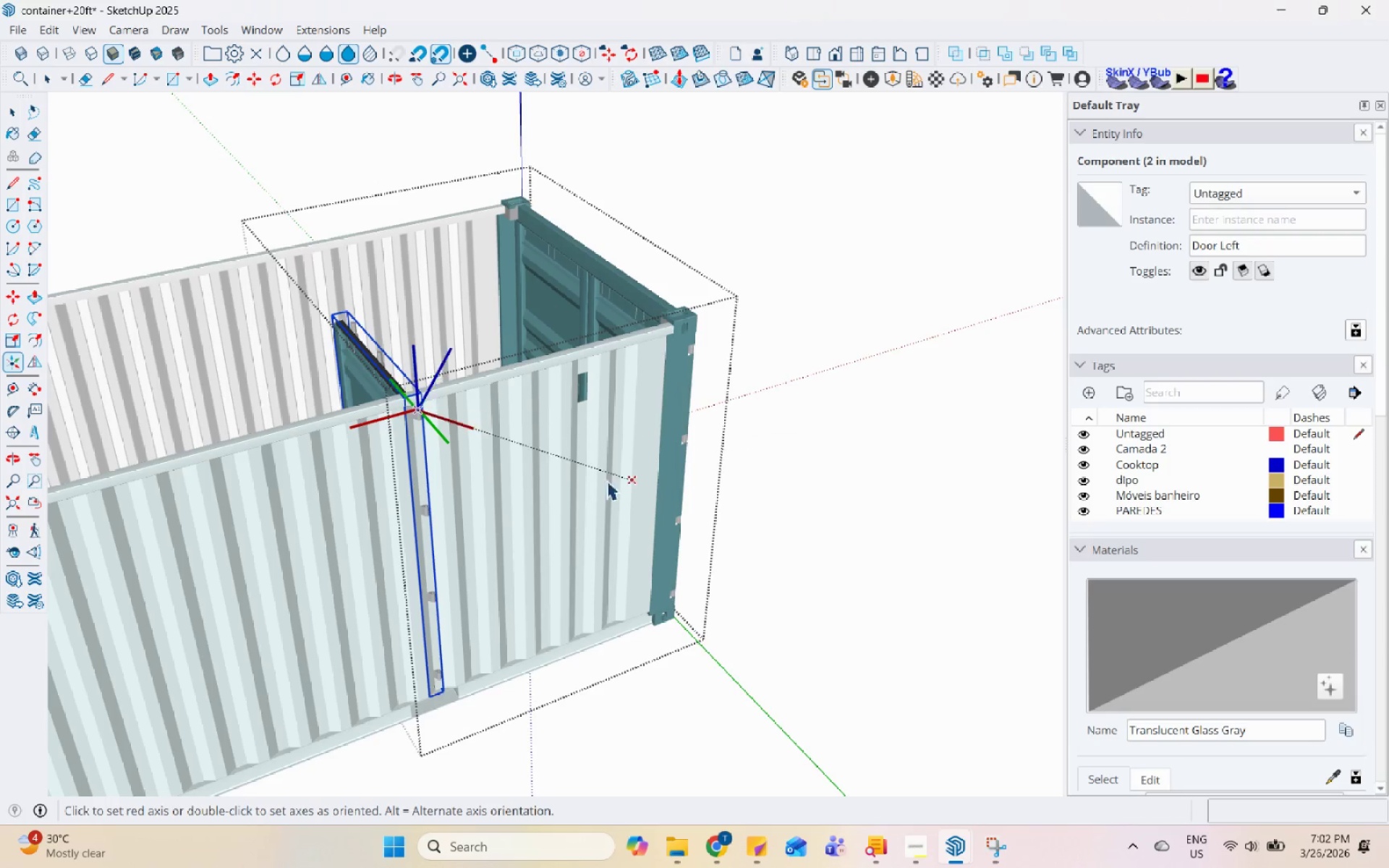 
scroll: coordinate [512, 477], scroll_direction: down, amount: 1.0
 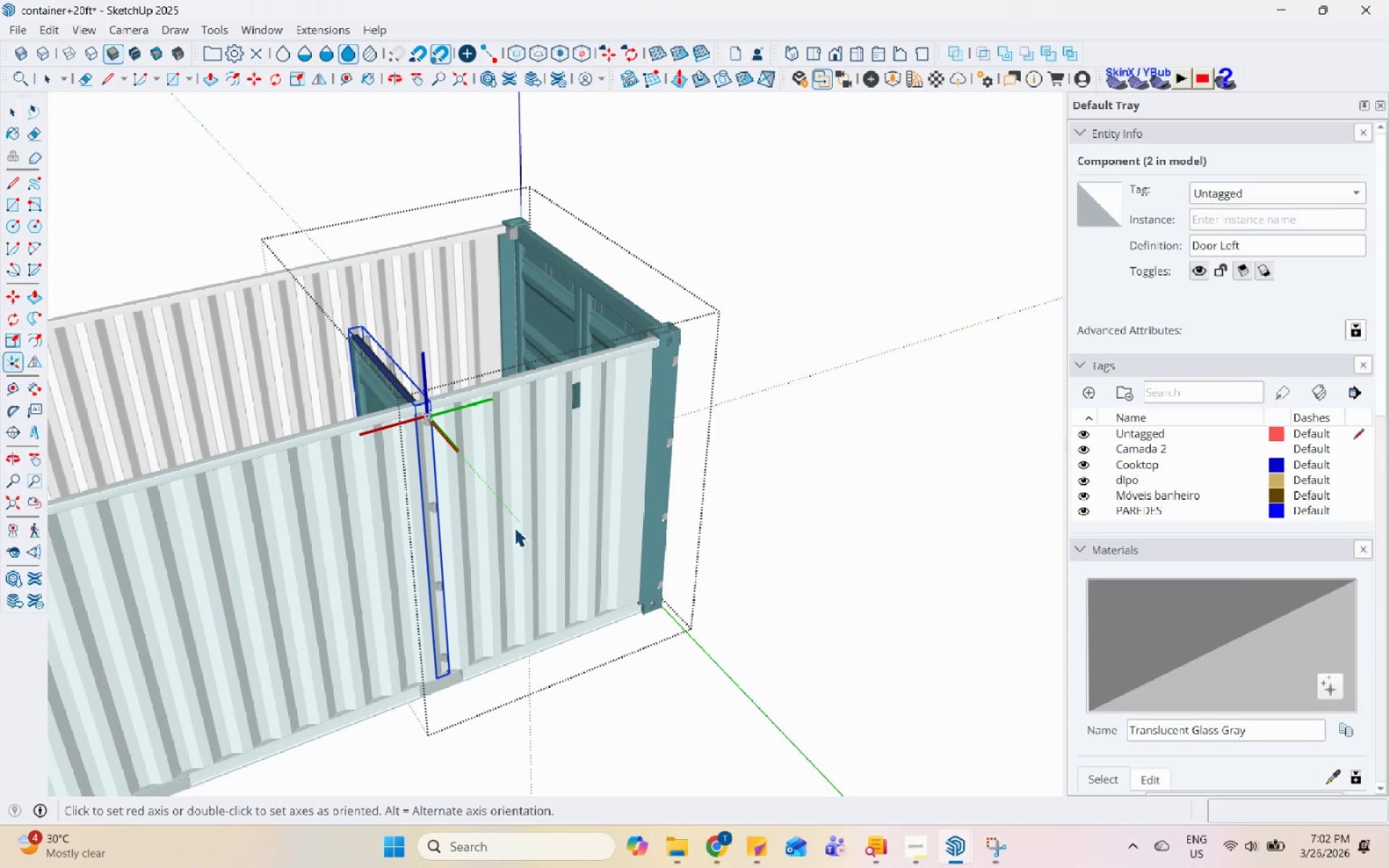 
left_click([514, 527])
 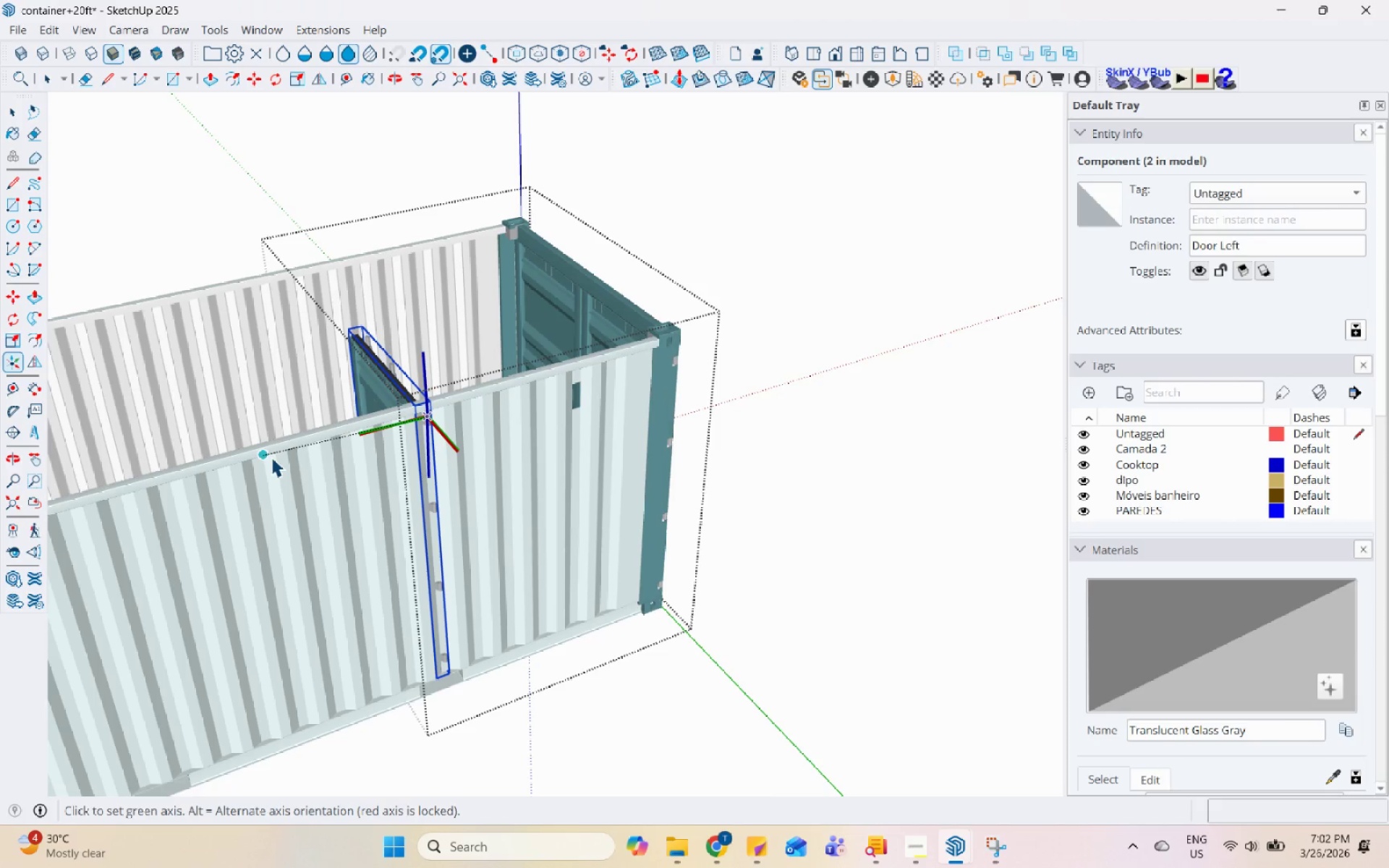 
key(Space)
 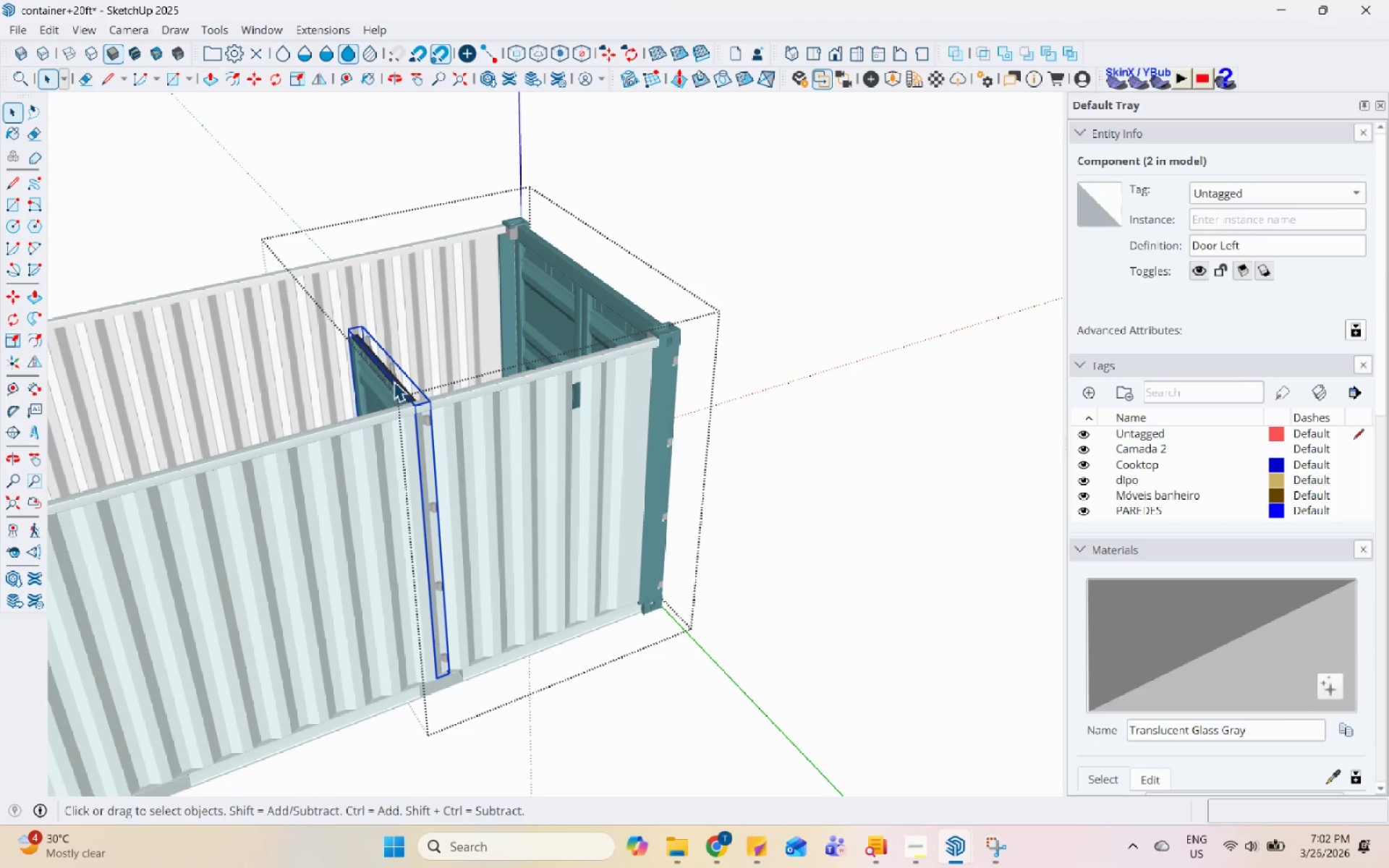 
right_click([390, 375])
 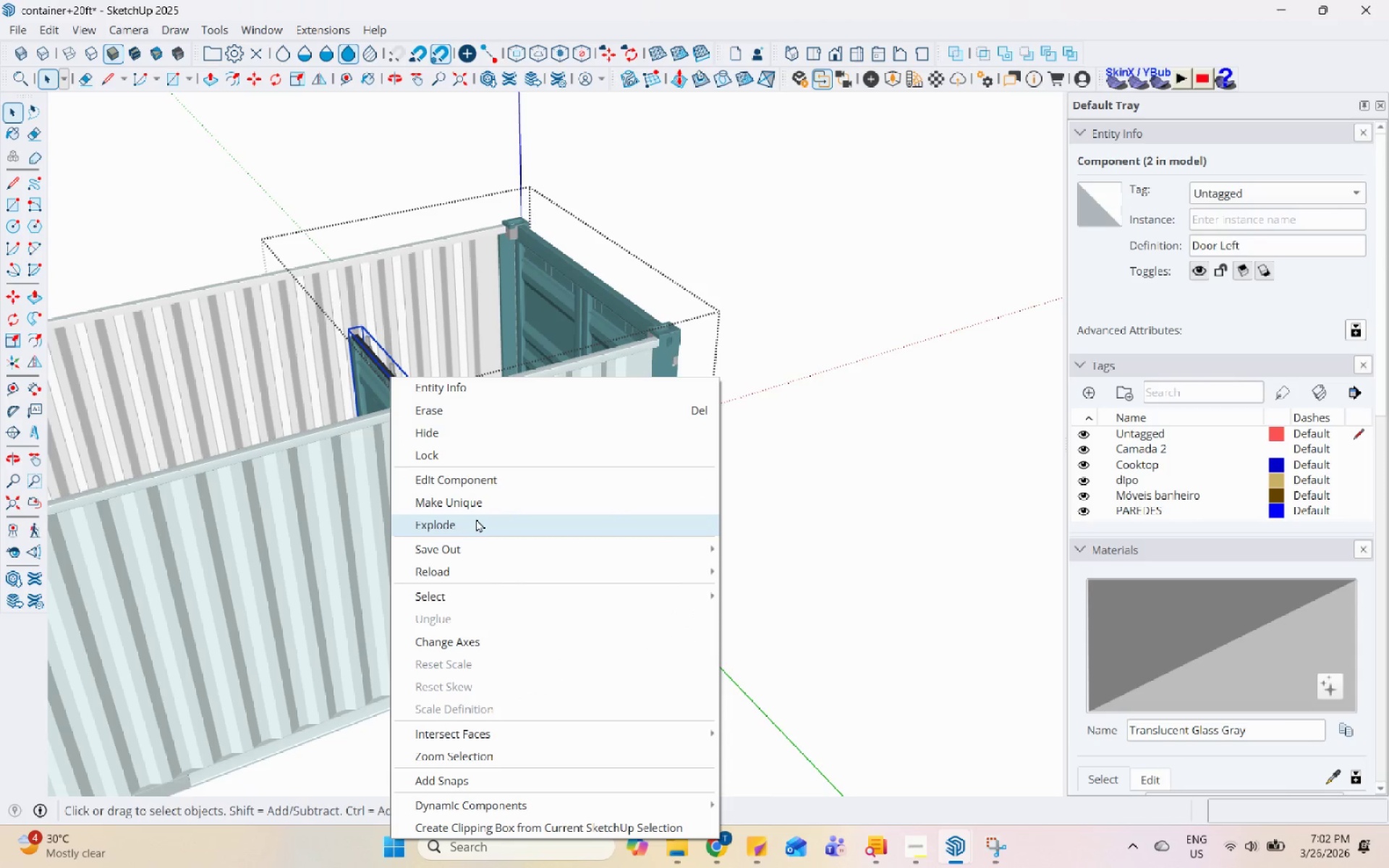 
left_click([482, 511])
 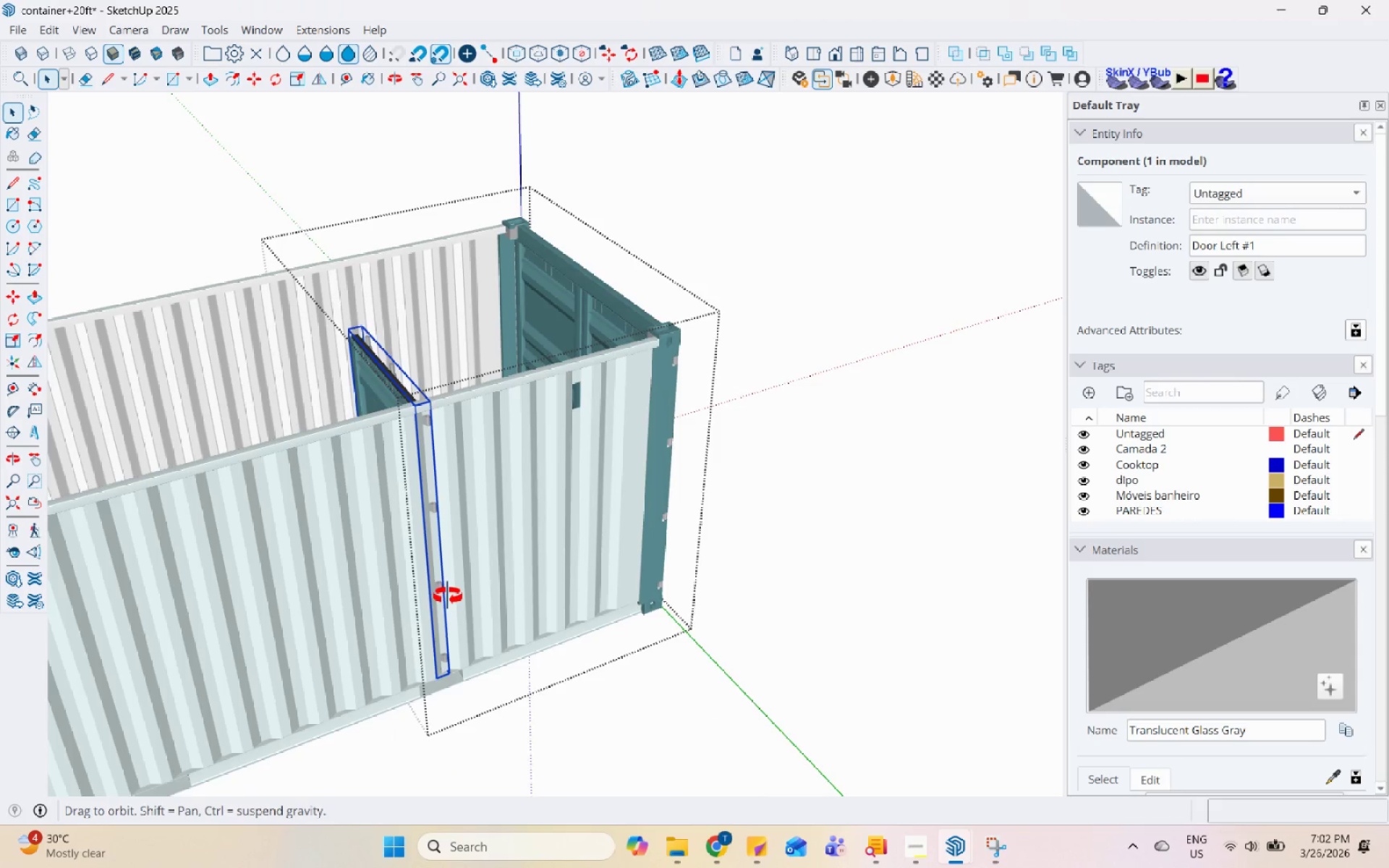 
scroll: coordinate [416, 702], scroll_direction: up, amount: 2.0
 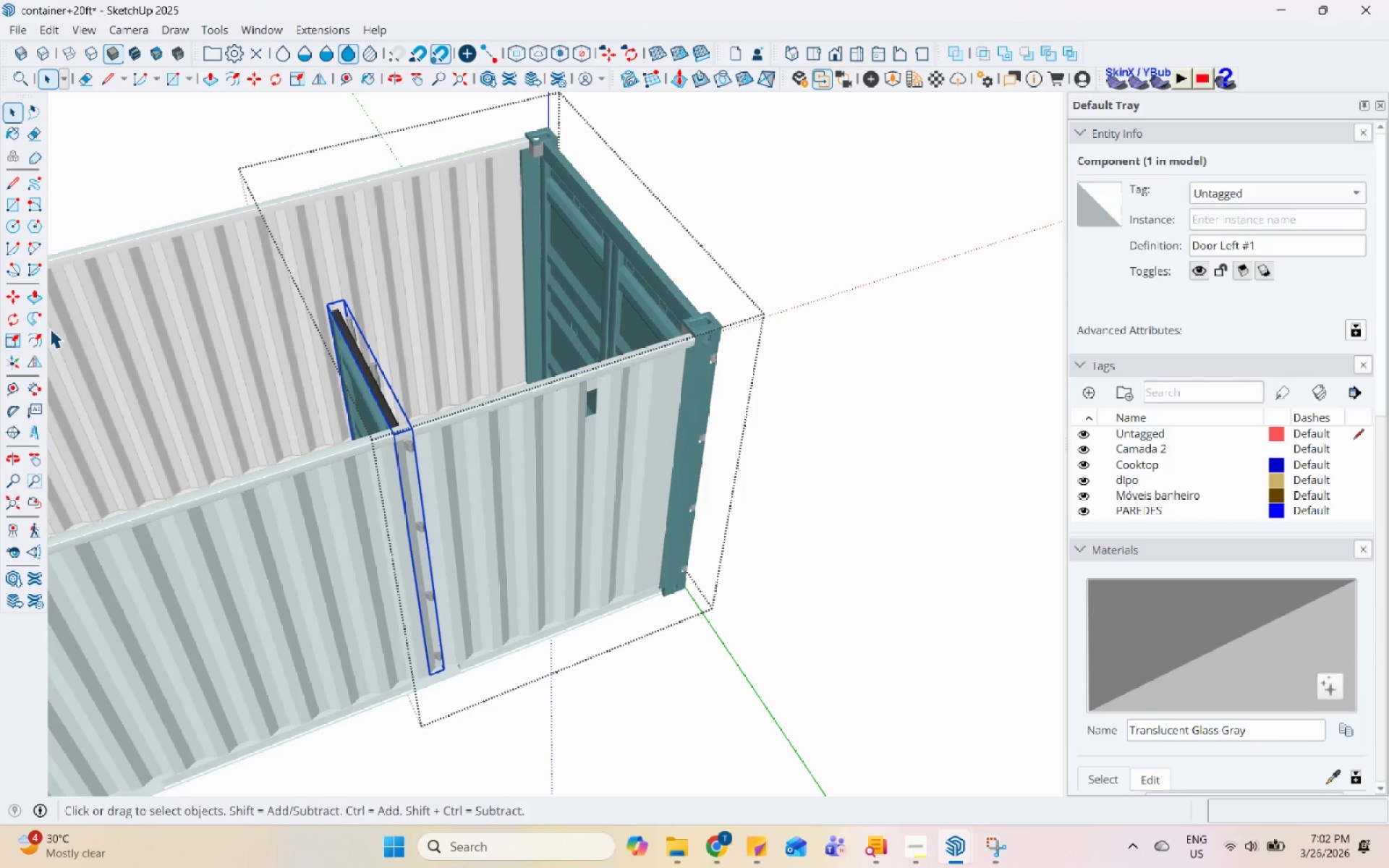 
left_click([9, 318])
 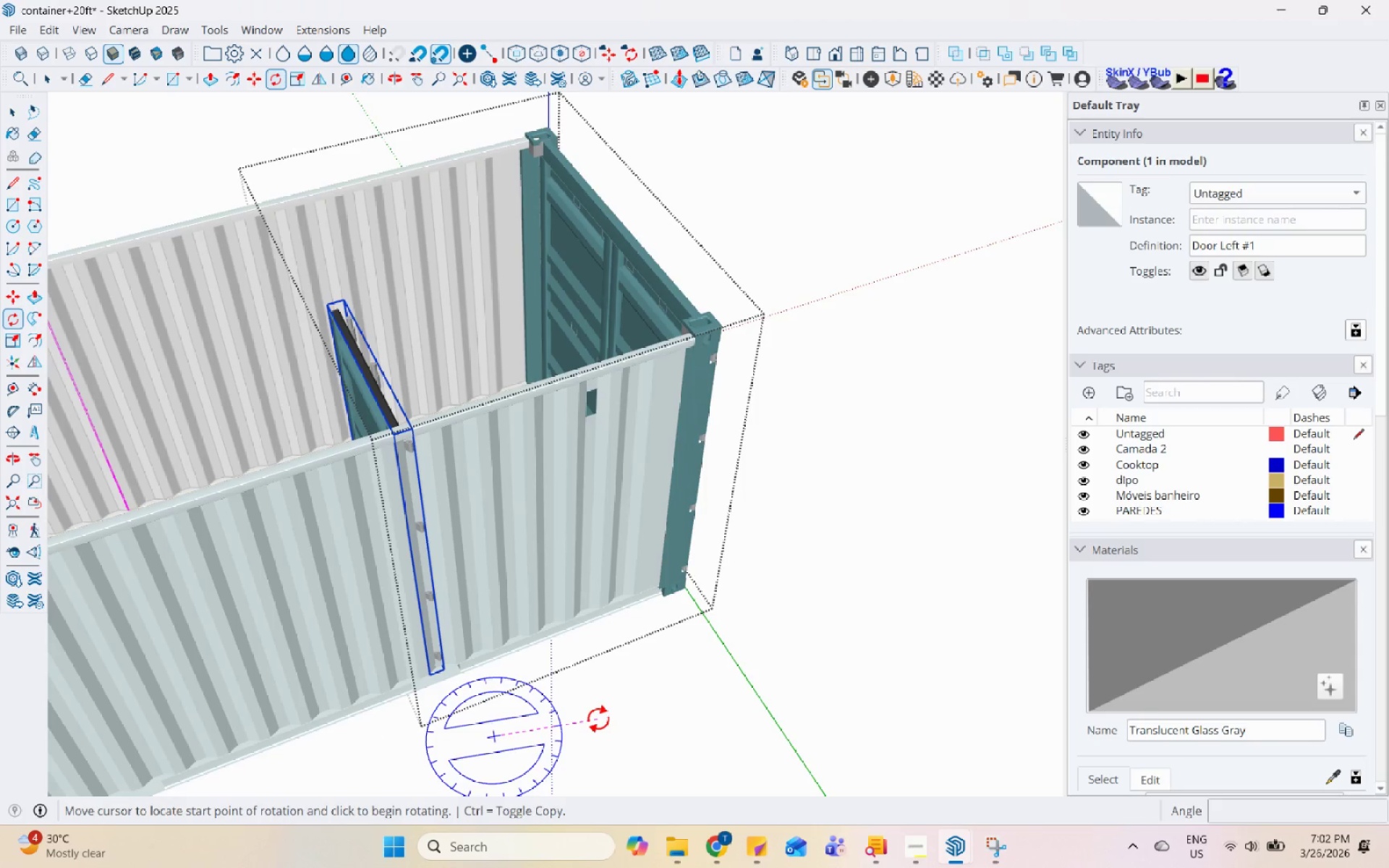 
left_click([604, 706])
 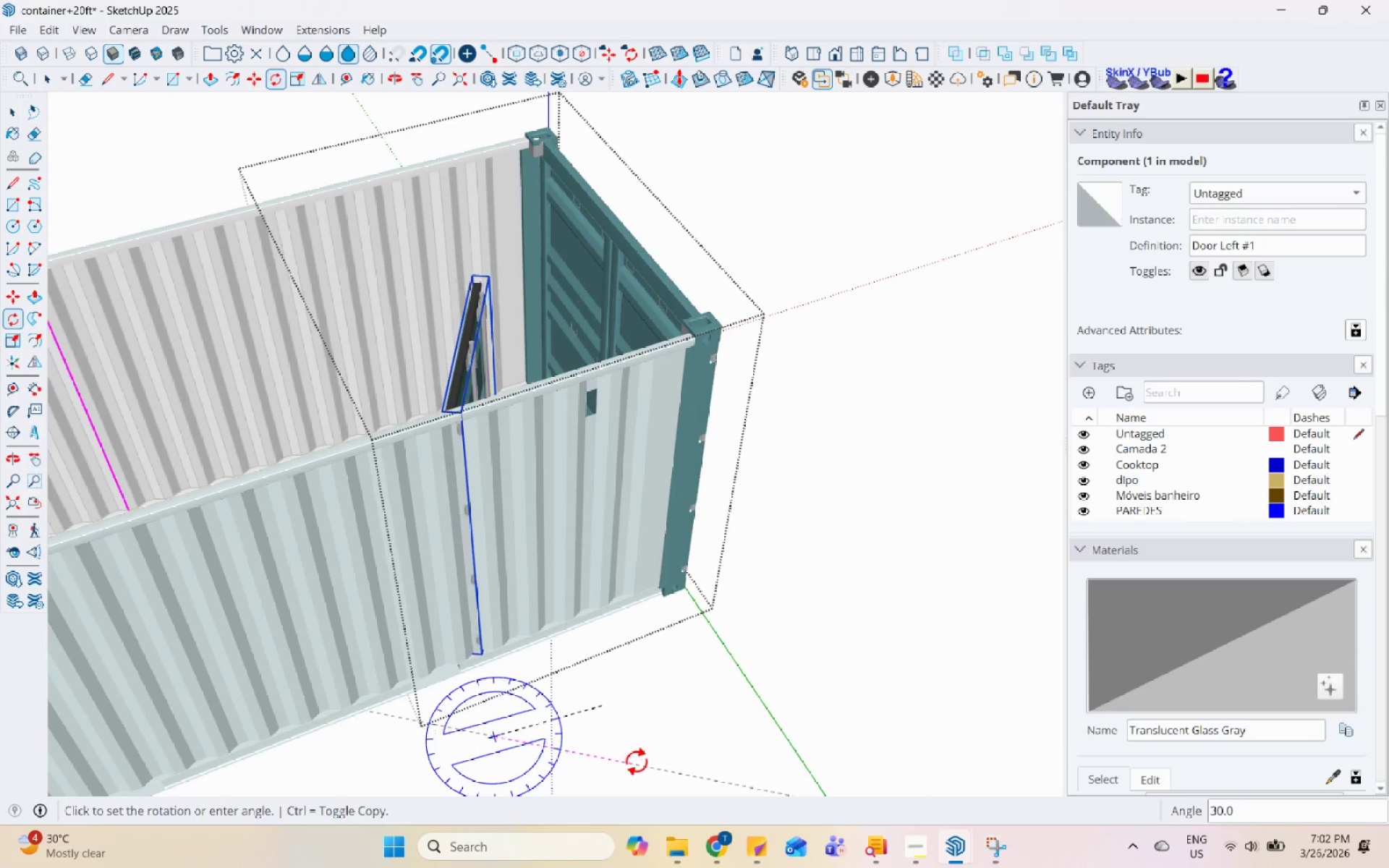 
key(Space)
 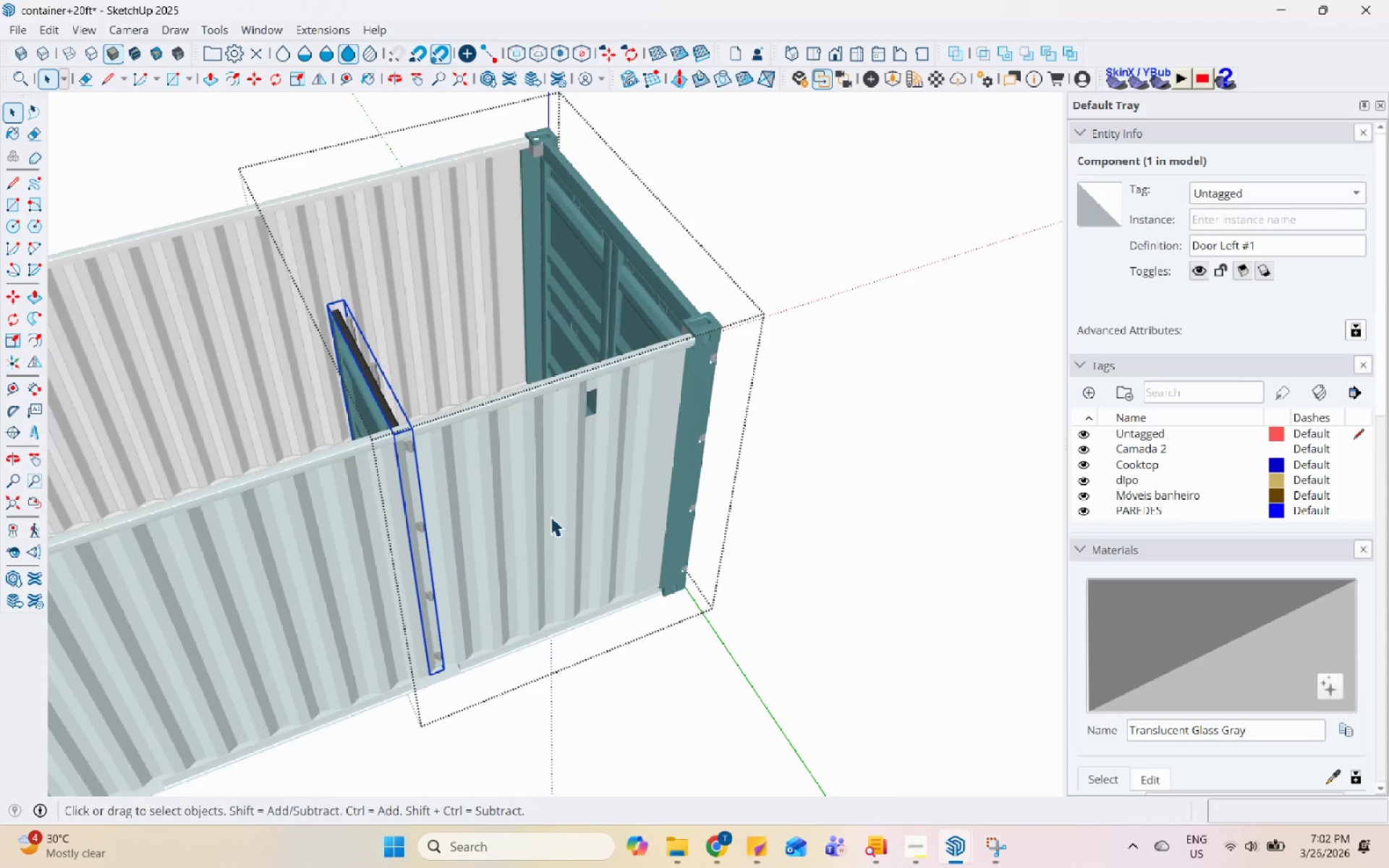 
scroll: coordinate [544, 501], scroll_direction: down, amount: 4.0
 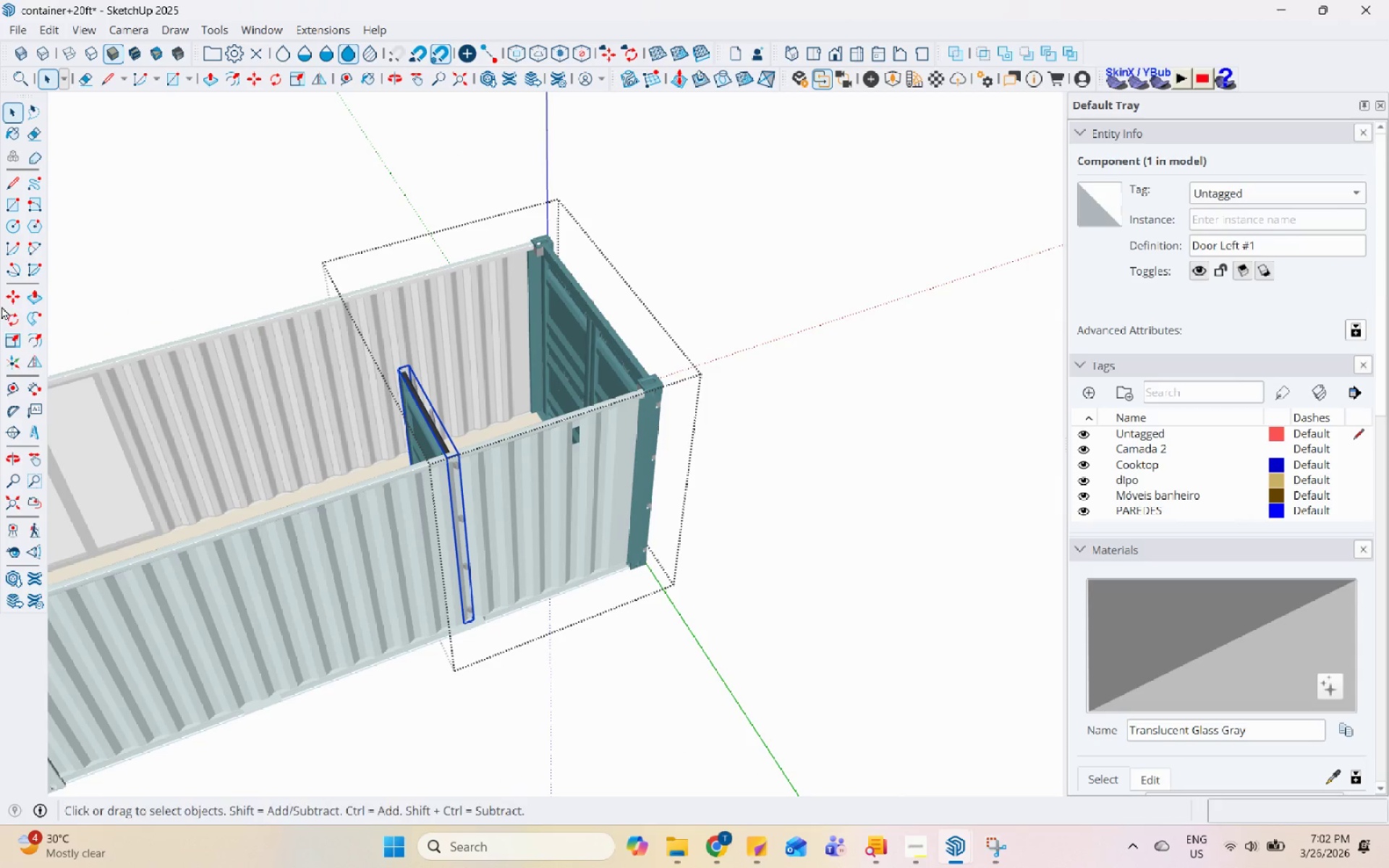 
left_click([7, 311])
 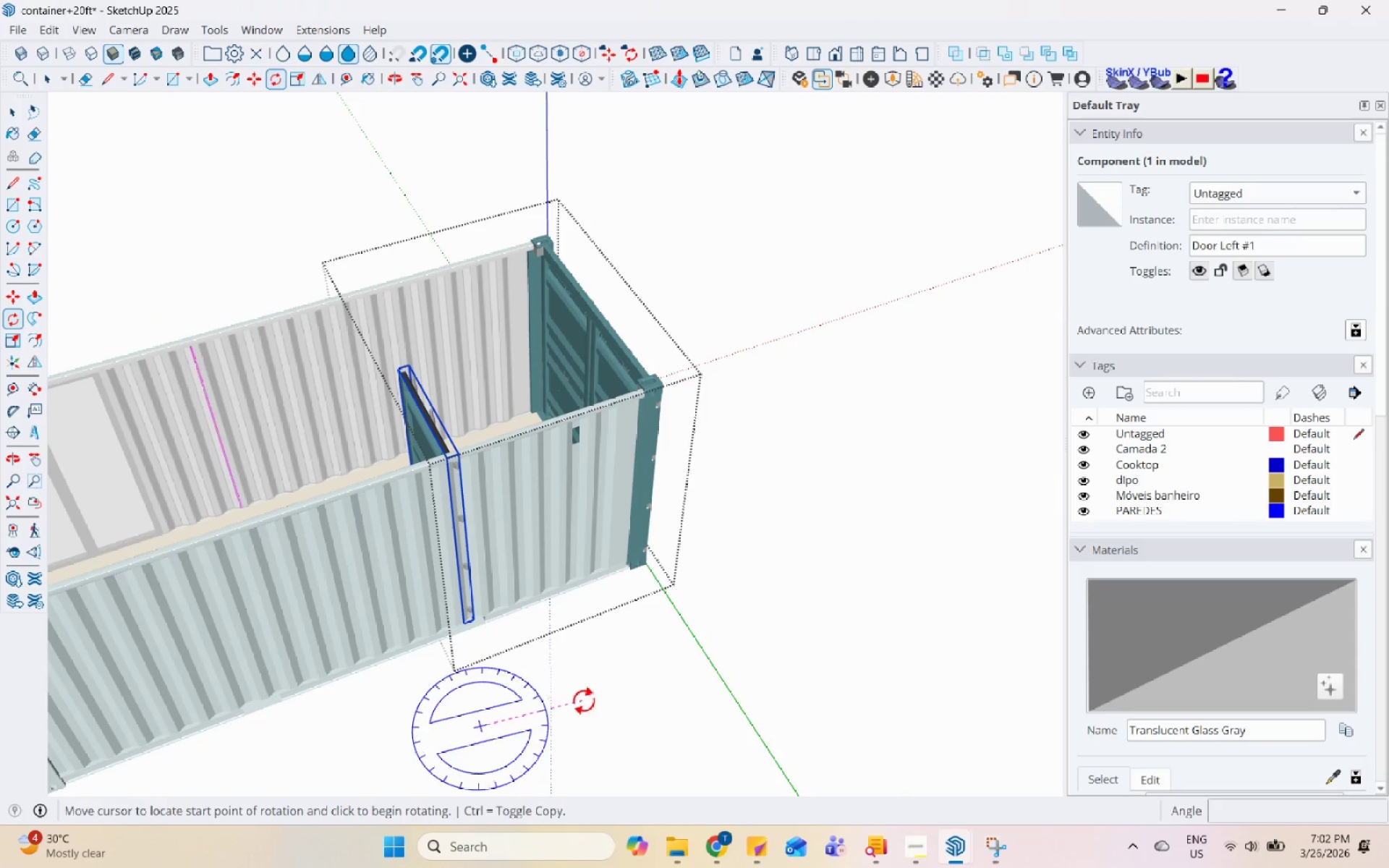 
left_click([574, 681])
 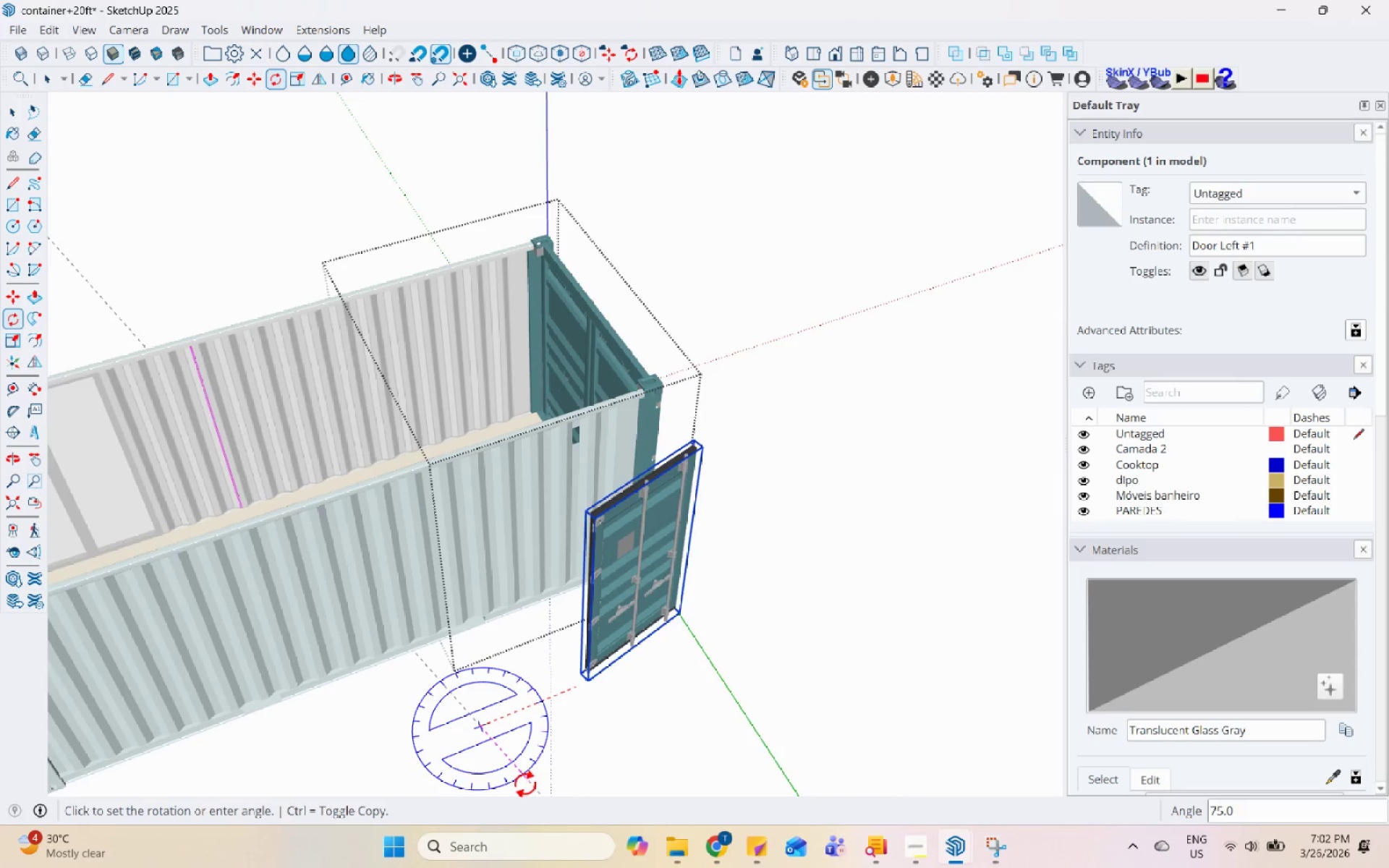 
left_click([515, 788])
 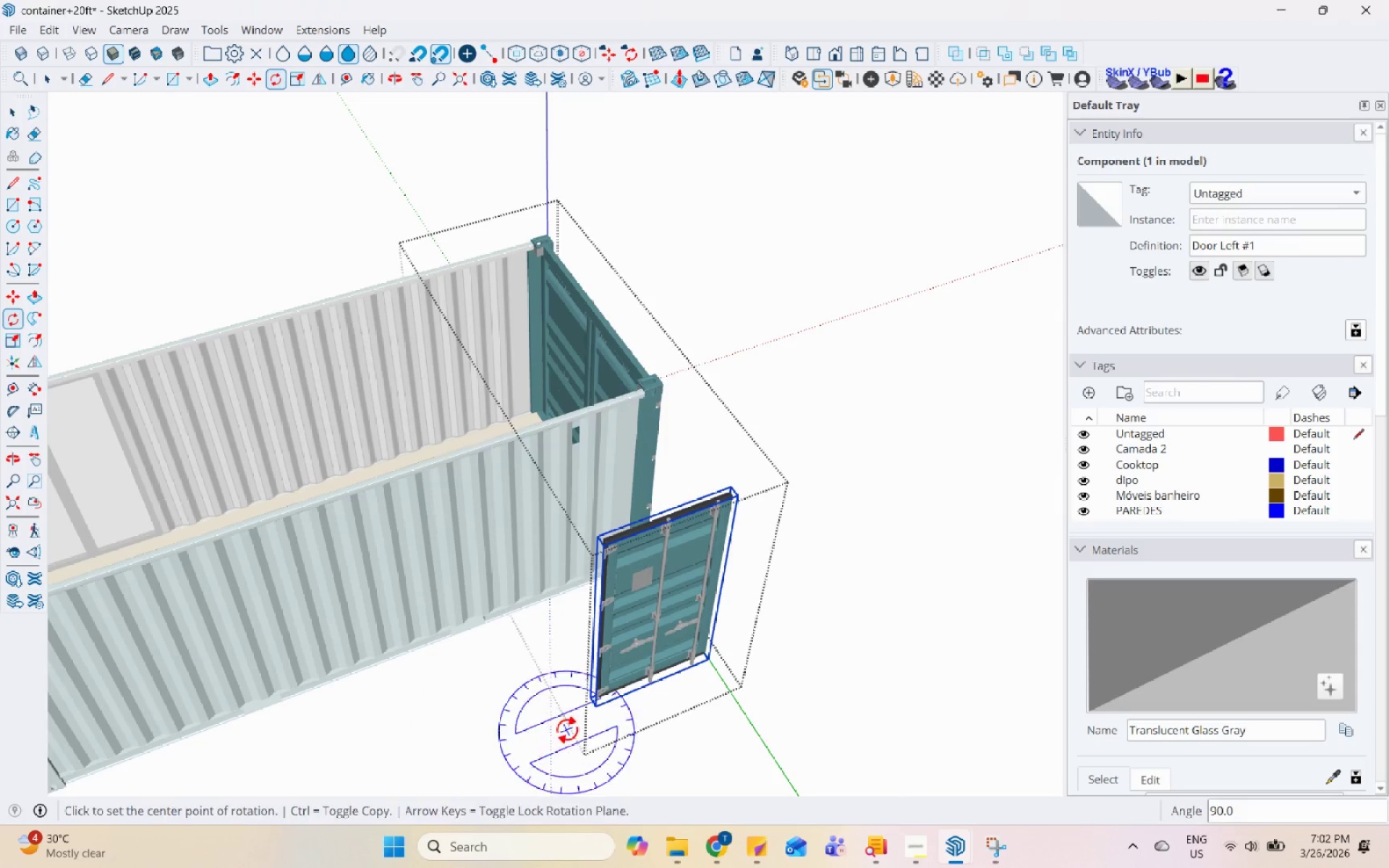 
key(Space)
 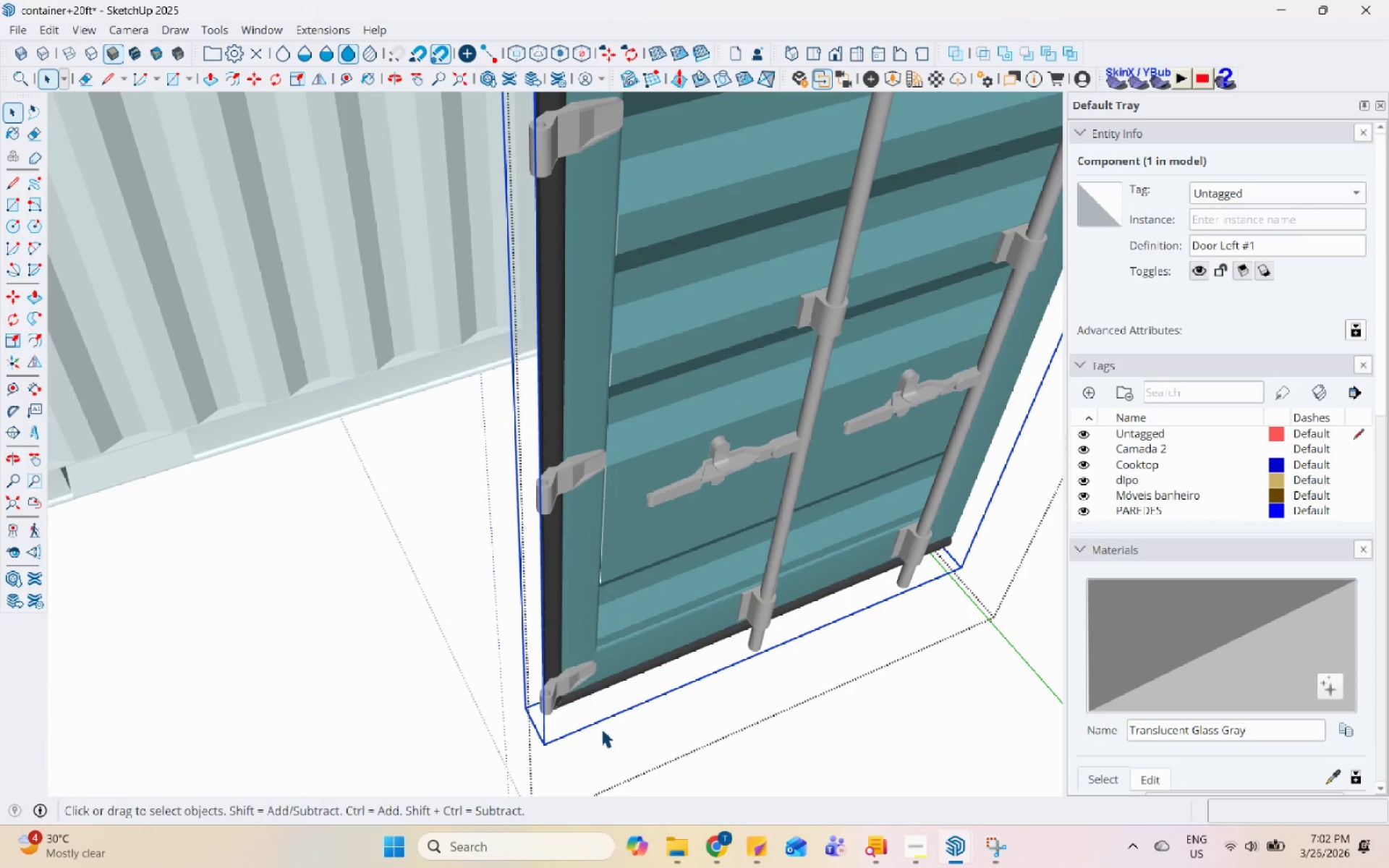 
scroll: coordinate [601, 728], scroll_direction: up, amount: 15.0
 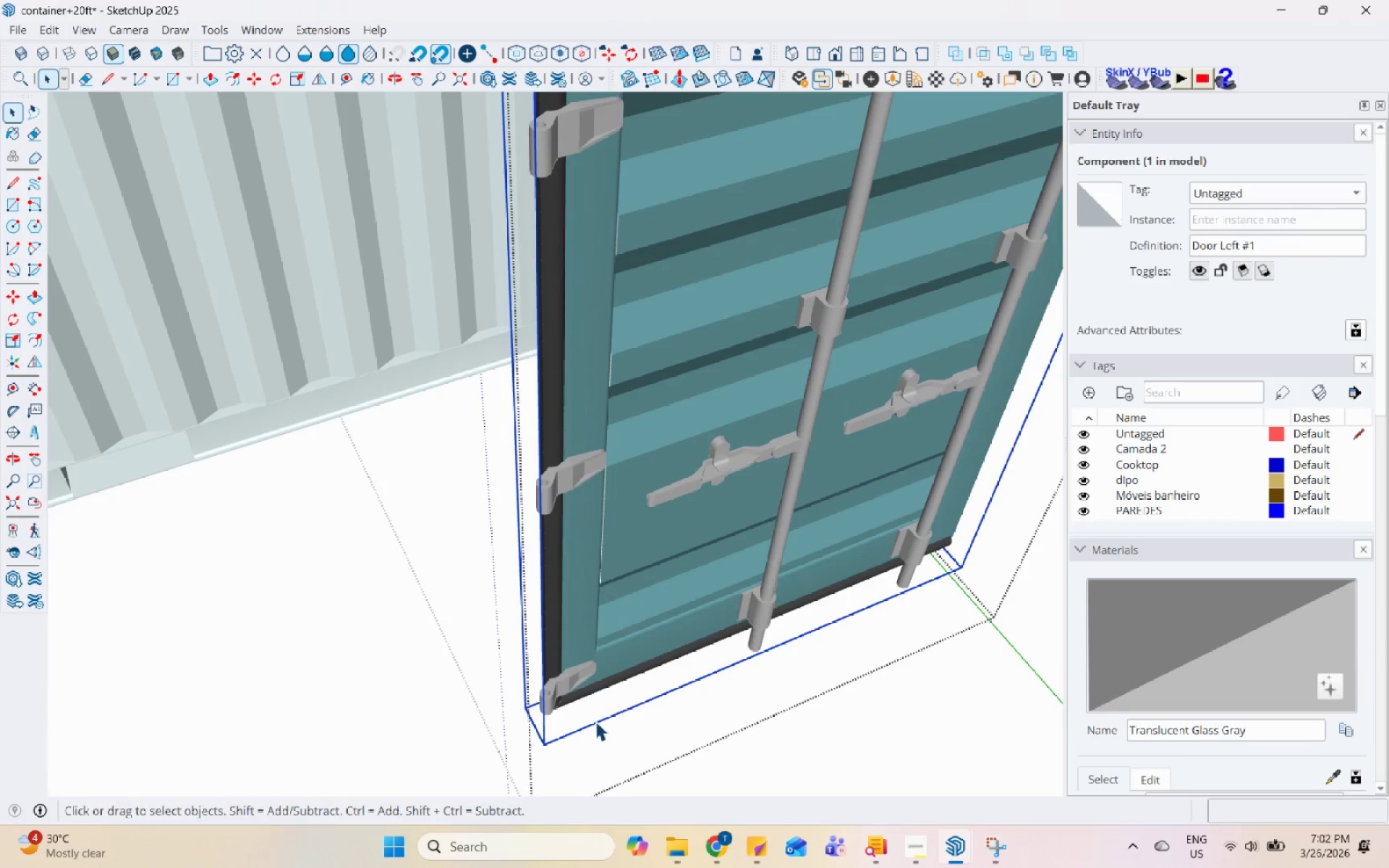 
key(M)
 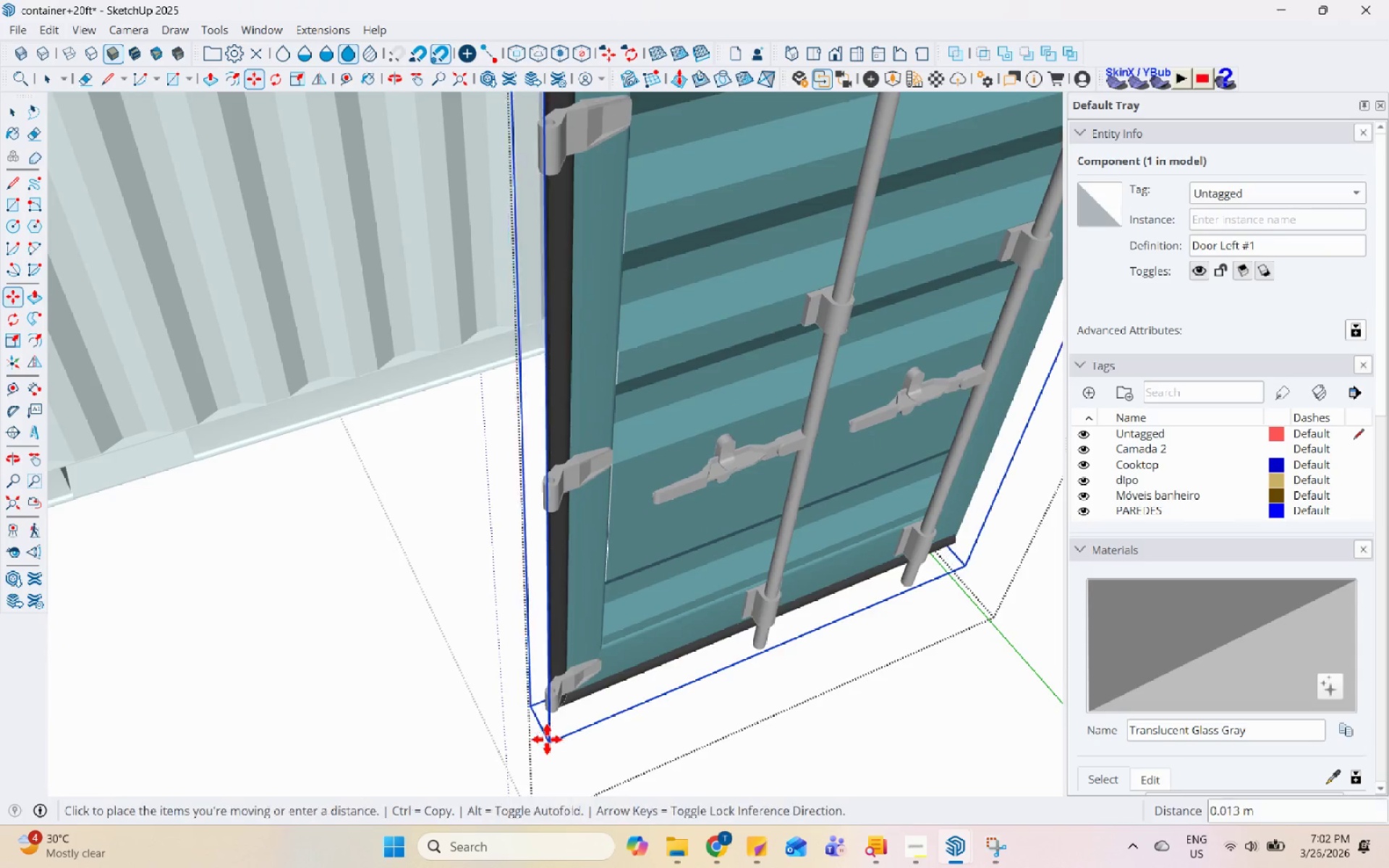 
scroll: coordinate [600, 702], scroll_direction: down, amount: 2.0
 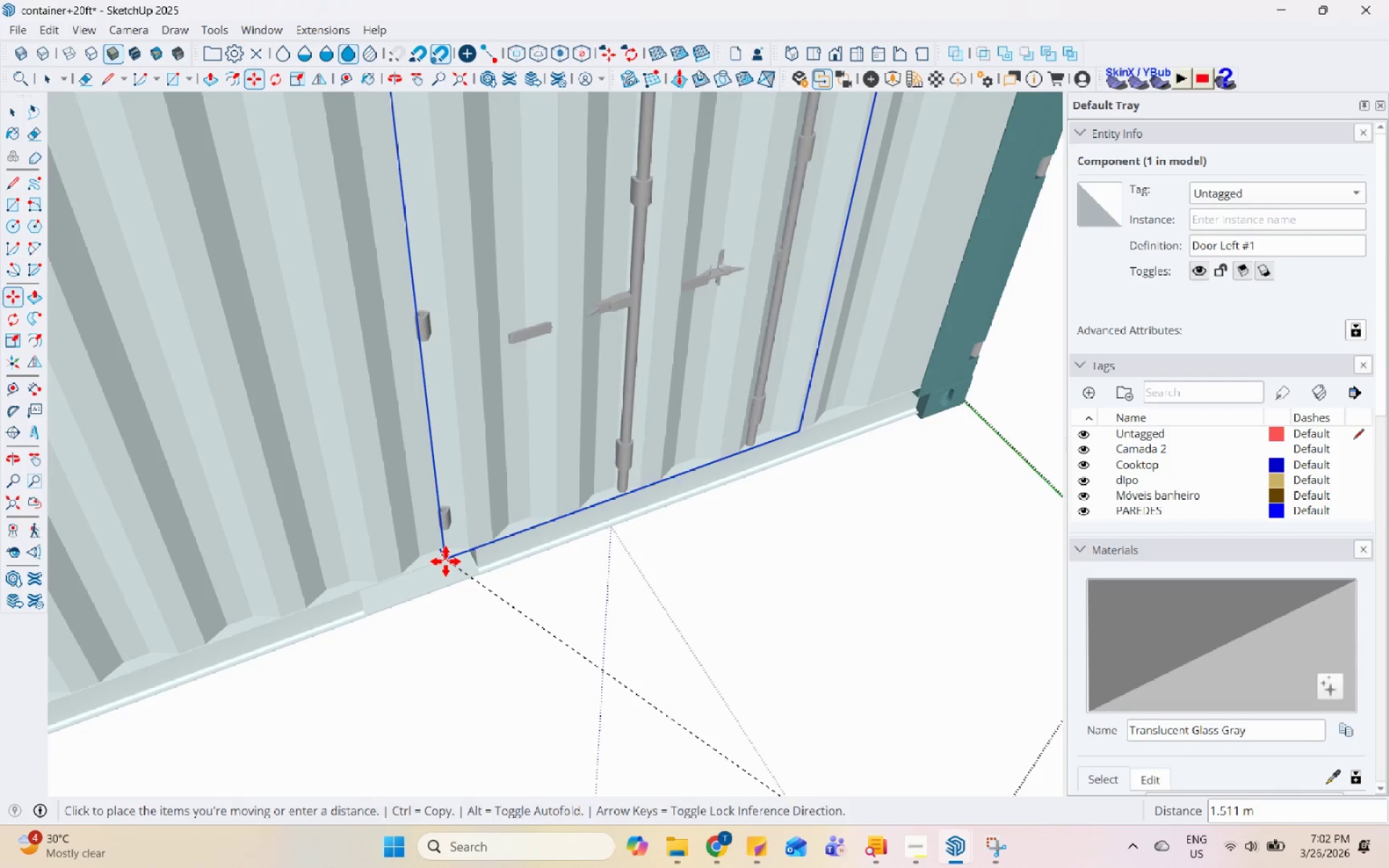 
key(Space)
 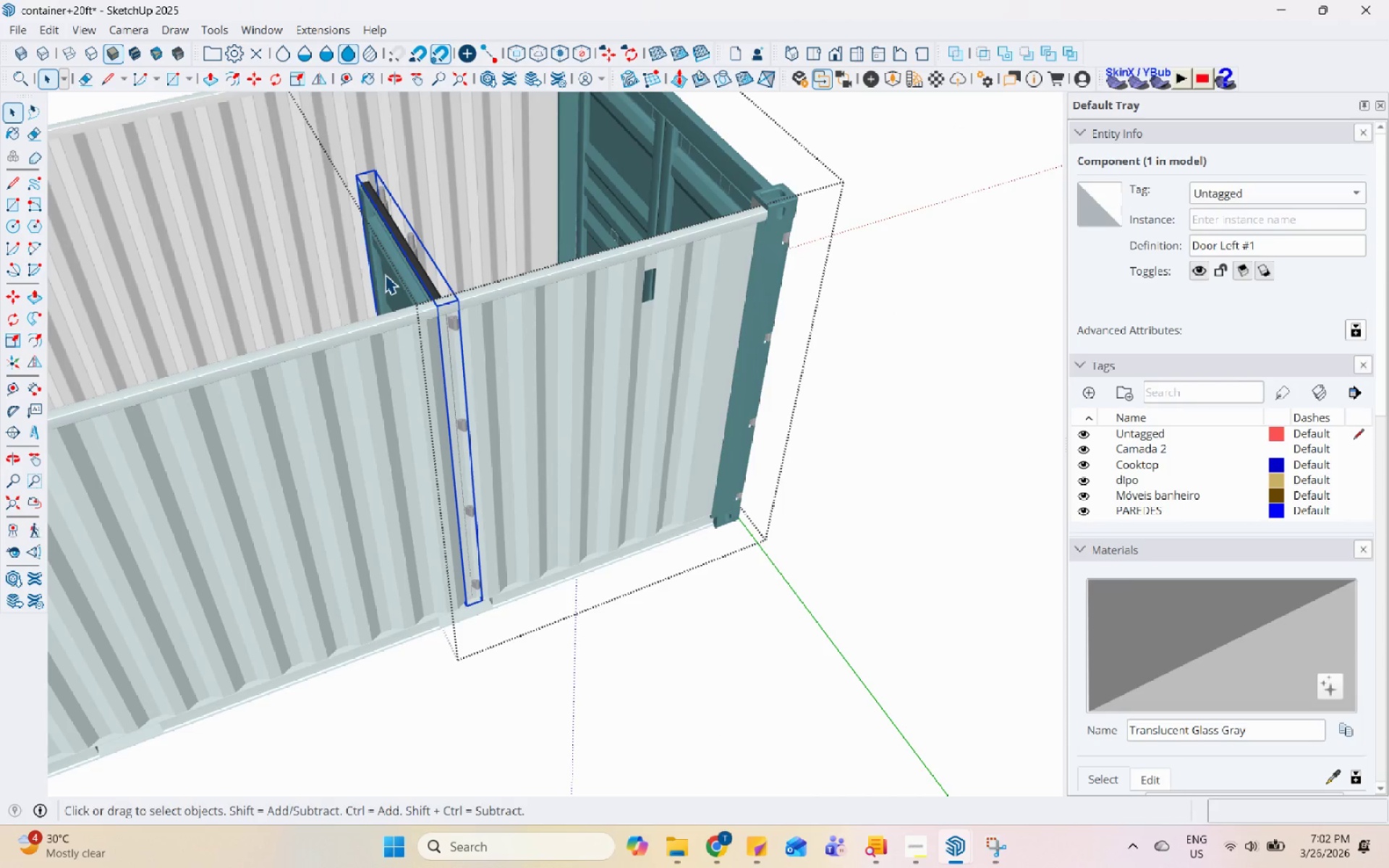 
scroll: coordinate [514, 623], scroll_direction: down, amount: 10.0
 